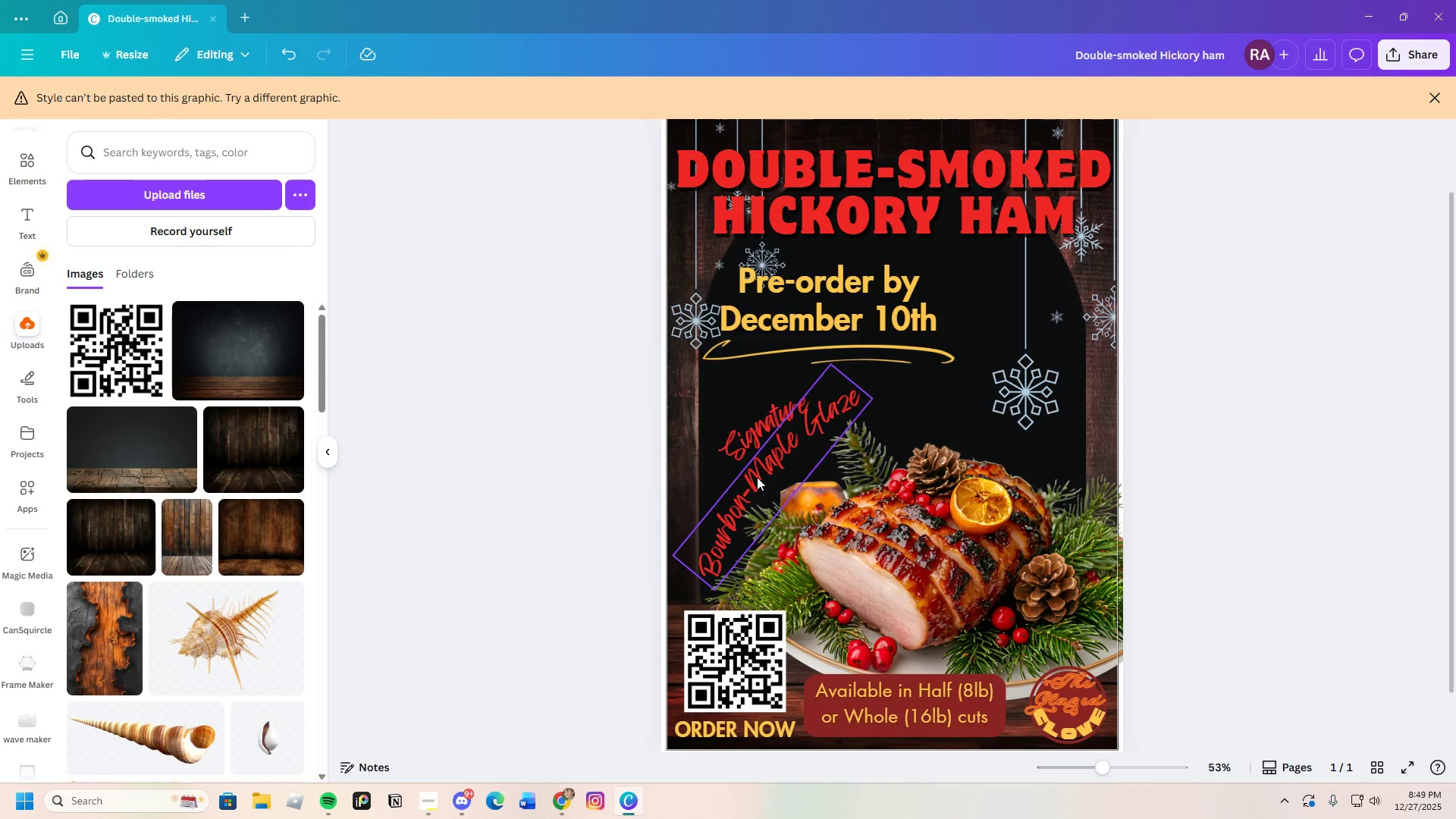 
left_click([757, 477])
 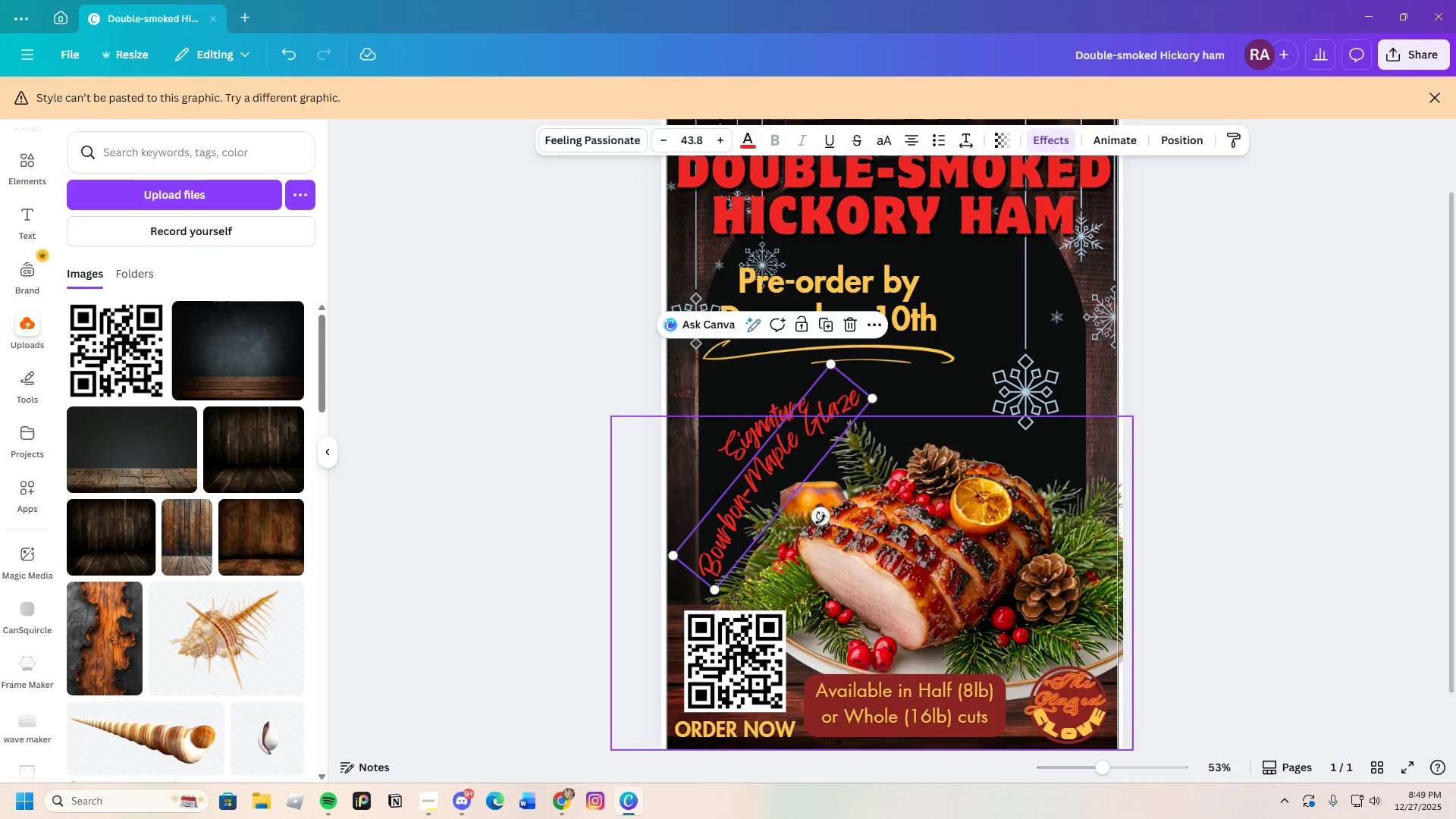 
left_click_drag(start_coordinate=[821, 519], to_coordinate=[820, 529])
 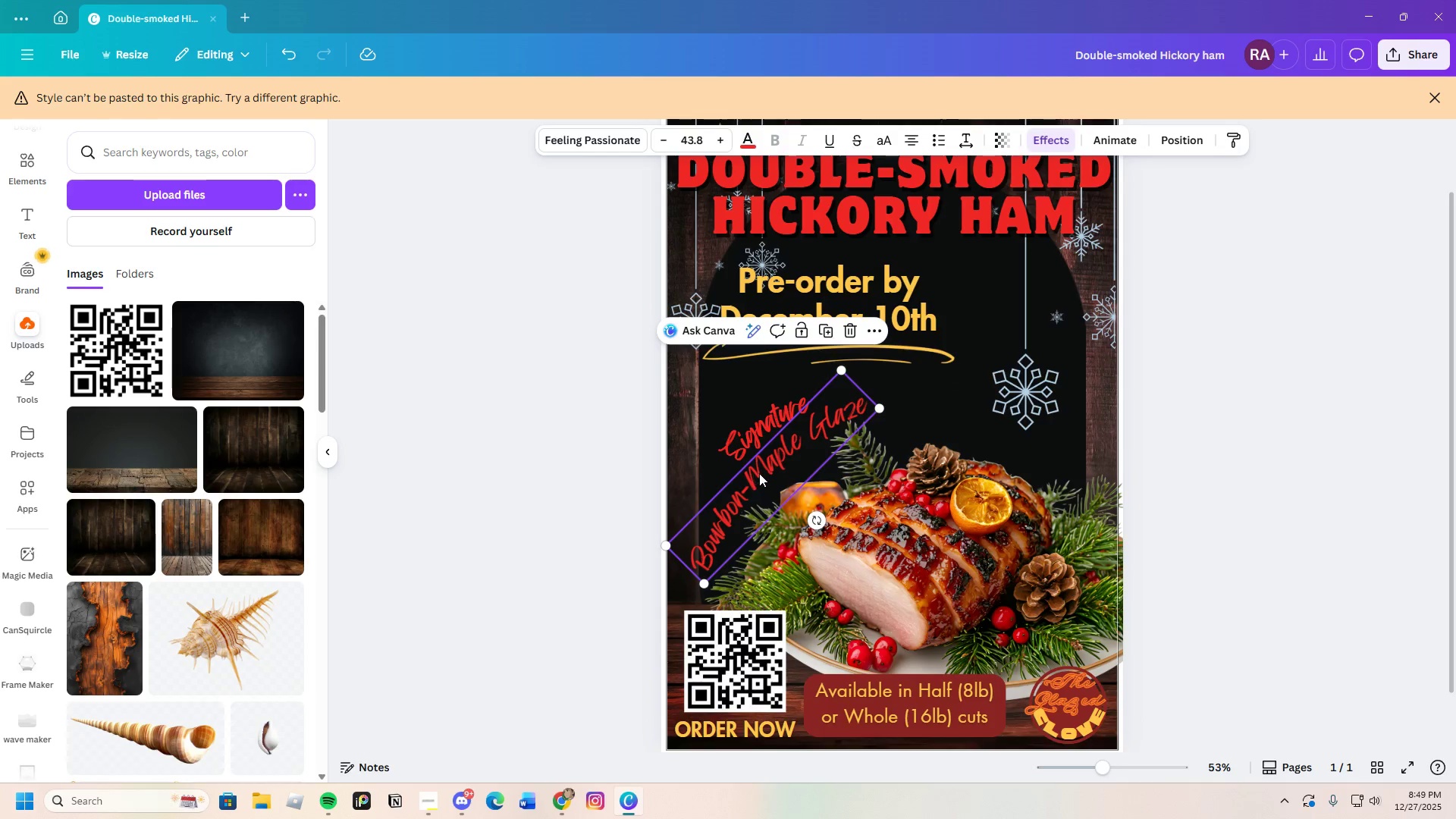 
left_click_drag(start_coordinate=[760, 473], to_coordinate=[746, 490])
 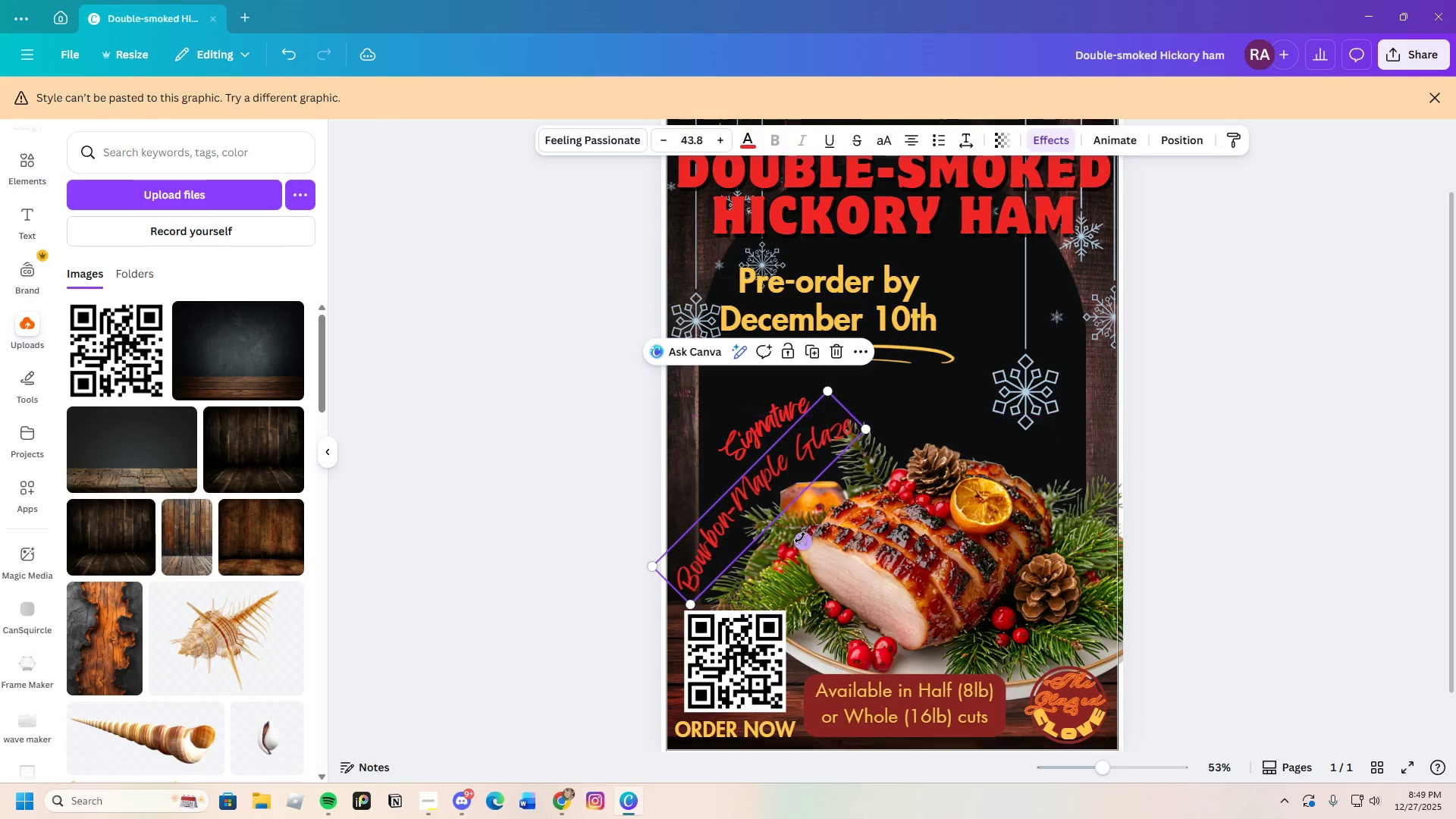 
left_click_drag(start_coordinate=[800, 538], to_coordinate=[813, 544])
 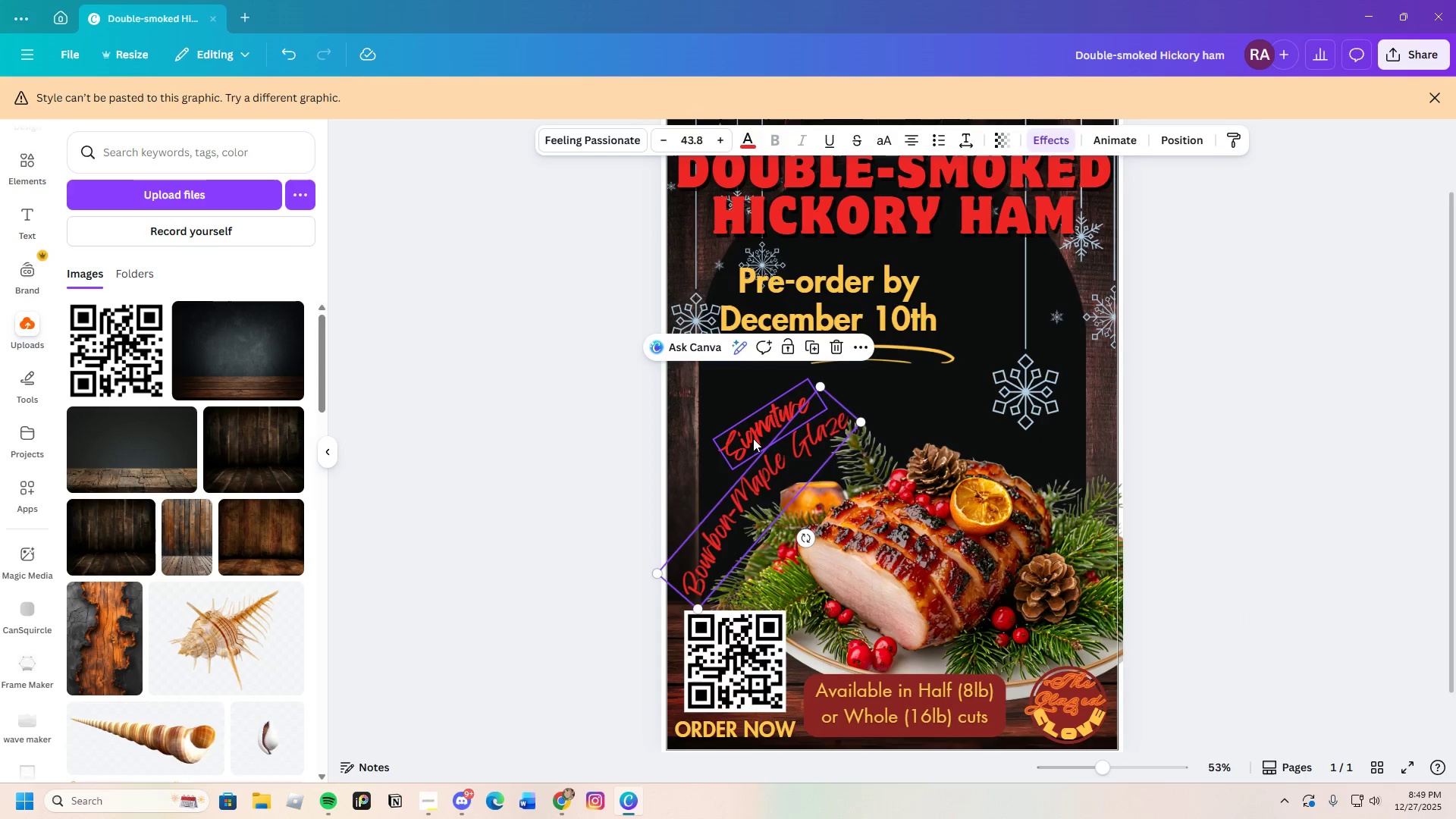 
left_click([753, 438])
 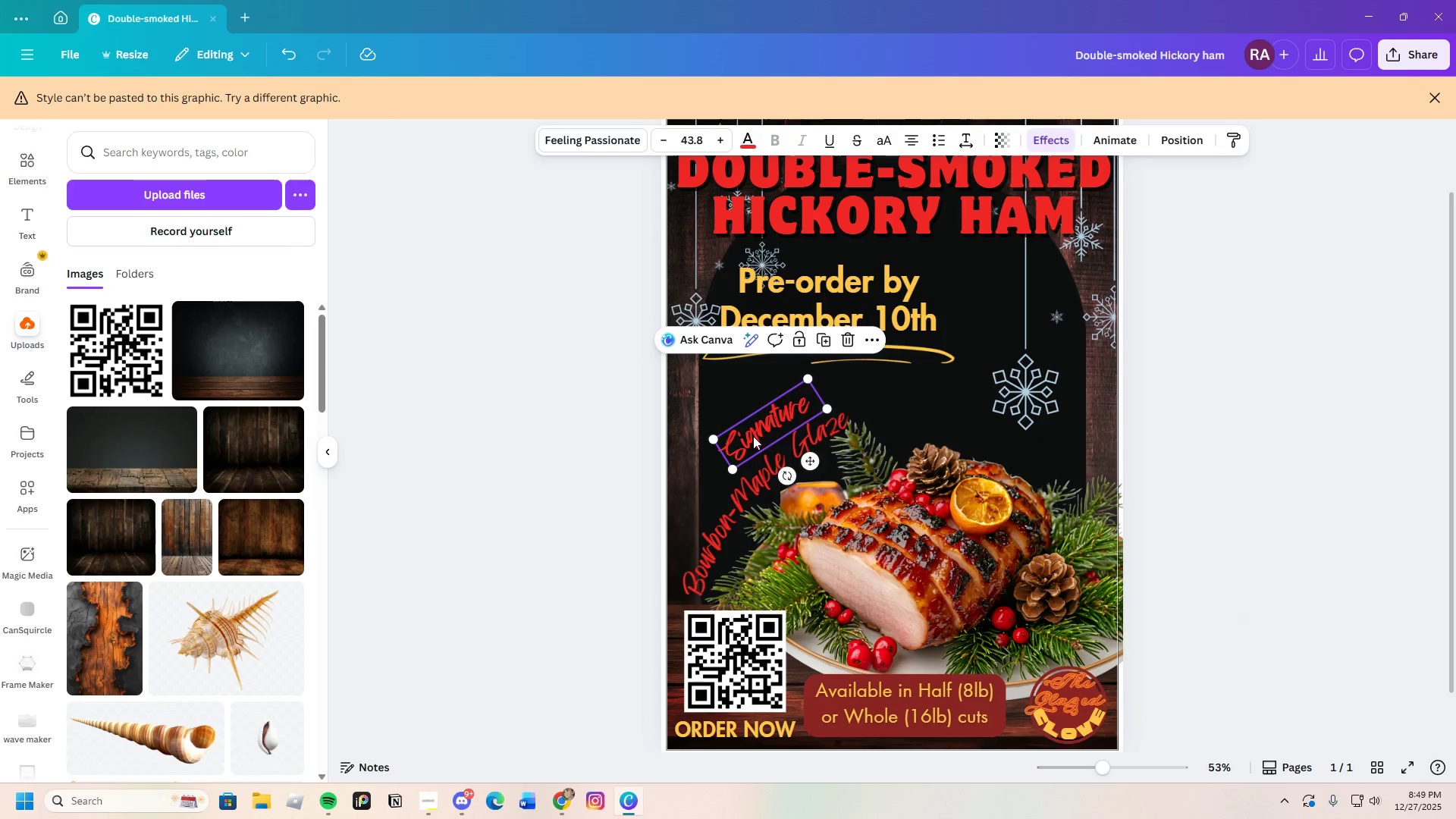 
left_click_drag(start_coordinate=[753, 435], to_coordinate=[729, 470])
 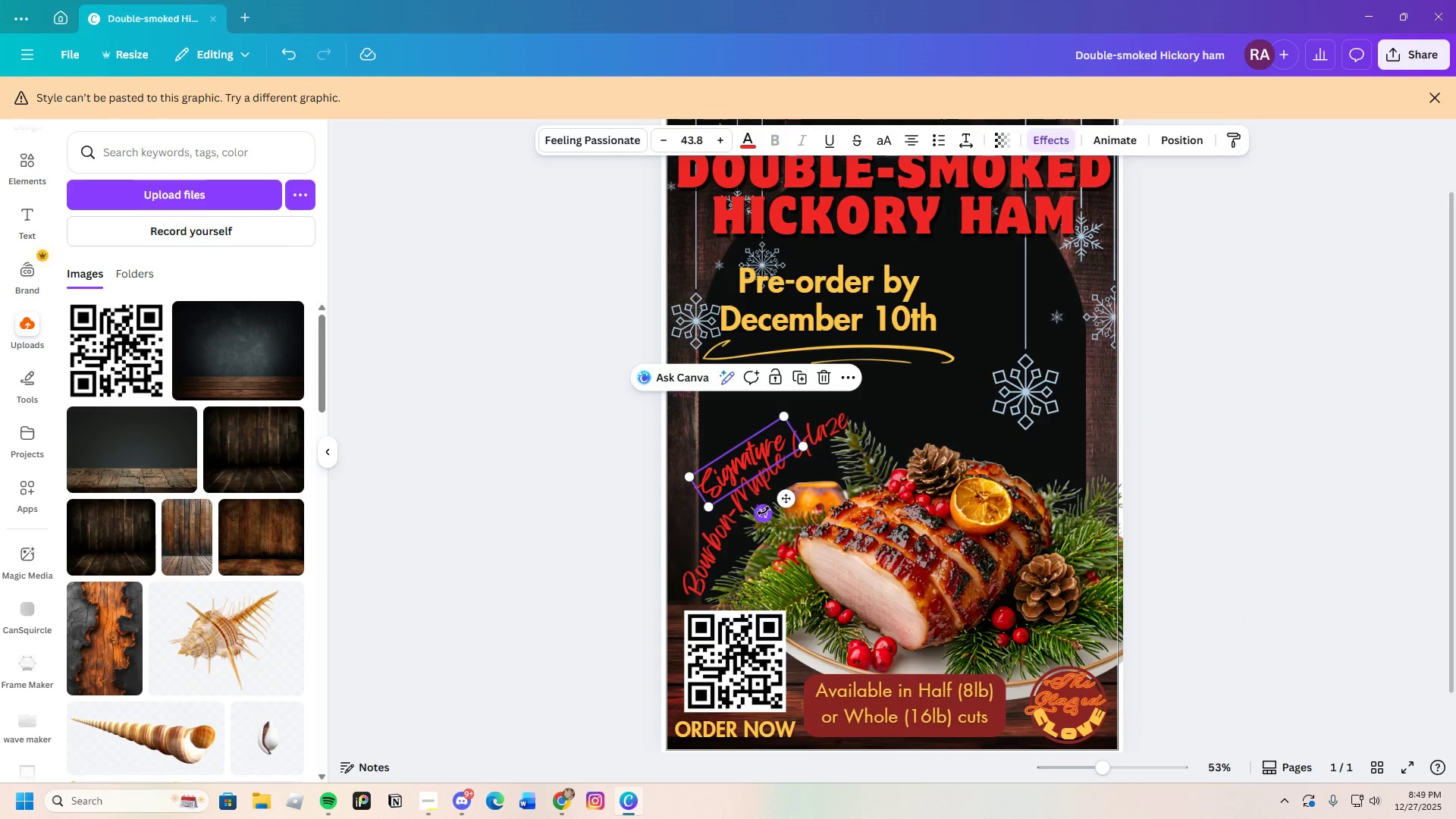 
left_click_drag(start_coordinate=[764, 513], to_coordinate=[781, 519])
 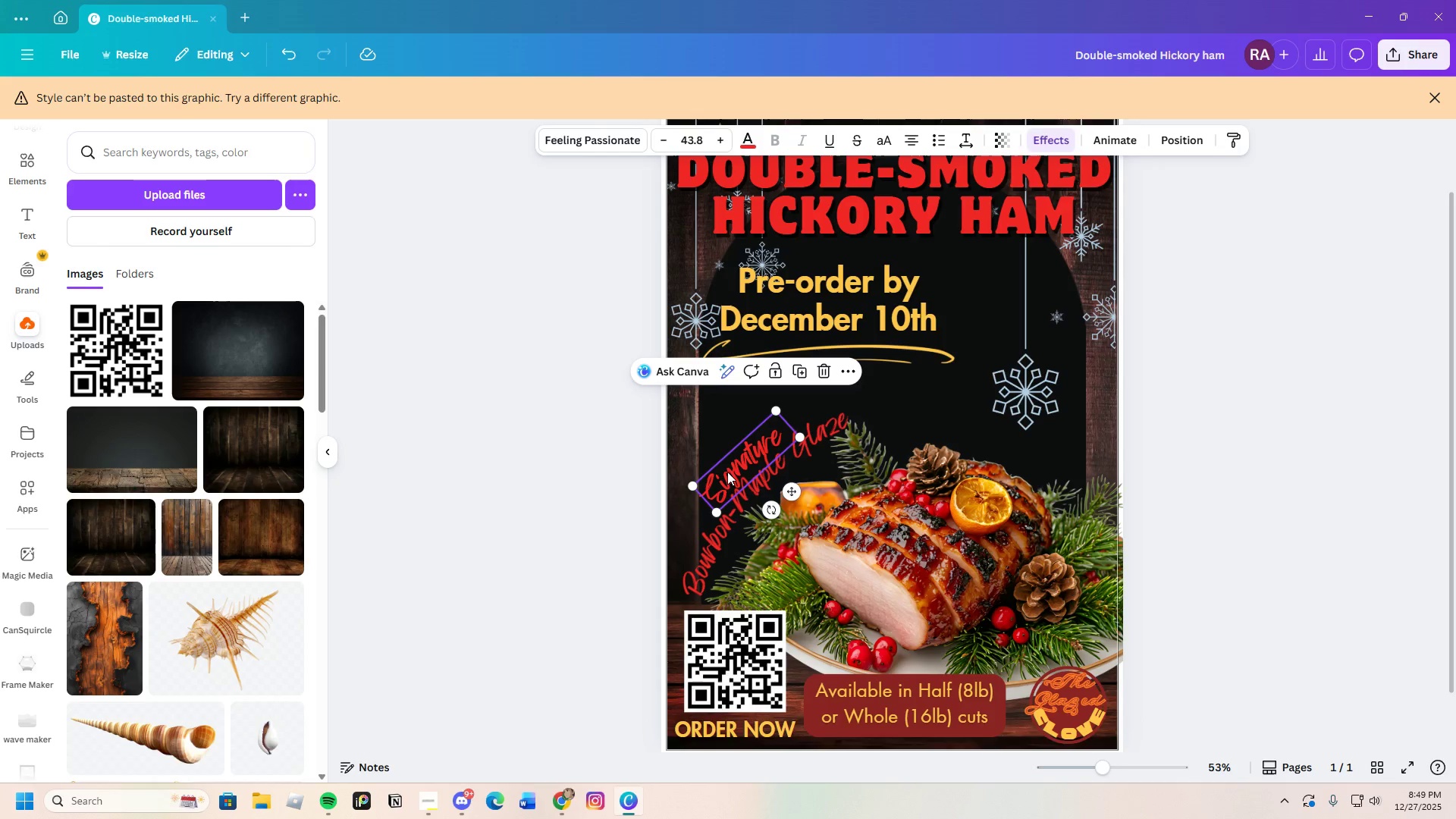 
left_click_drag(start_coordinate=[727, 472], to_coordinate=[718, 471])
 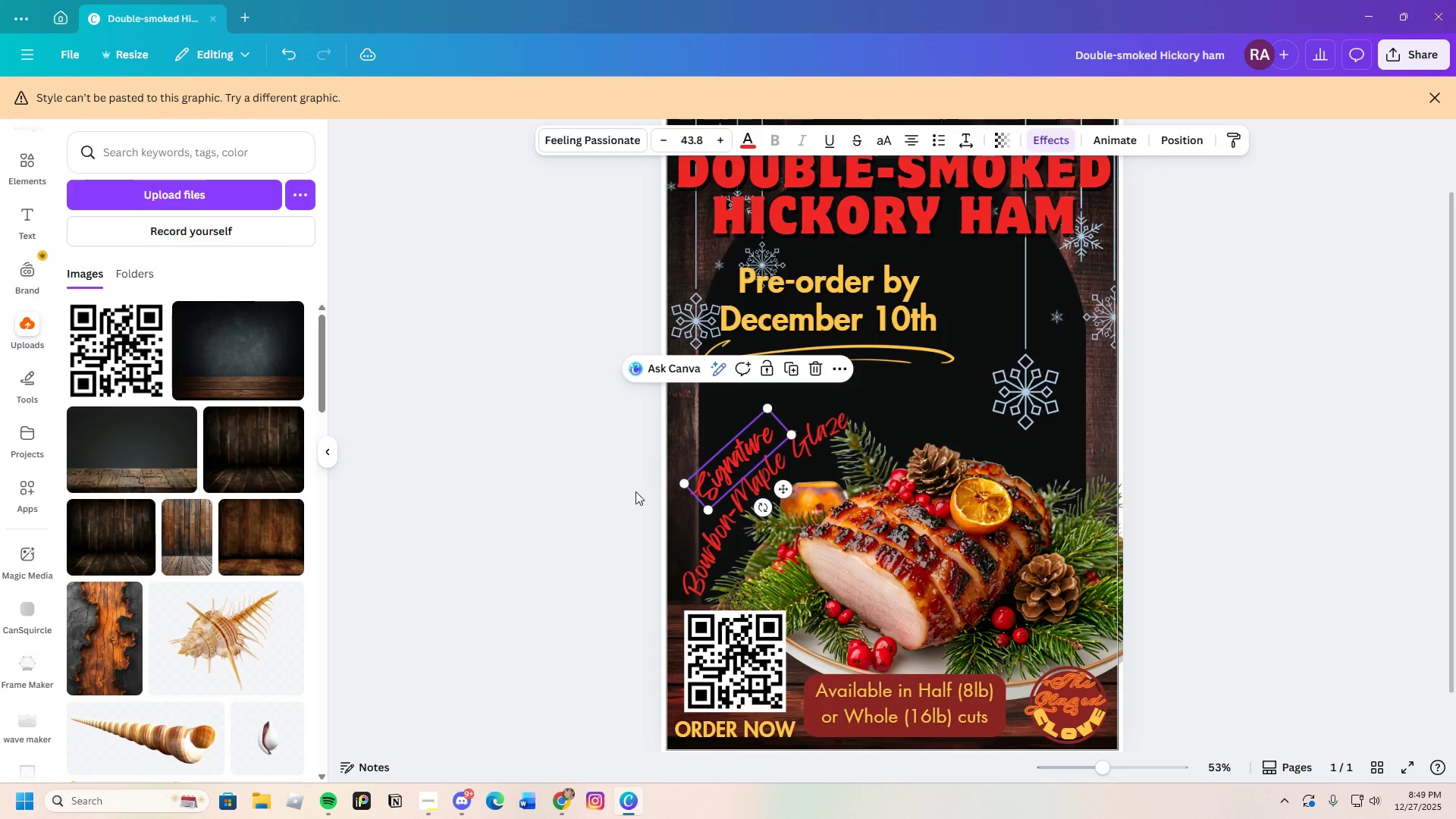 
left_click([610, 495])
 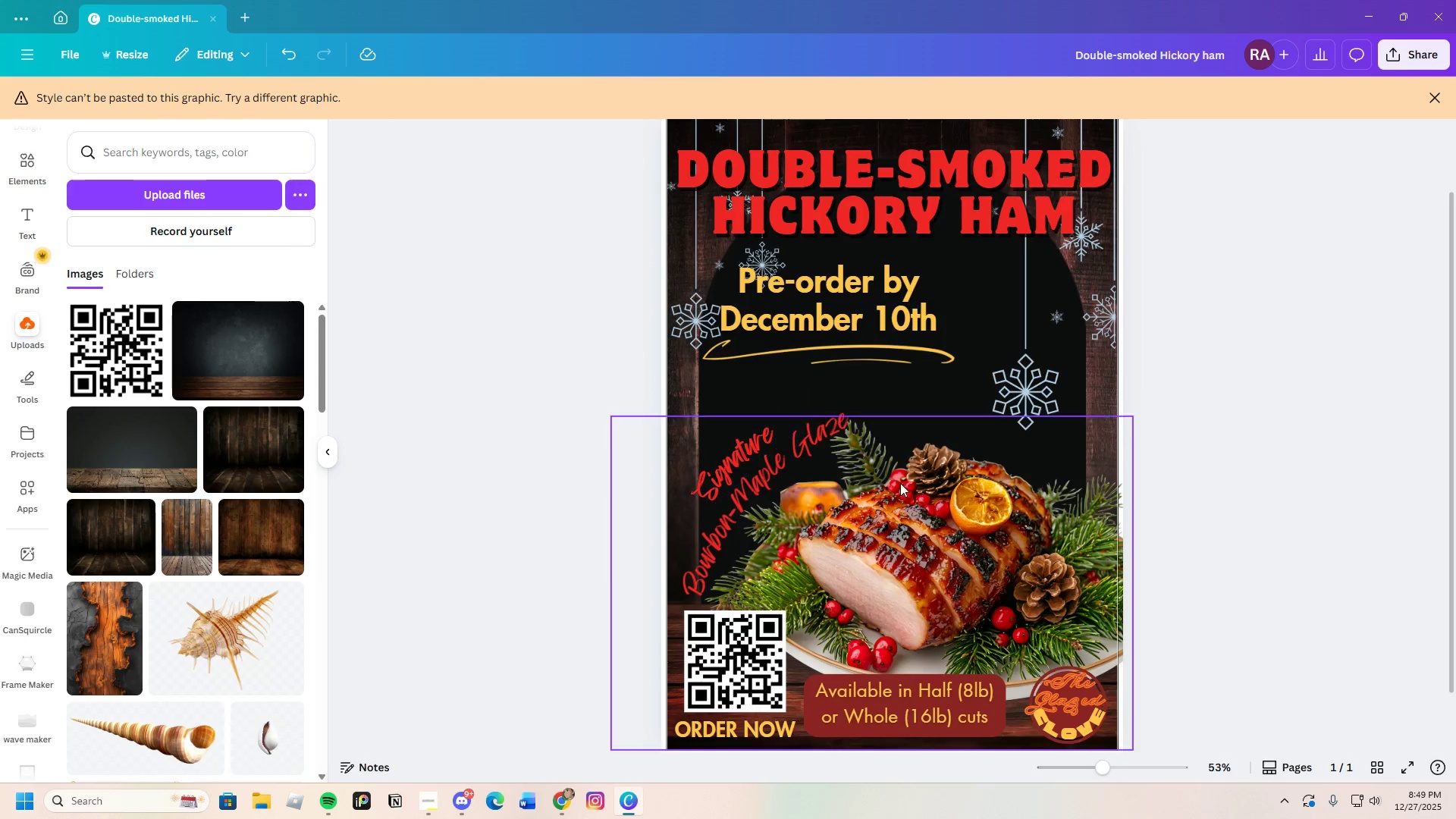 
left_click_drag(start_coordinate=[731, 460], to_coordinate=[729, 454])
 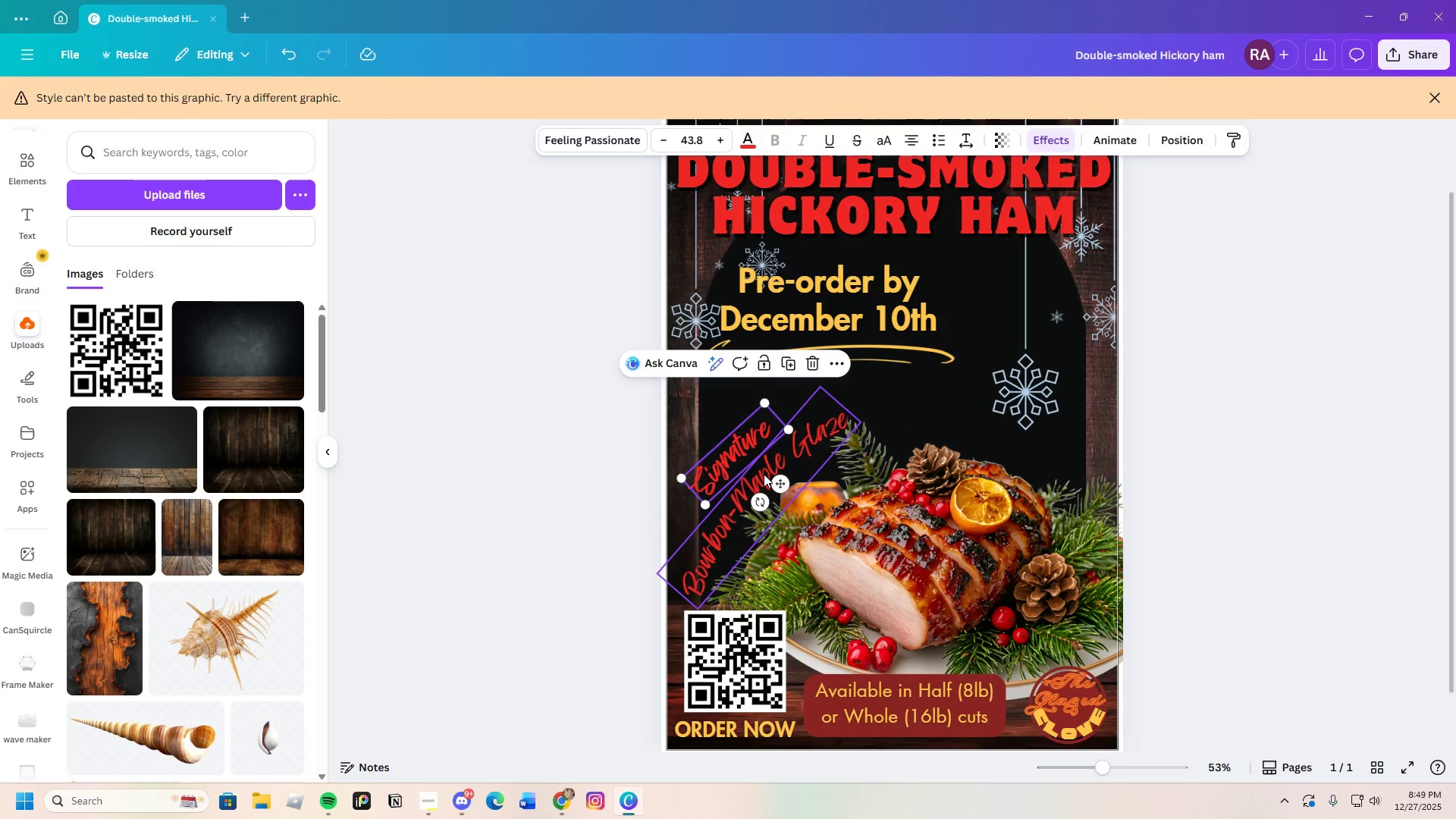 
left_click_drag(start_coordinate=[764, 474], to_coordinate=[760, 470])
 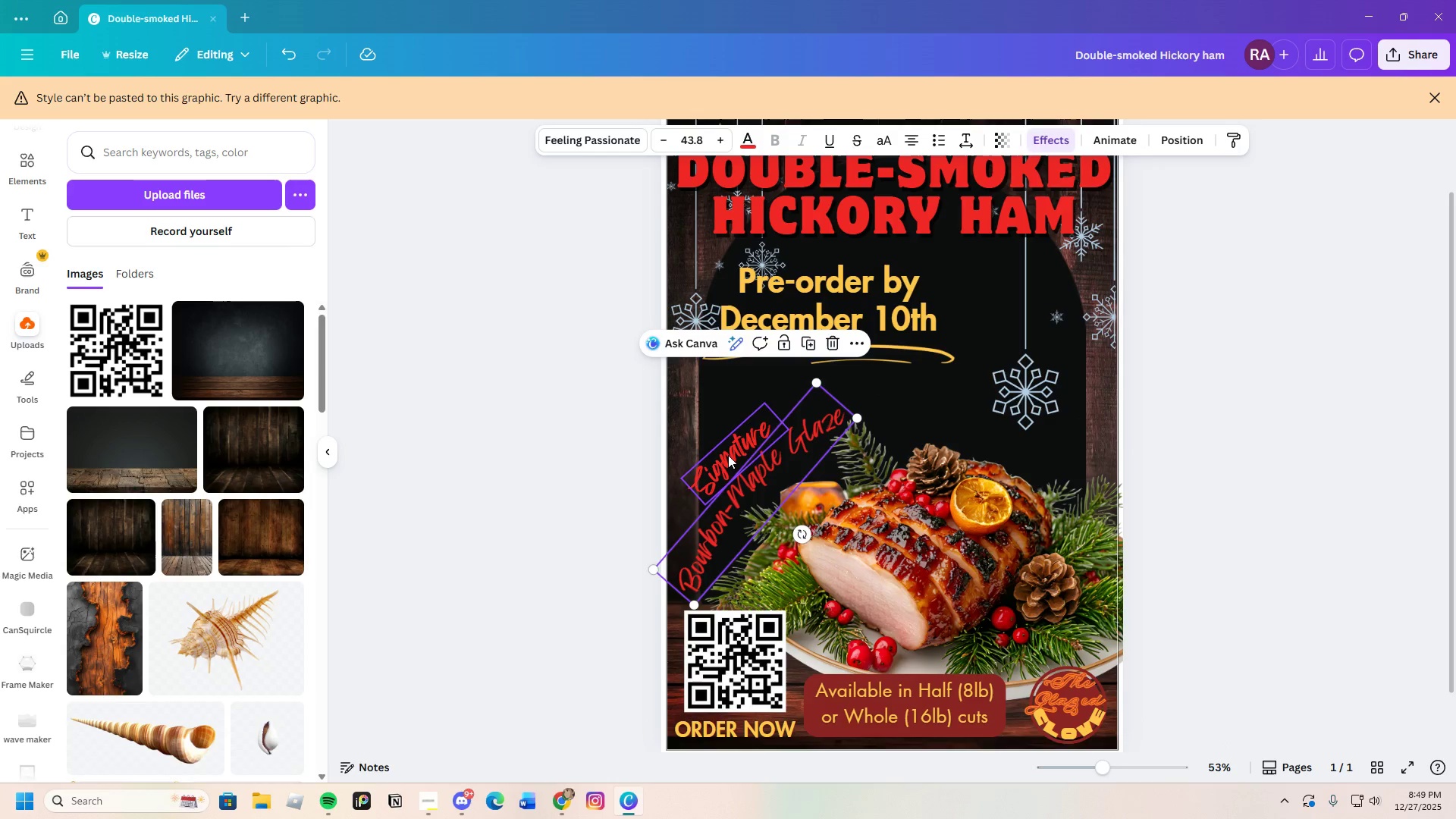 
left_click([728, 455])
 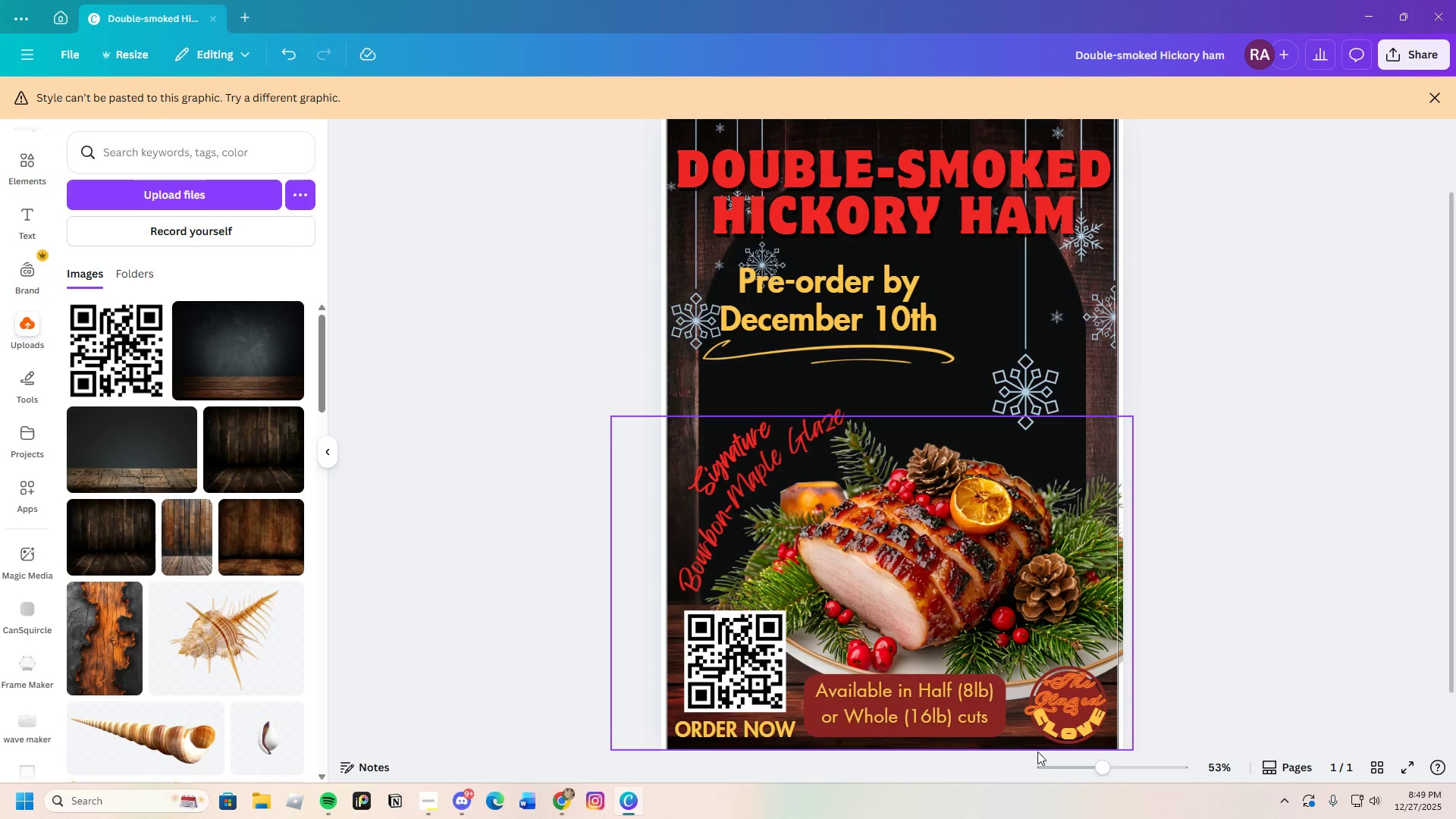 
left_click_drag(start_coordinate=[1100, 769], to_coordinate=[1103, 774])
 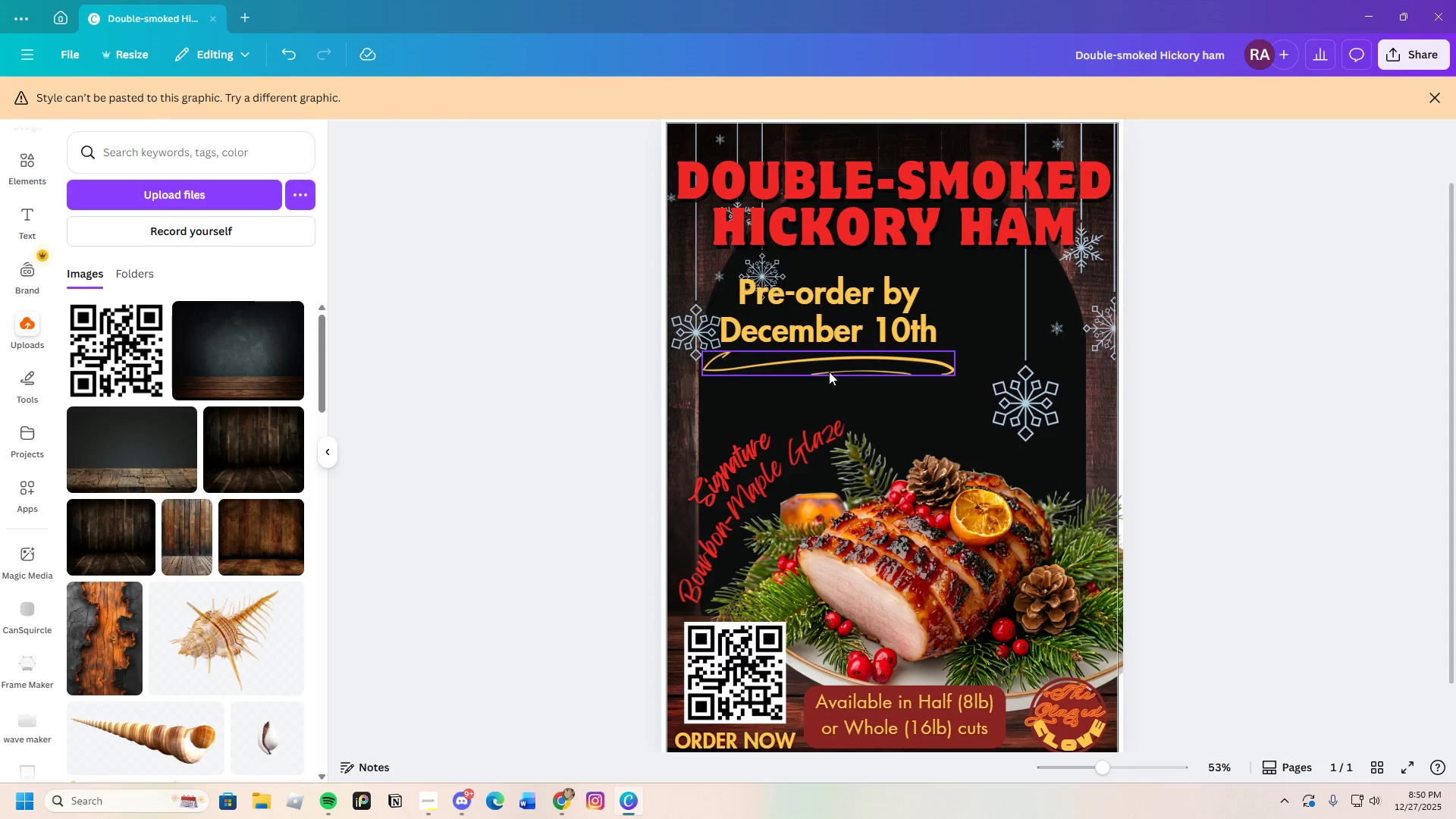 
left_click_drag(start_coordinate=[829, 372], to_coordinate=[864, 377])
 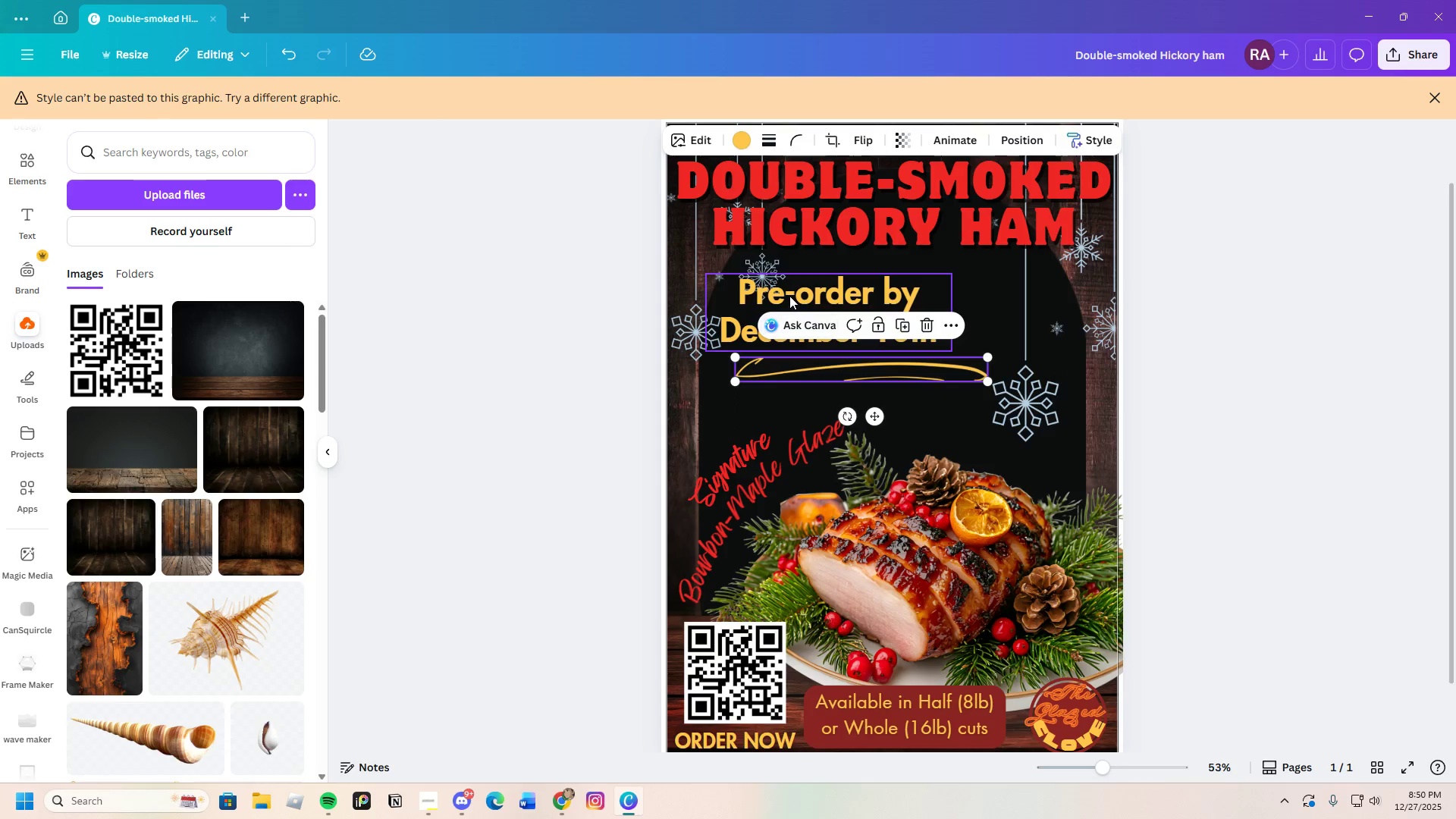 
left_click_drag(start_coordinate=[789, 296], to_coordinate=[845, 298])
 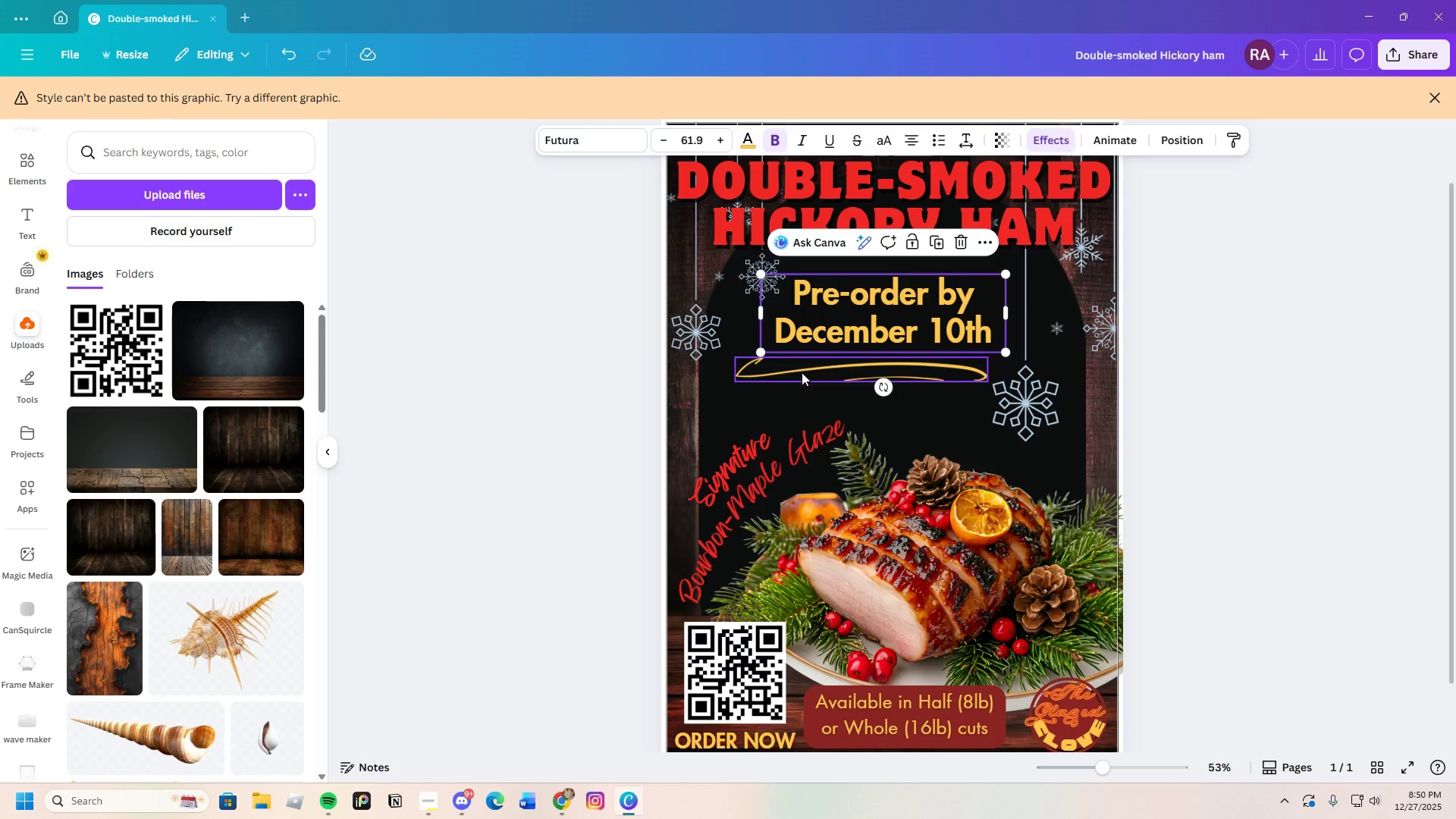 
left_click([802, 373])
 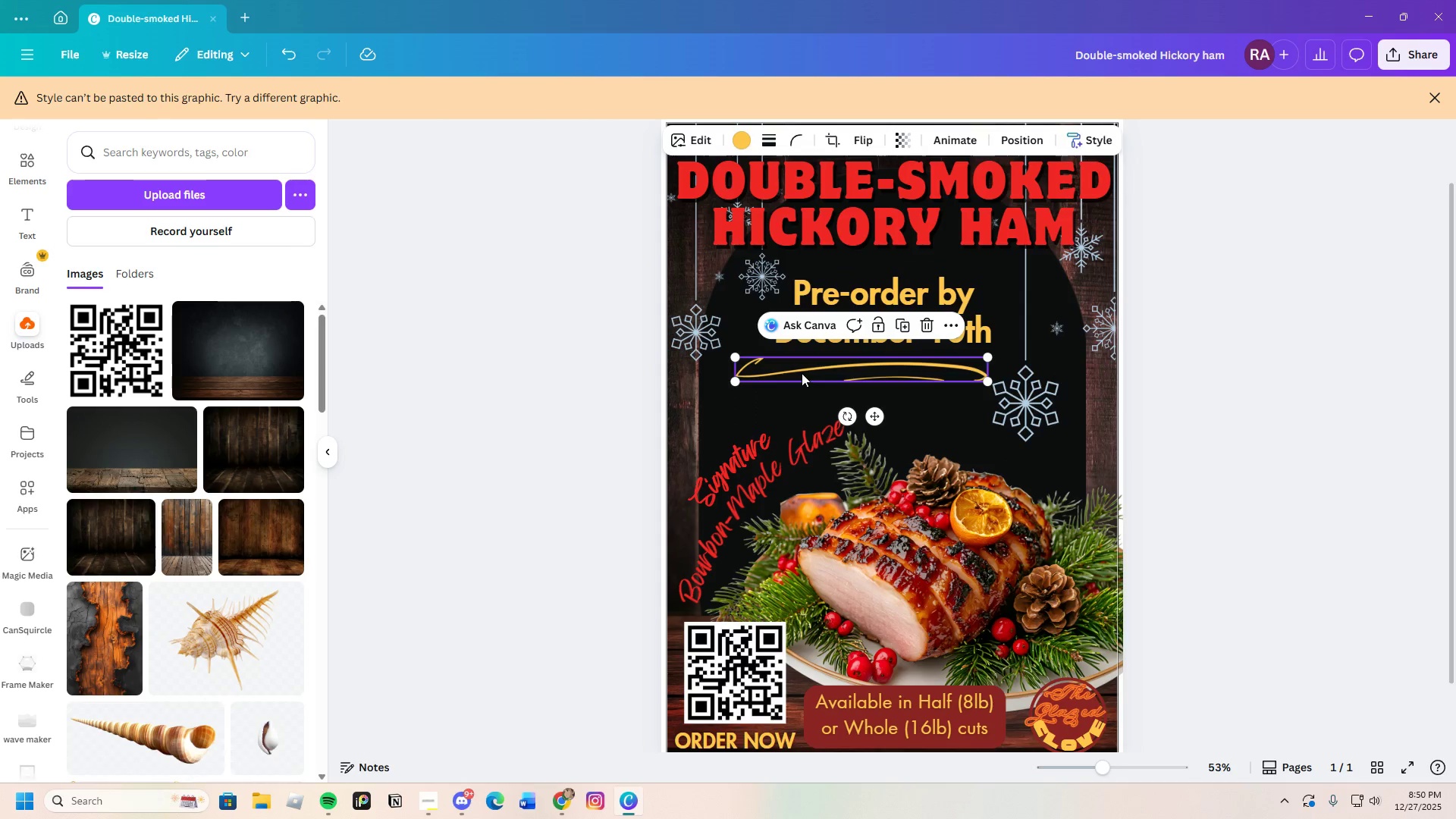 
left_click_drag(start_coordinate=[802, 373], to_coordinate=[825, 368])
 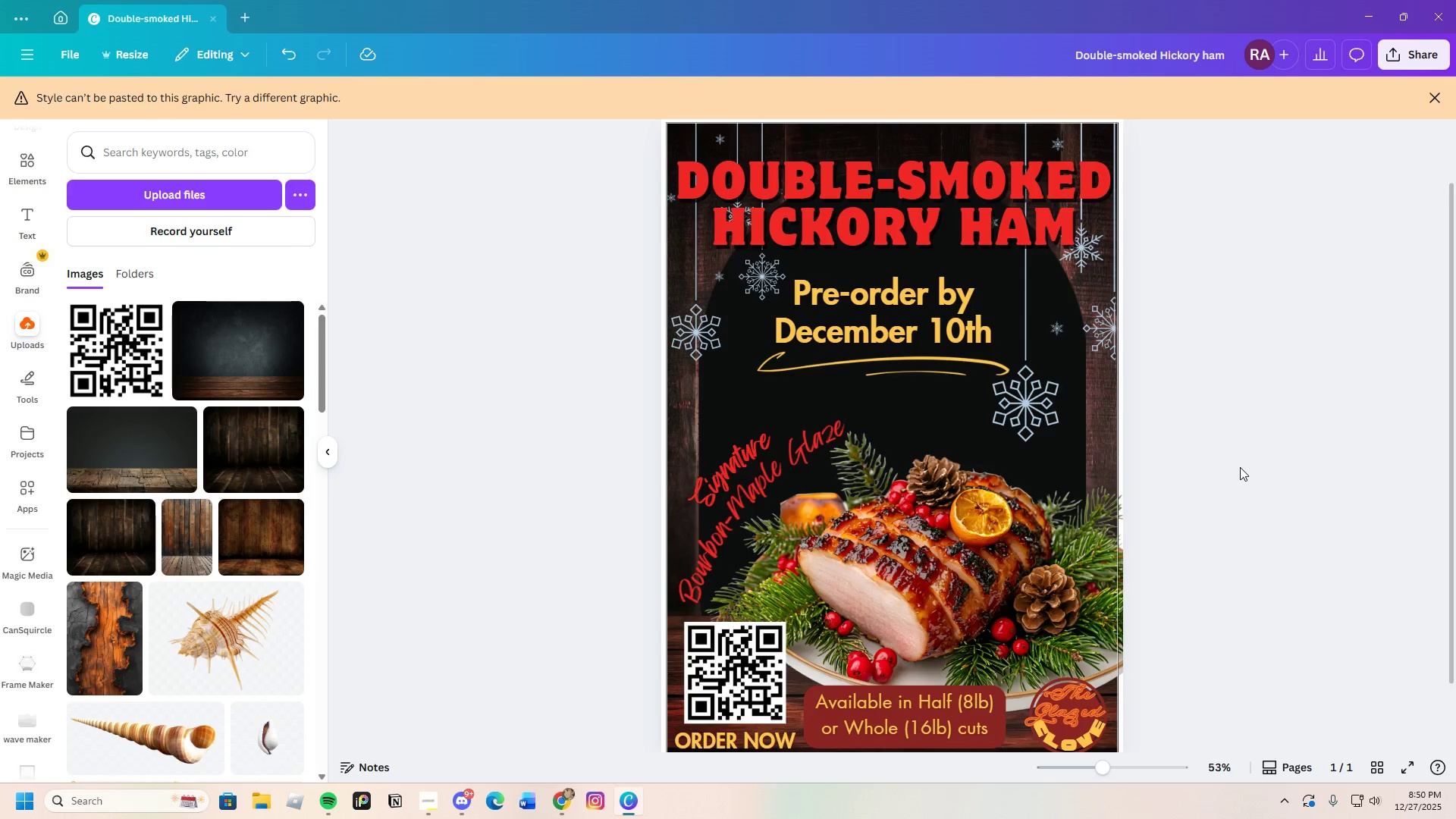 
wait(32.45)
 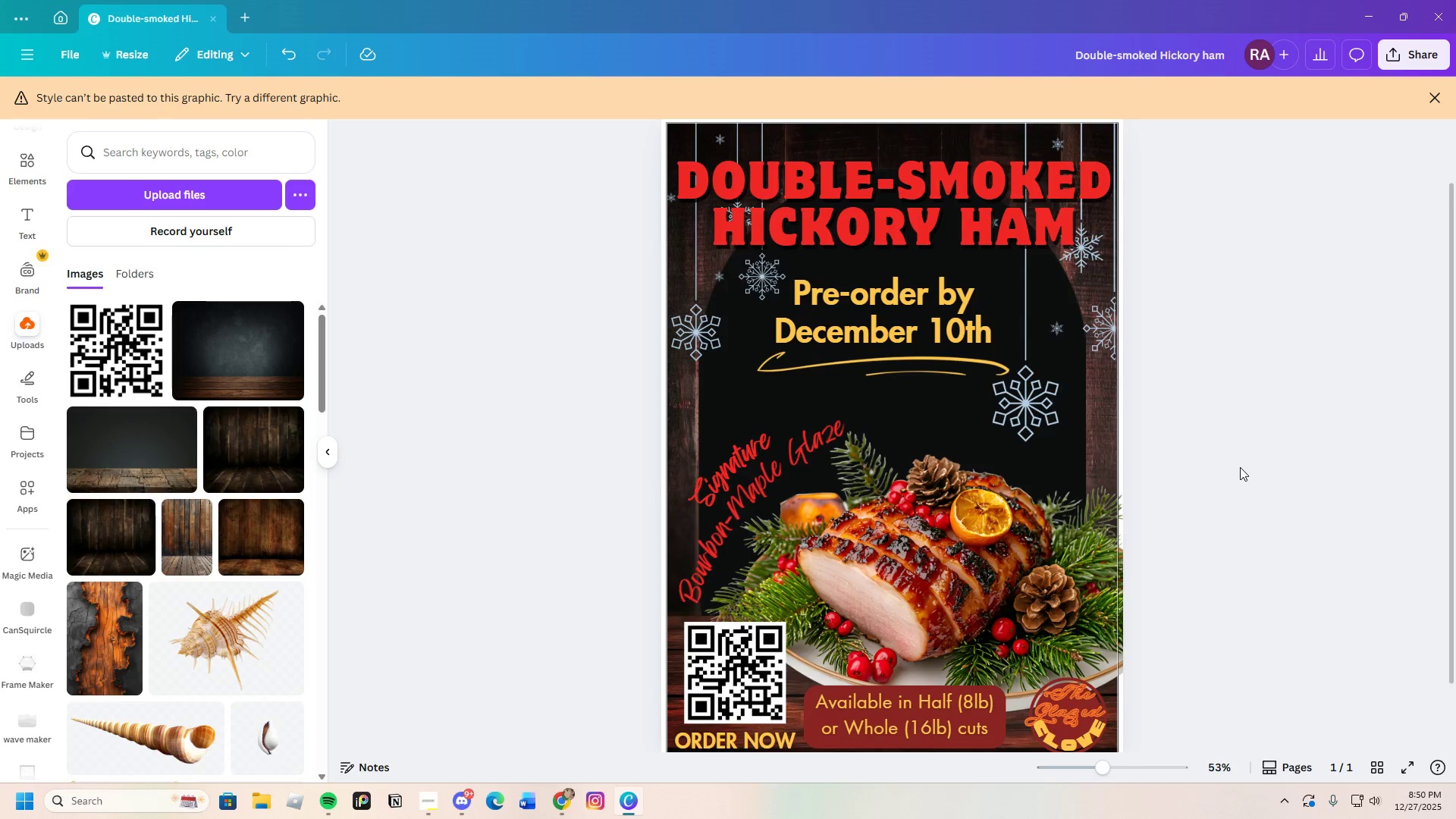 
scroll: coordinate [961, 648], scroll_direction: down, amount: 2.0
 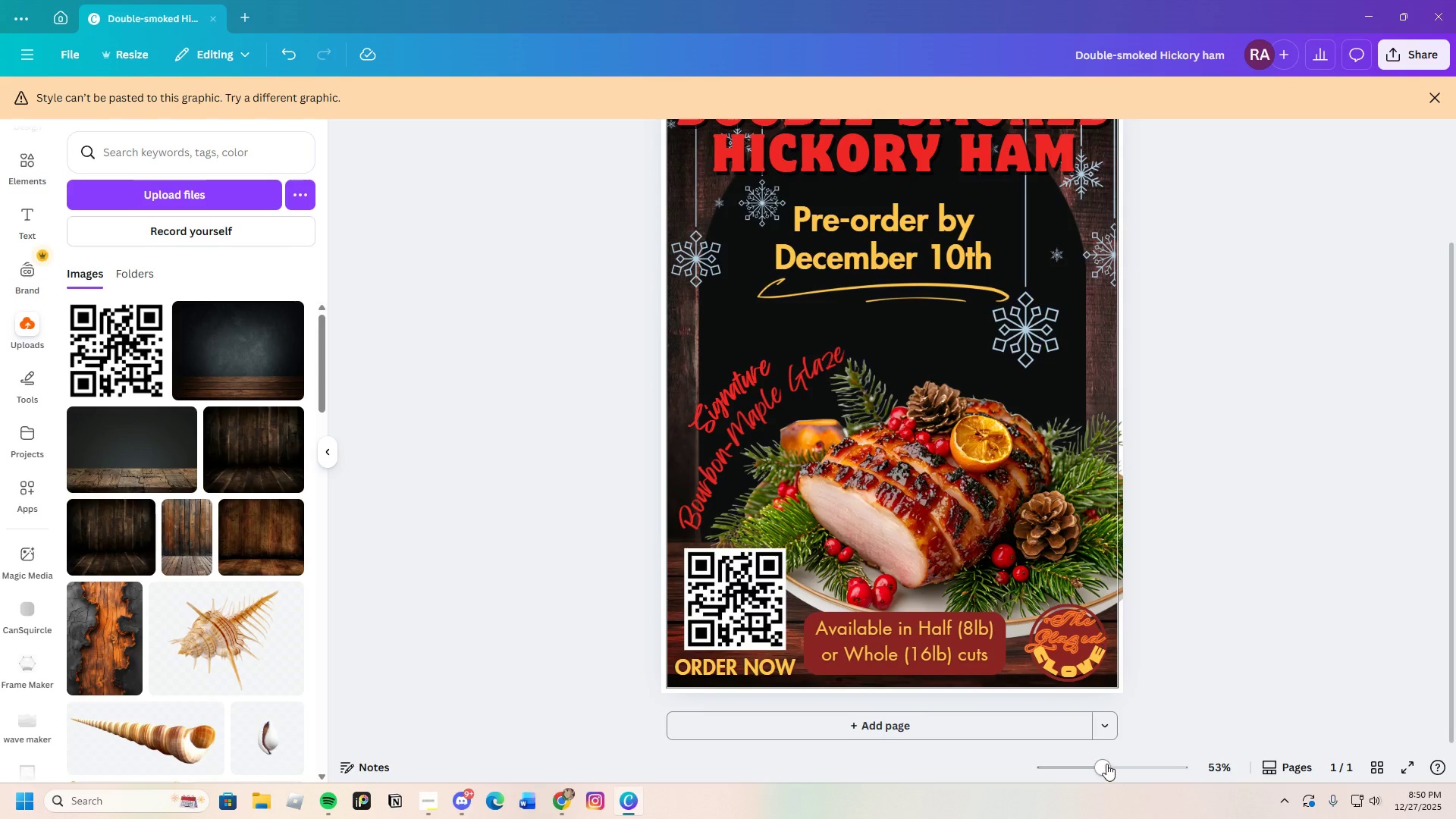 
left_click_drag(start_coordinate=[1106, 763], to_coordinate=[1100, 786])
 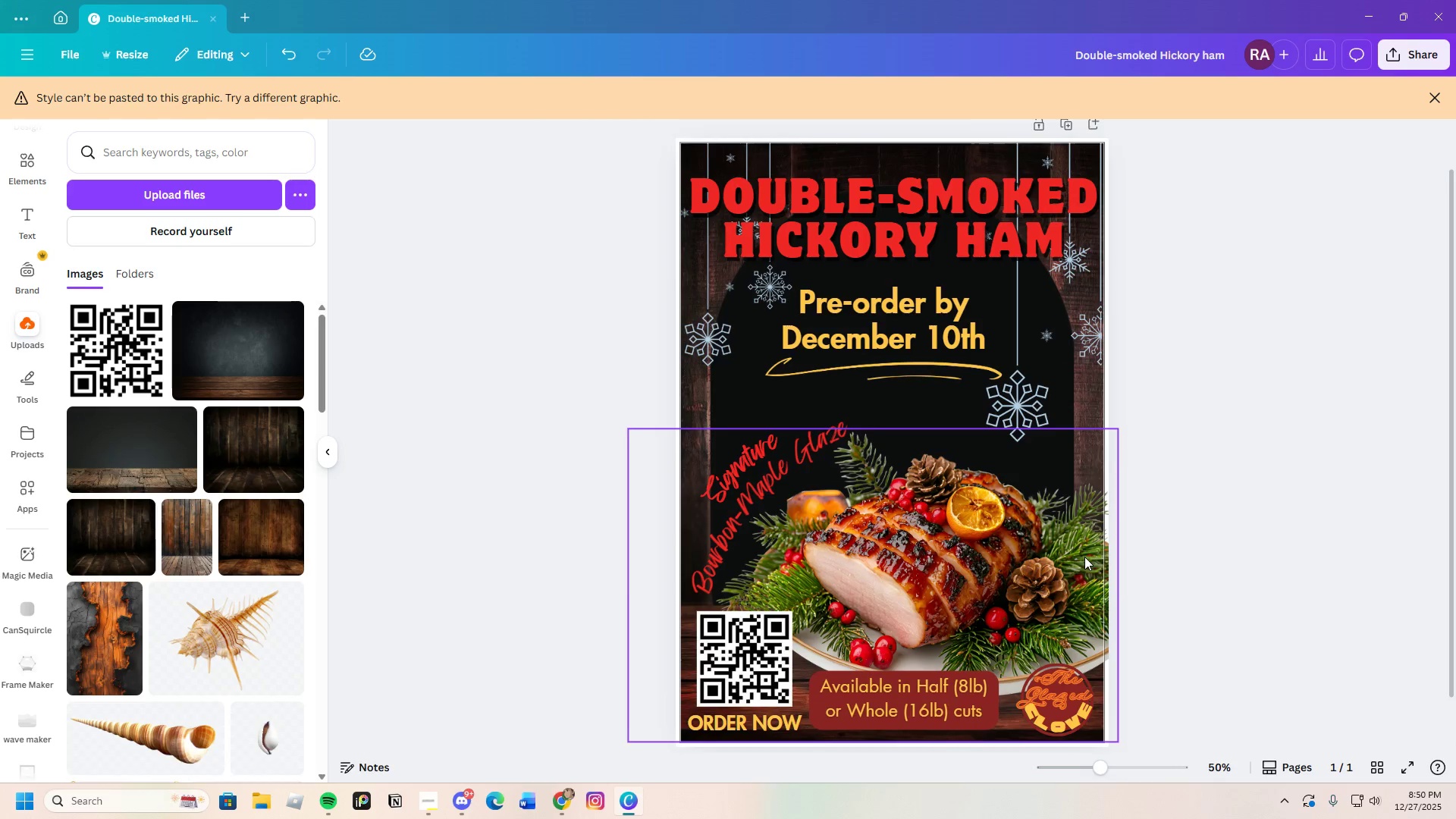 
double_click([1084, 555])
 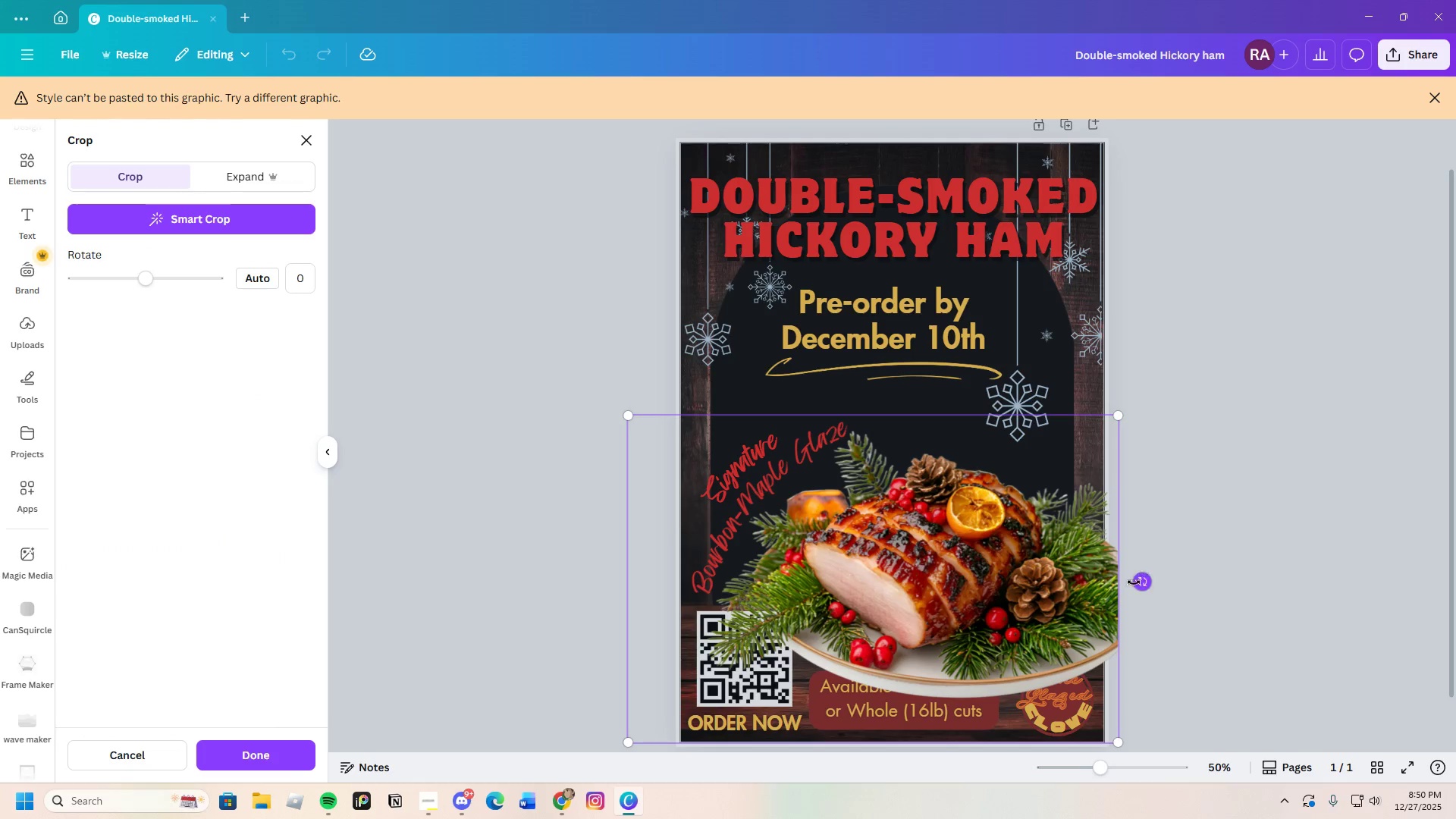 
left_click([1200, 575])
 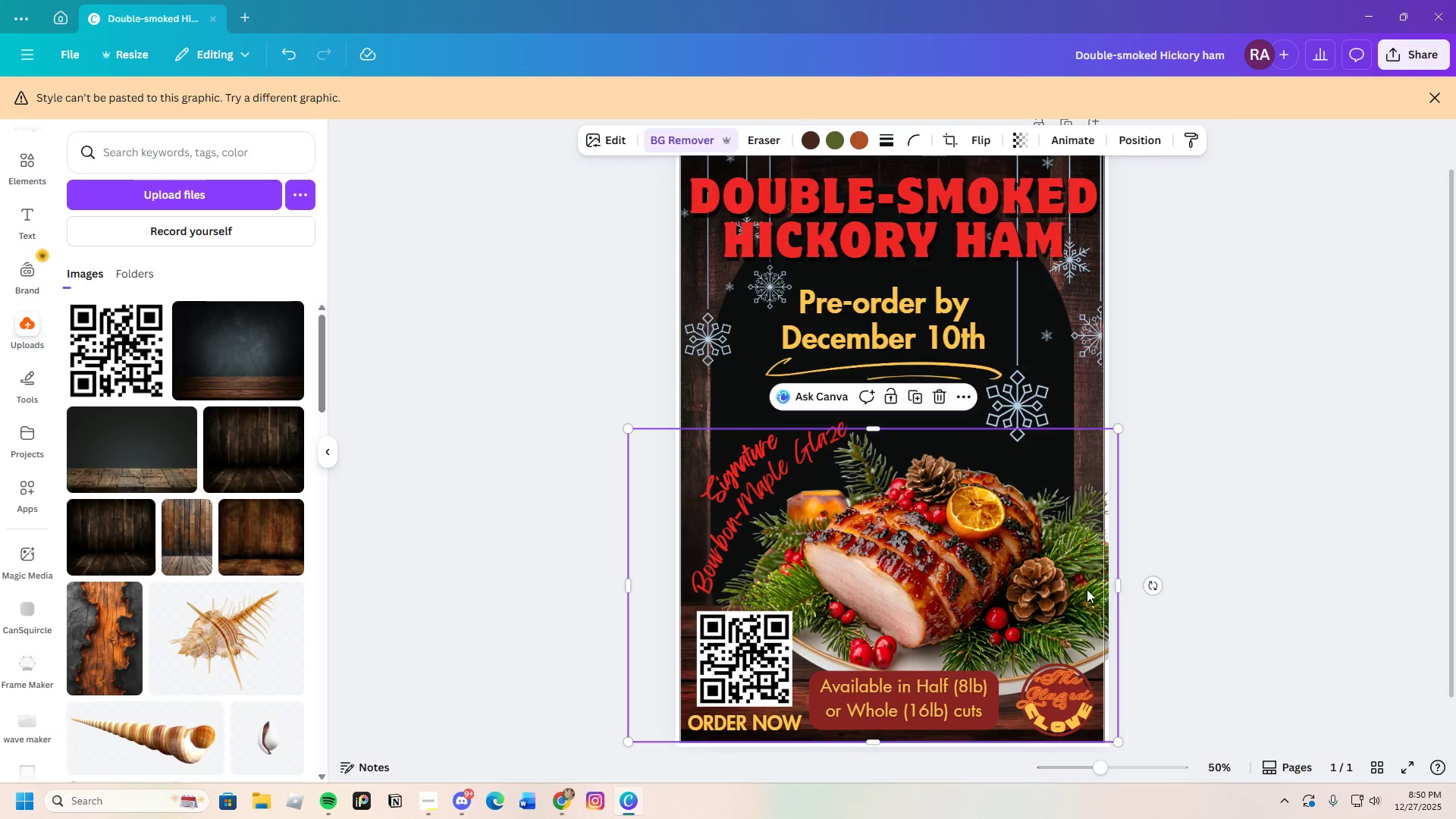 
left_click([1087, 589])
 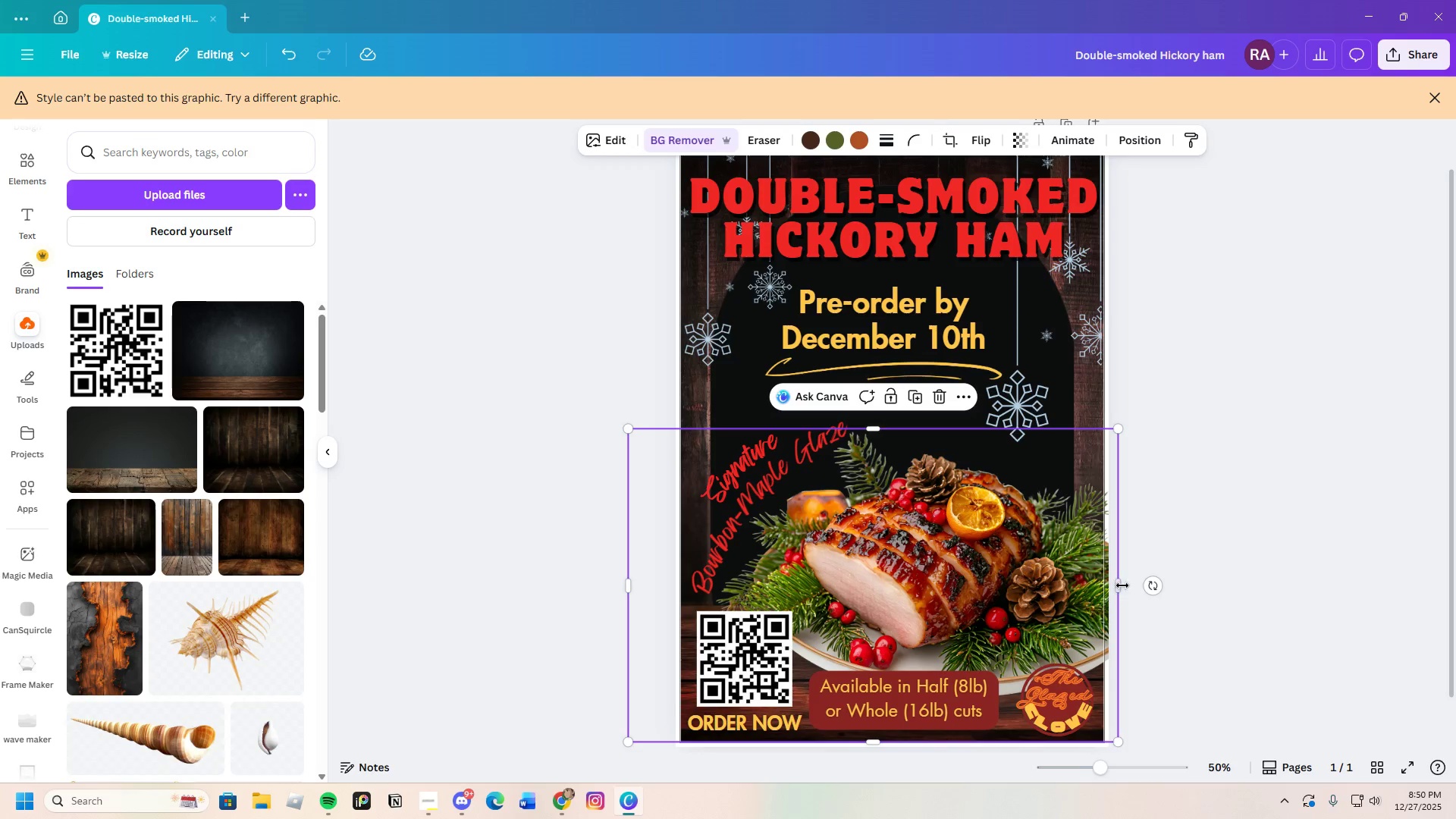 
left_click_drag(start_coordinate=[1122, 585], to_coordinate=[1107, 588])
 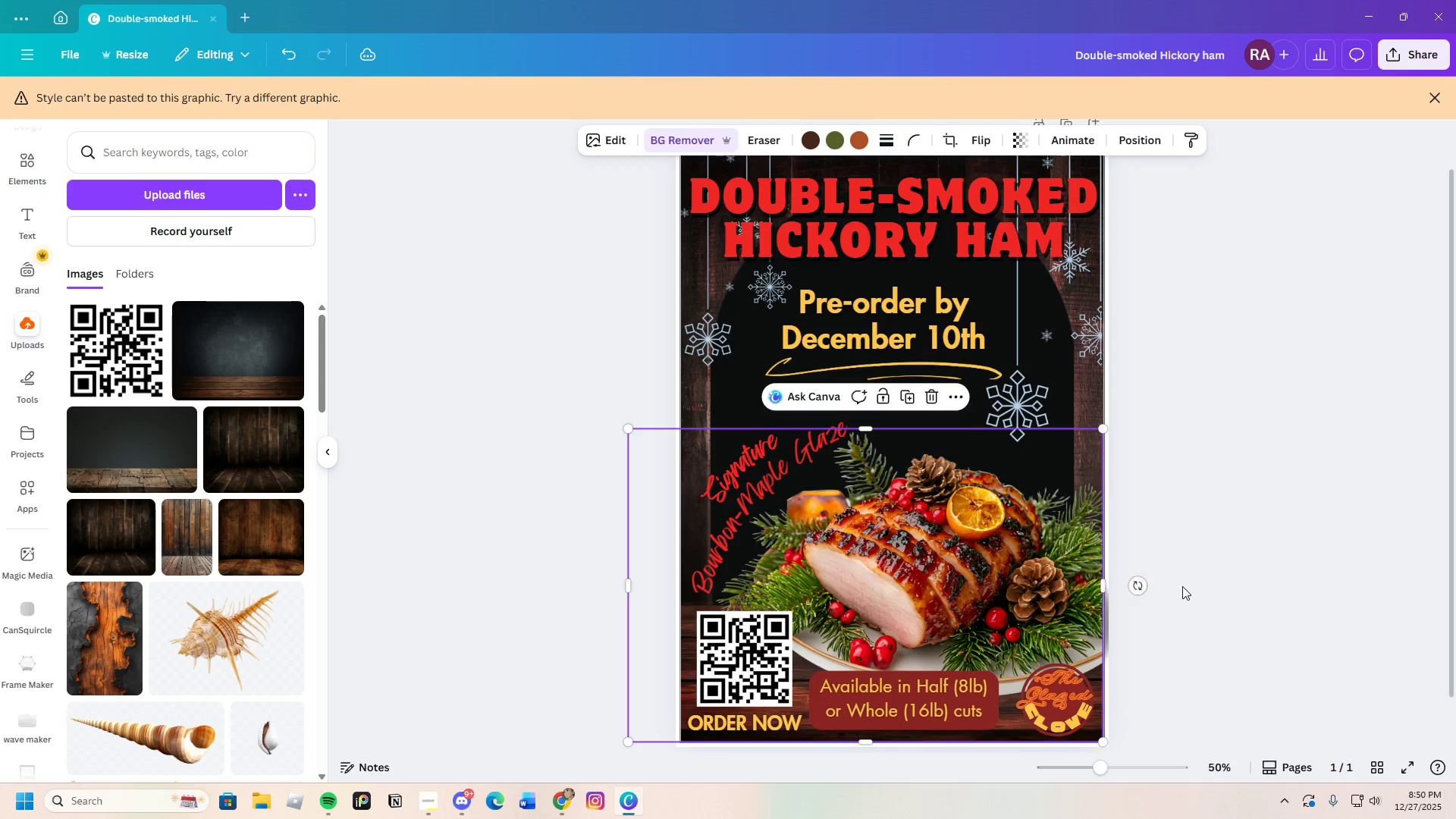 
left_click([1182, 586])
 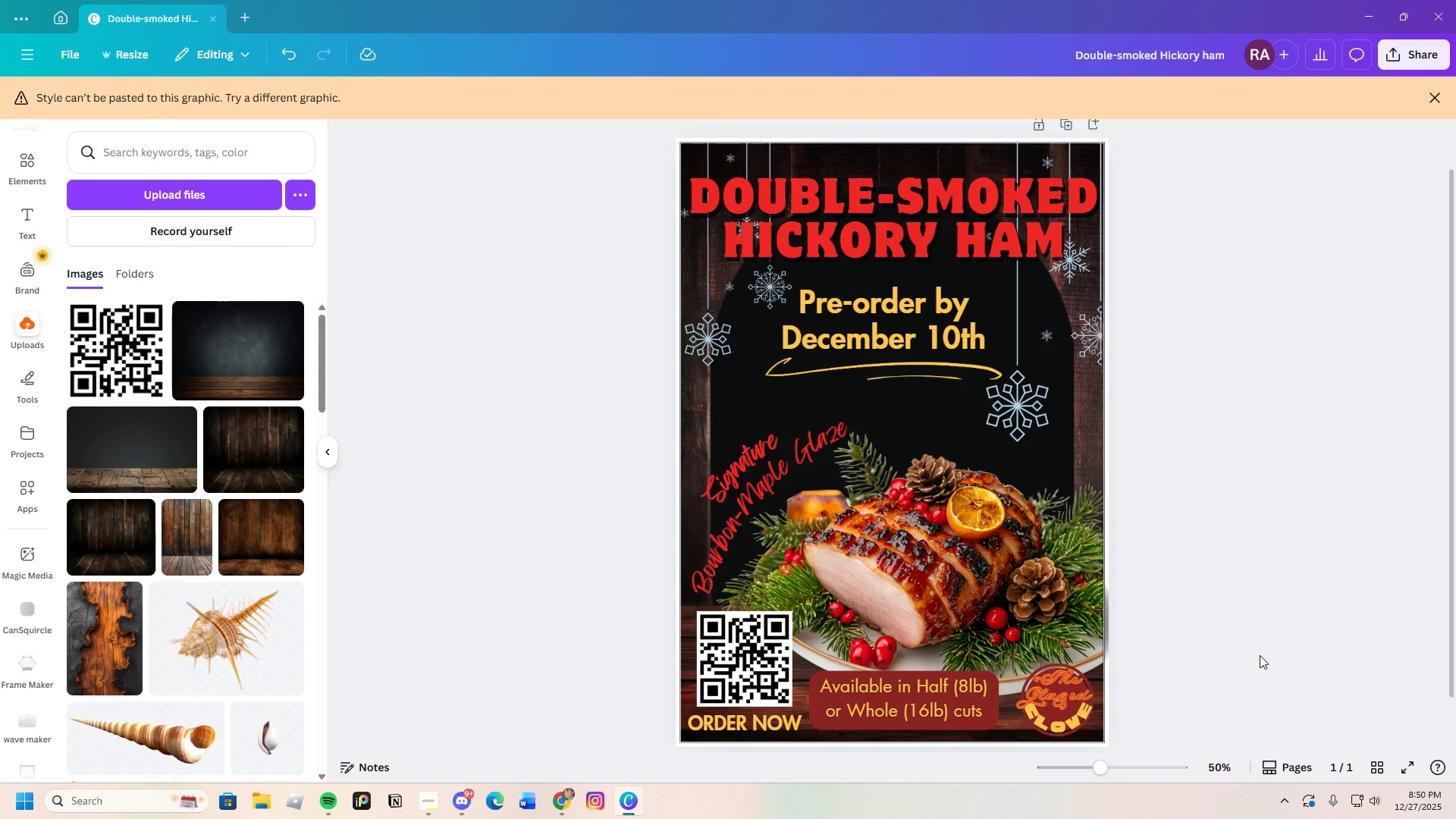 
scroll: coordinate [1260, 655], scroll_direction: down, amount: 2.0
 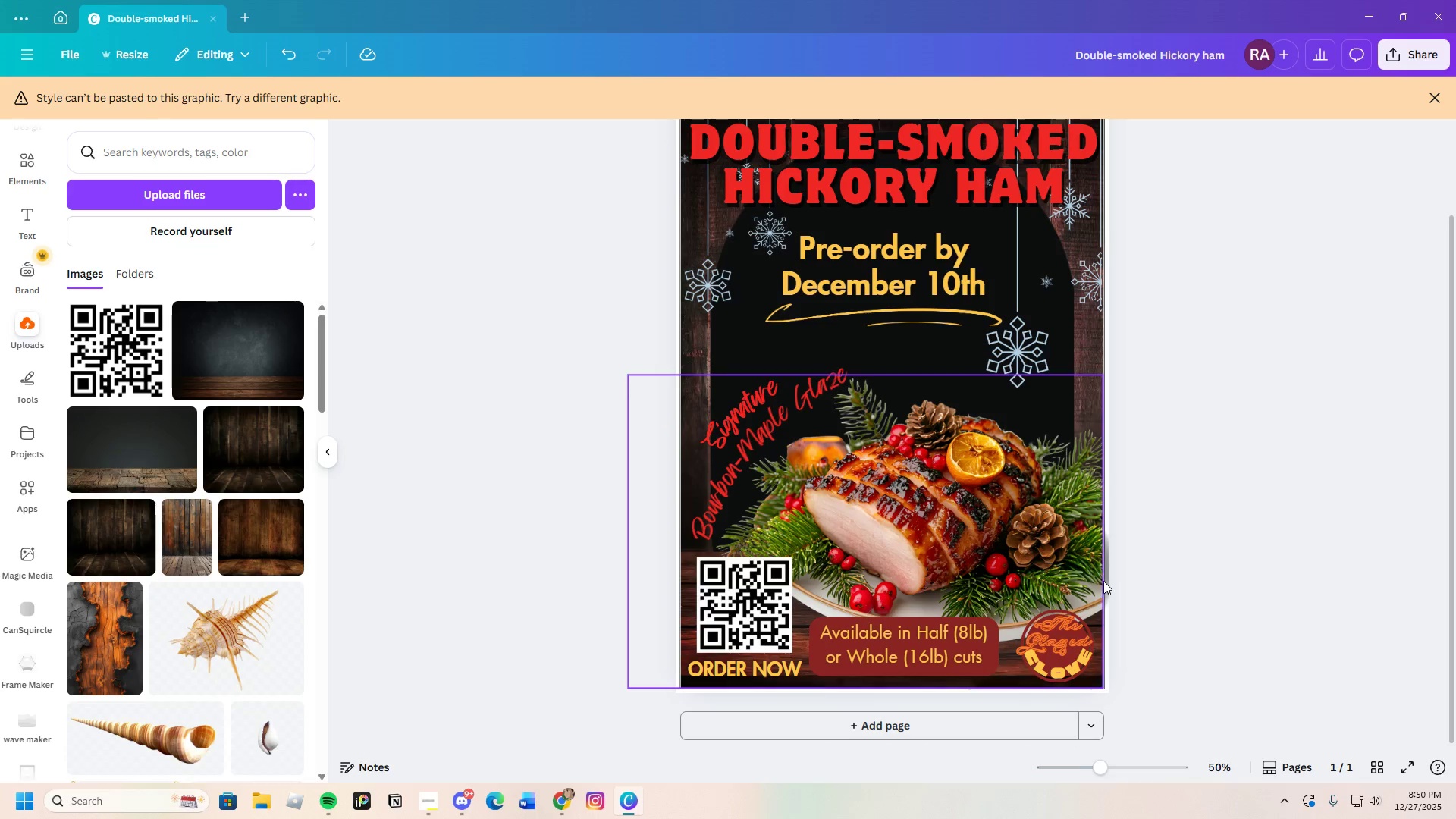 
left_click([1106, 580])
 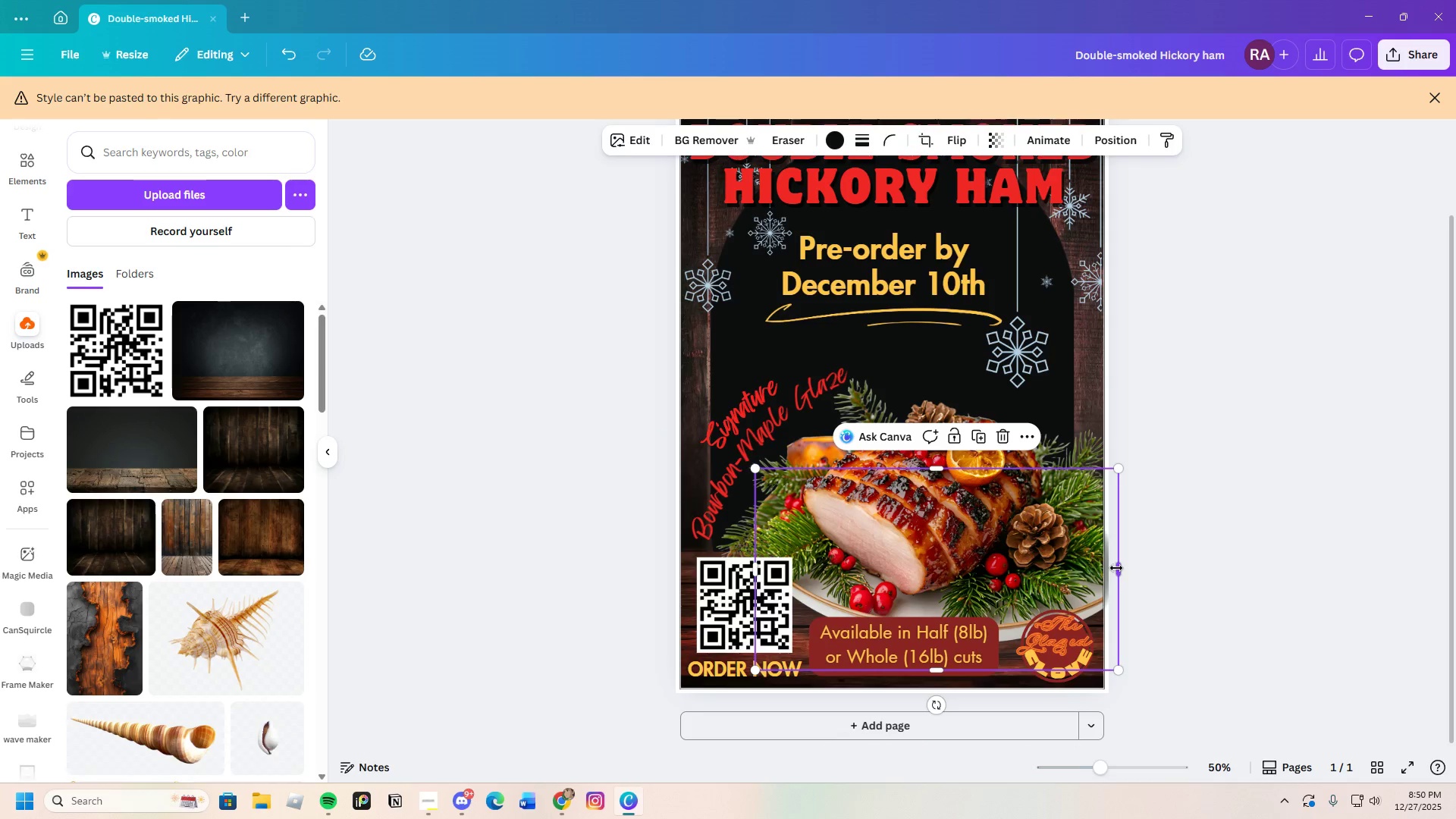 
left_click_drag(start_coordinate=[1117, 568], to_coordinate=[1103, 570])
 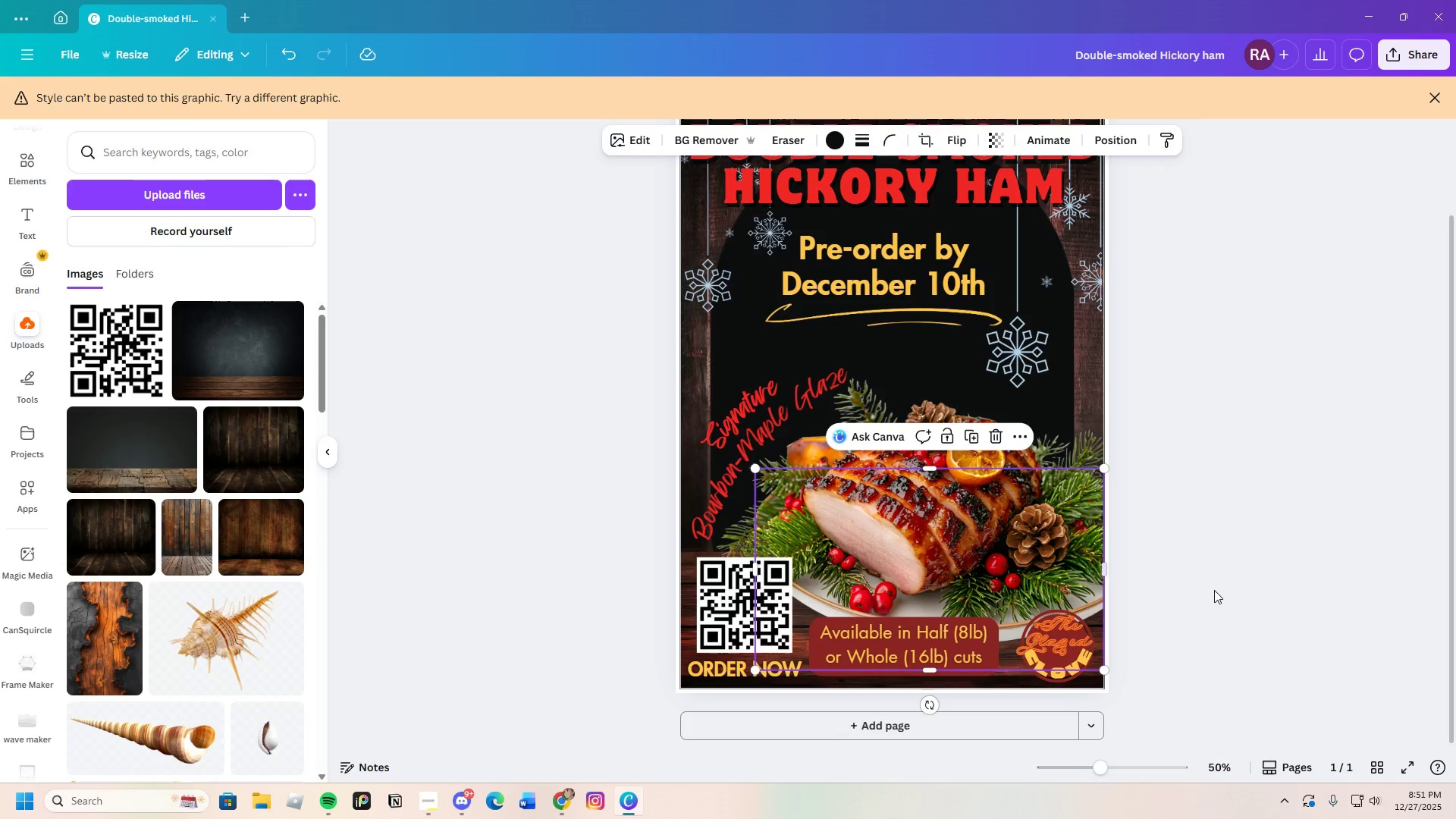 
left_click([1215, 590])
 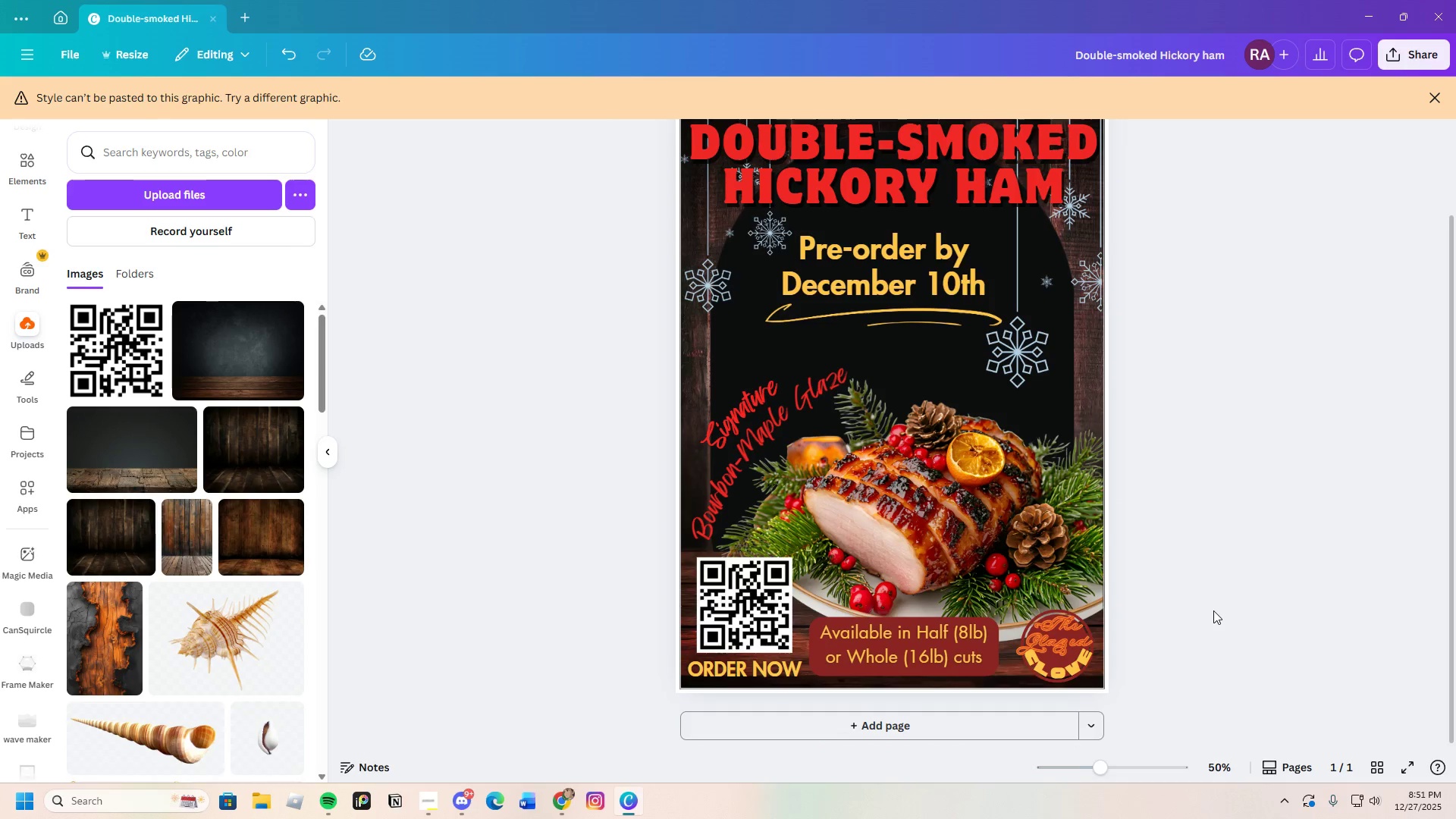 
scroll: coordinate [1199, 632], scroll_direction: up, amount: 4.0
 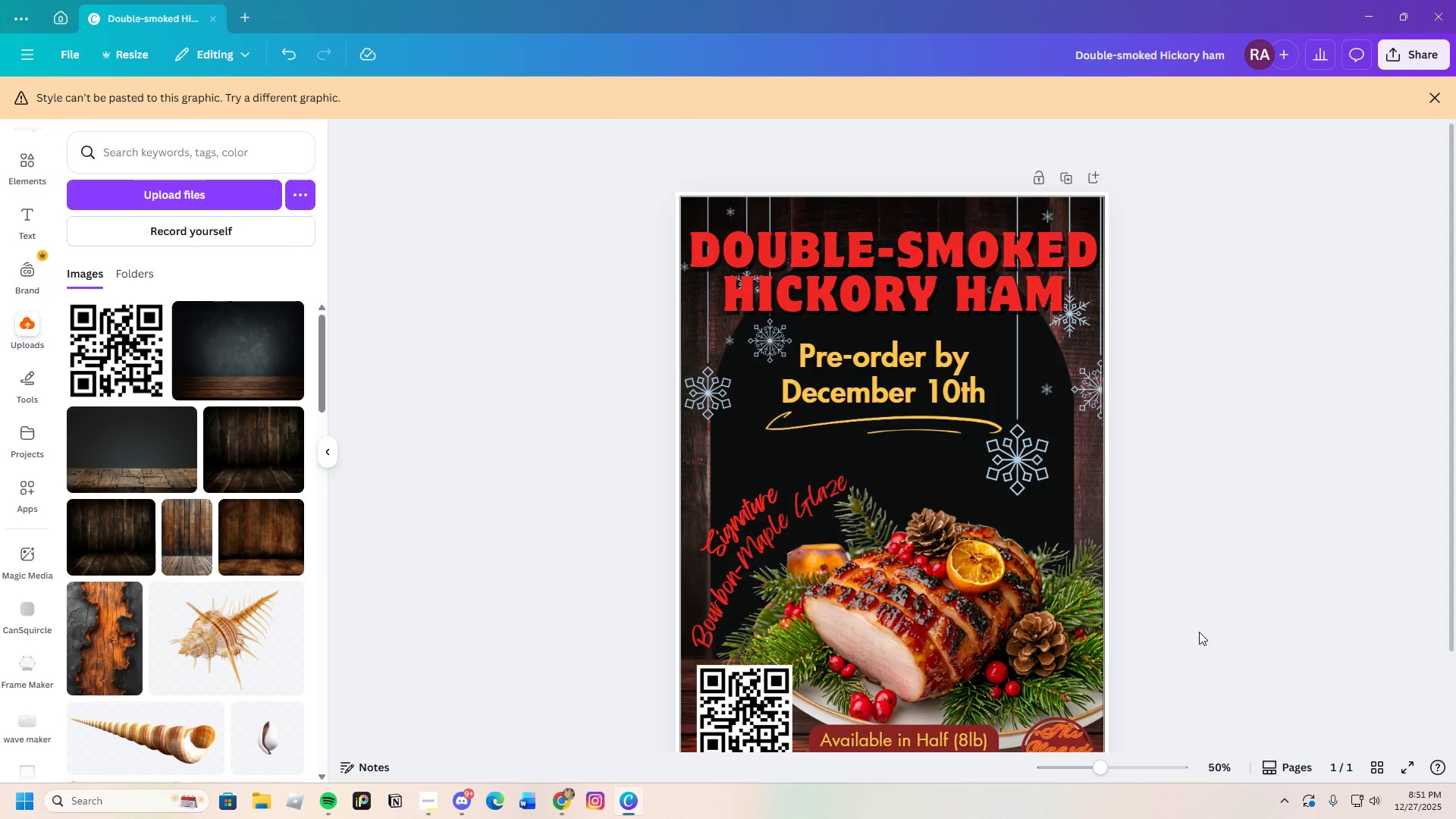 
scroll: coordinate [1199, 632], scroll_direction: down, amount: 3.0
 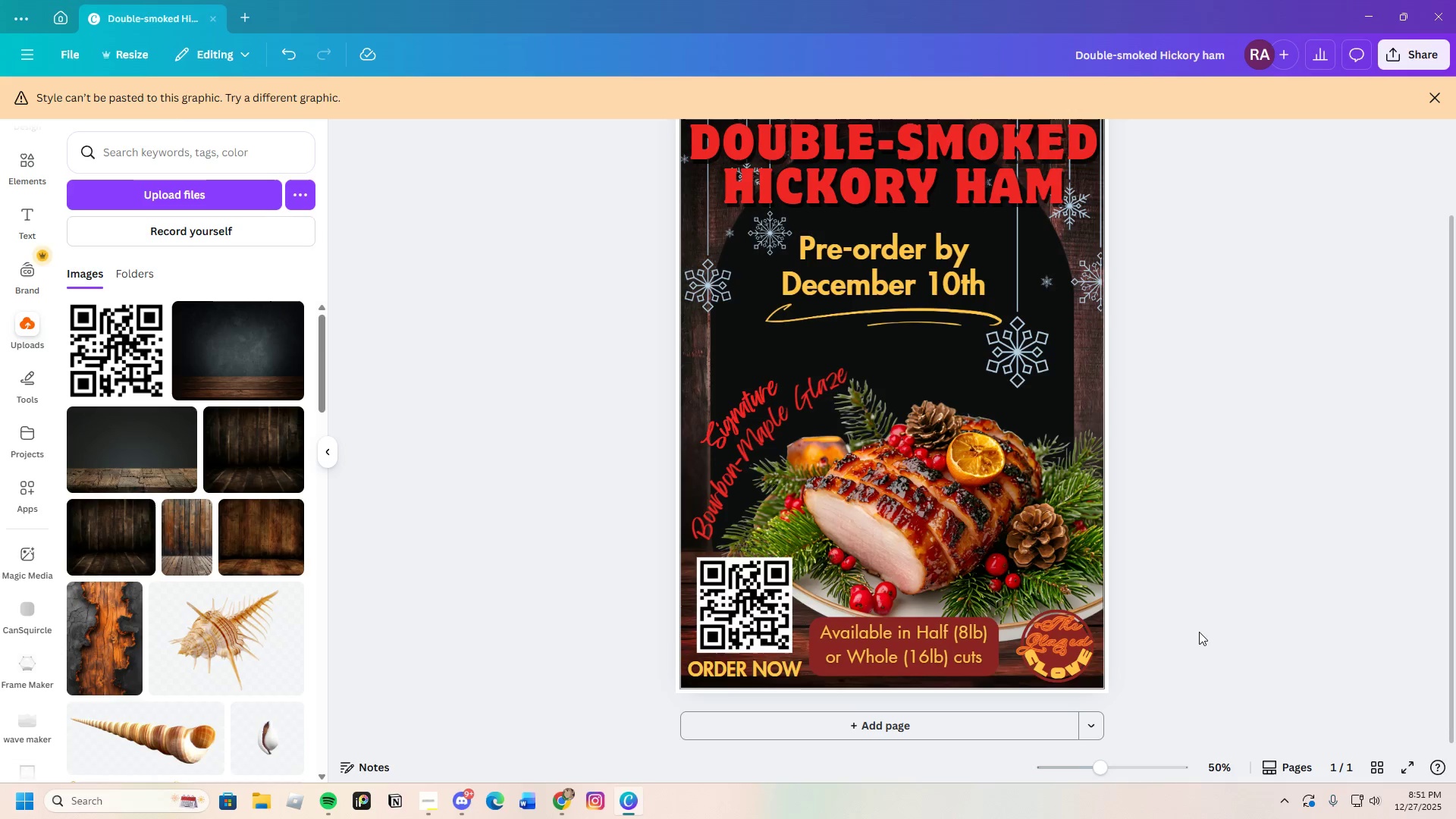 
scroll: coordinate [1199, 632], scroll_direction: up, amount: 2.0
 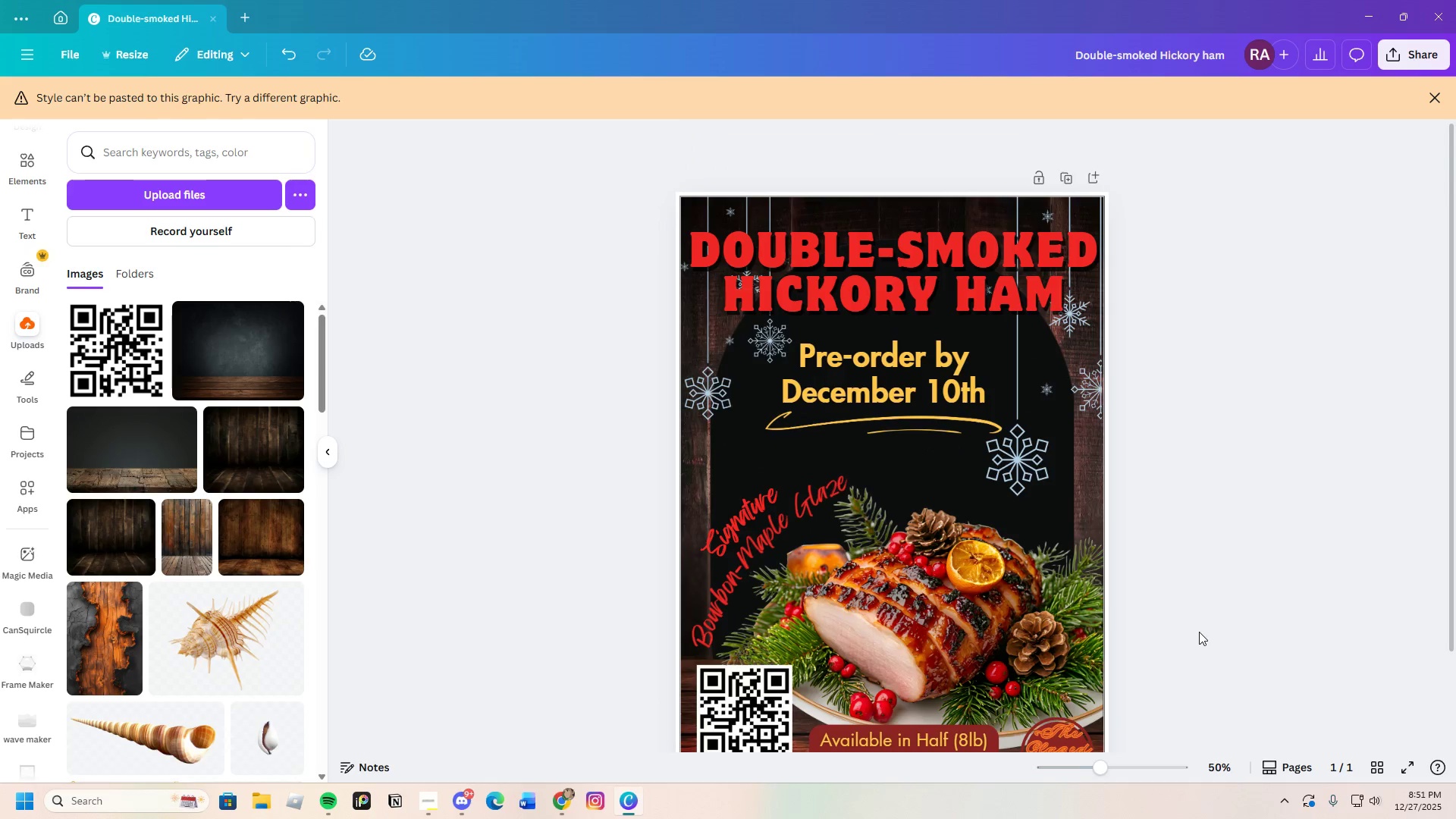 
scroll: coordinate [1094, 701], scroll_direction: down, amount: 4.0
 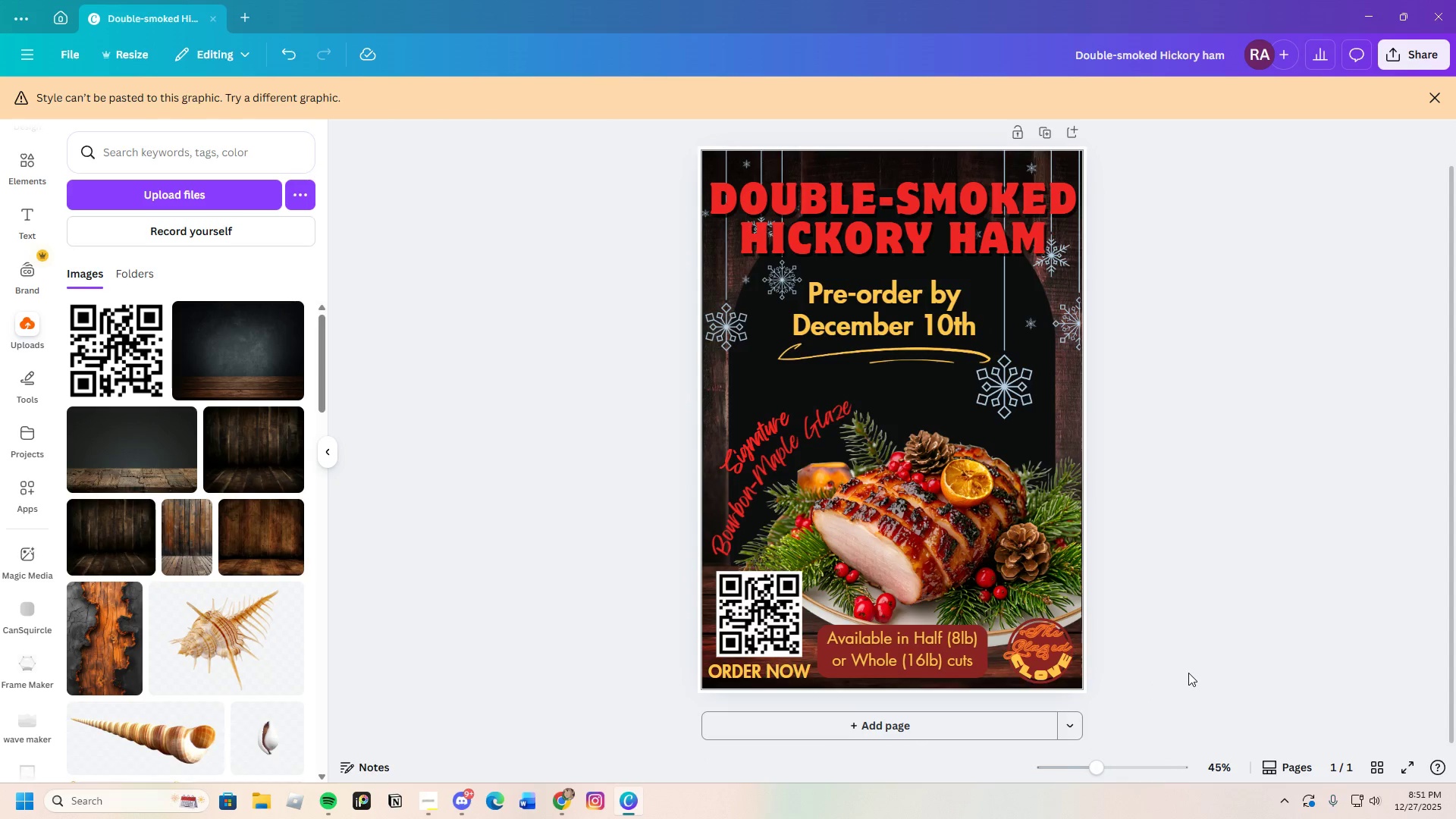 
scroll: coordinate [1186, 673], scroll_direction: up, amount: 2.0
 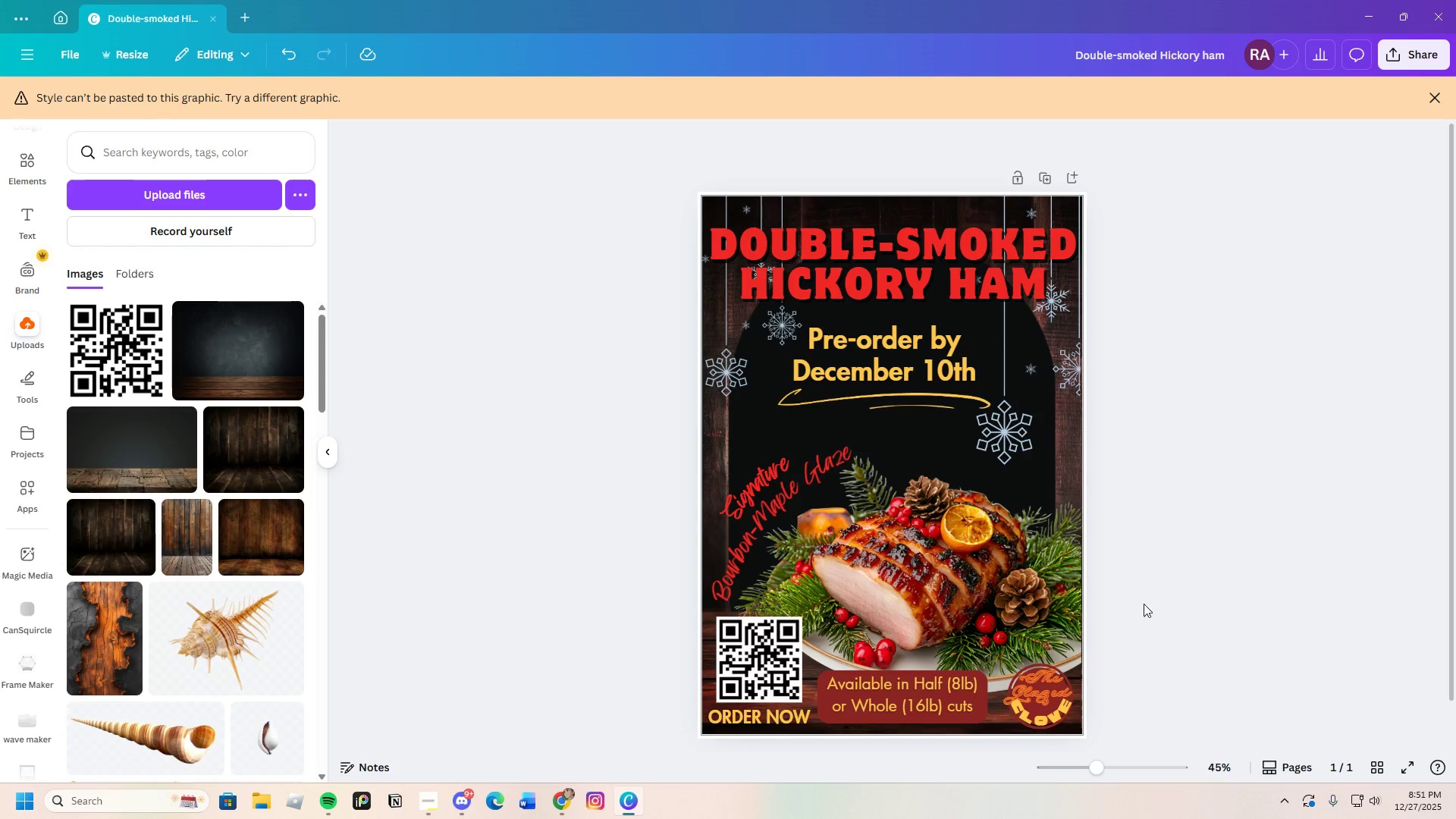 
left_click_drag(start_coordinate=[905, 401], to_coordinate=[904, 407])
 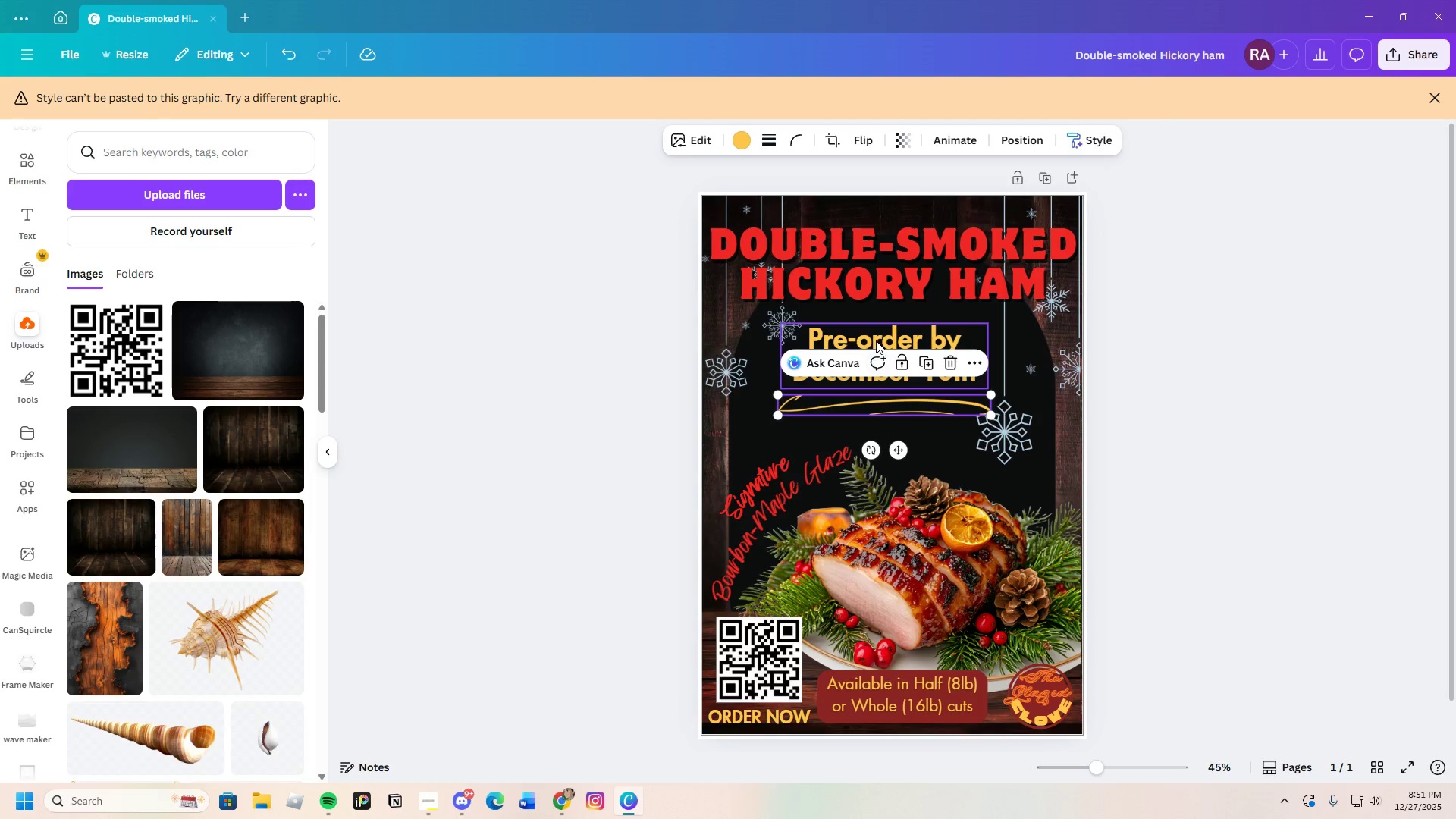 
left_click_drag(start_coordinate=[876, 340], to_coordinate=[876, 346])
 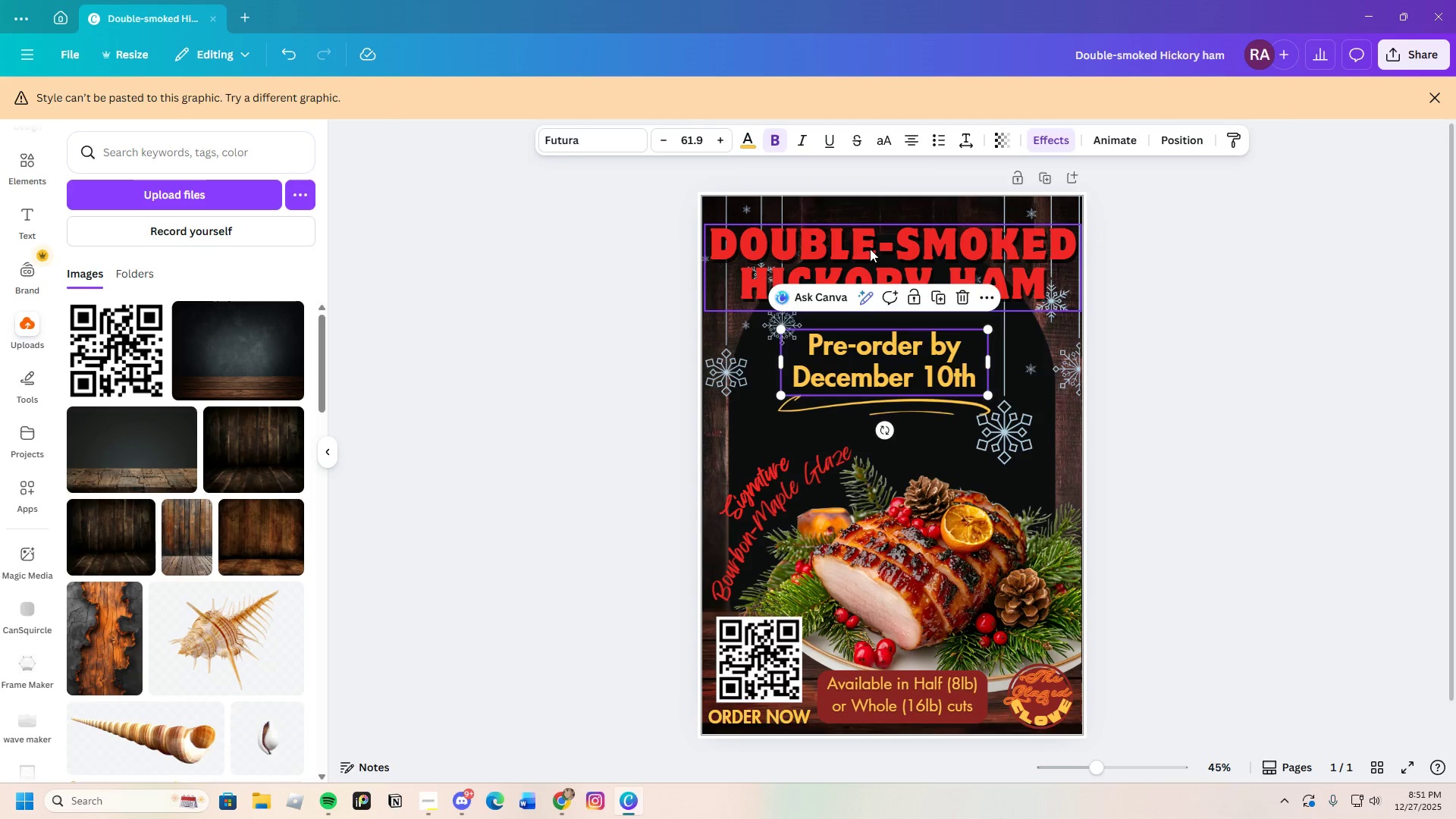 
left_click_drag(start_coordinate=[871, 250], to_coordinate=[871, 262])
 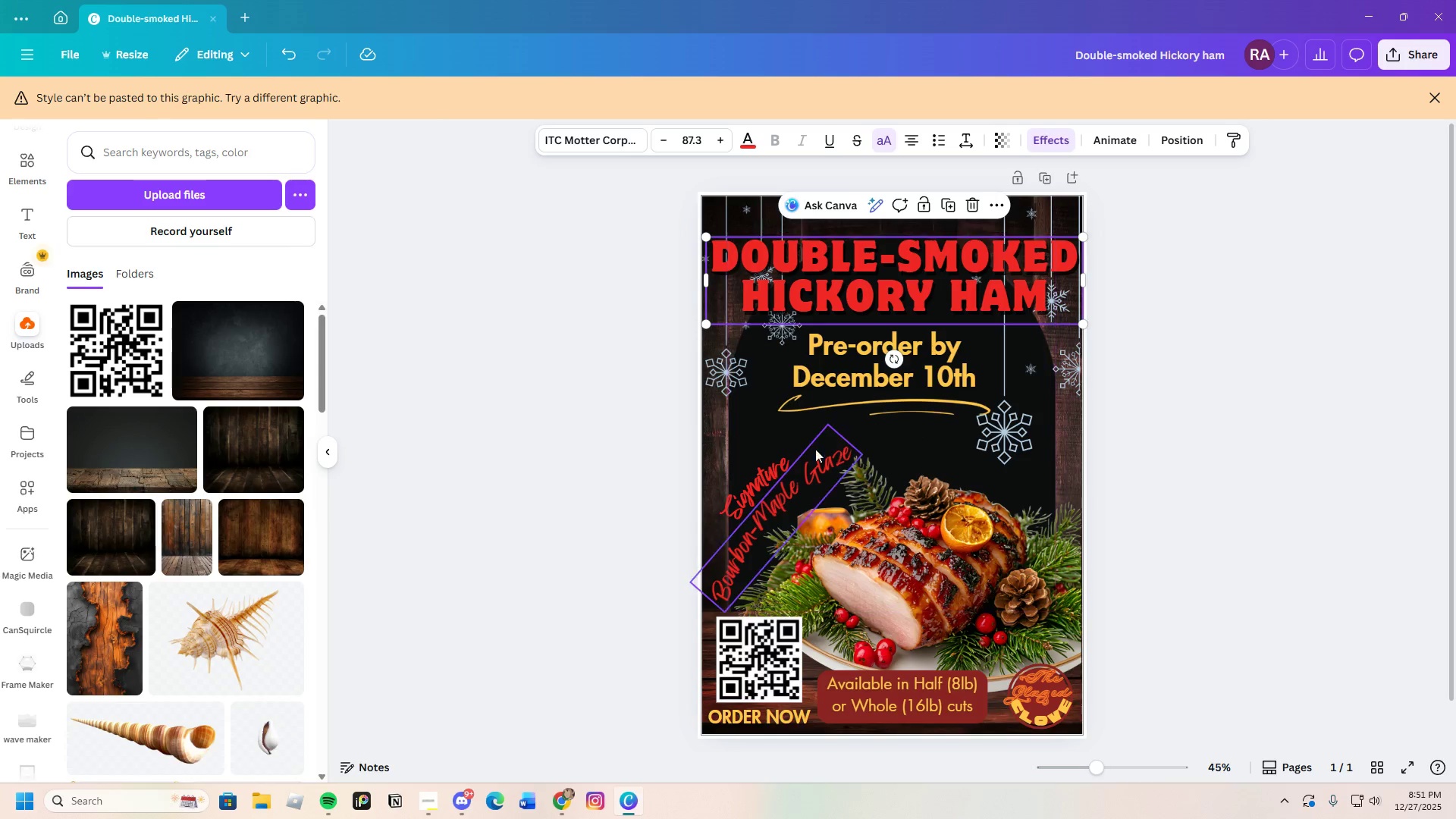 
left_click_drag(start_coordinate=[916, 274], to_coordinate=[916, 250])
 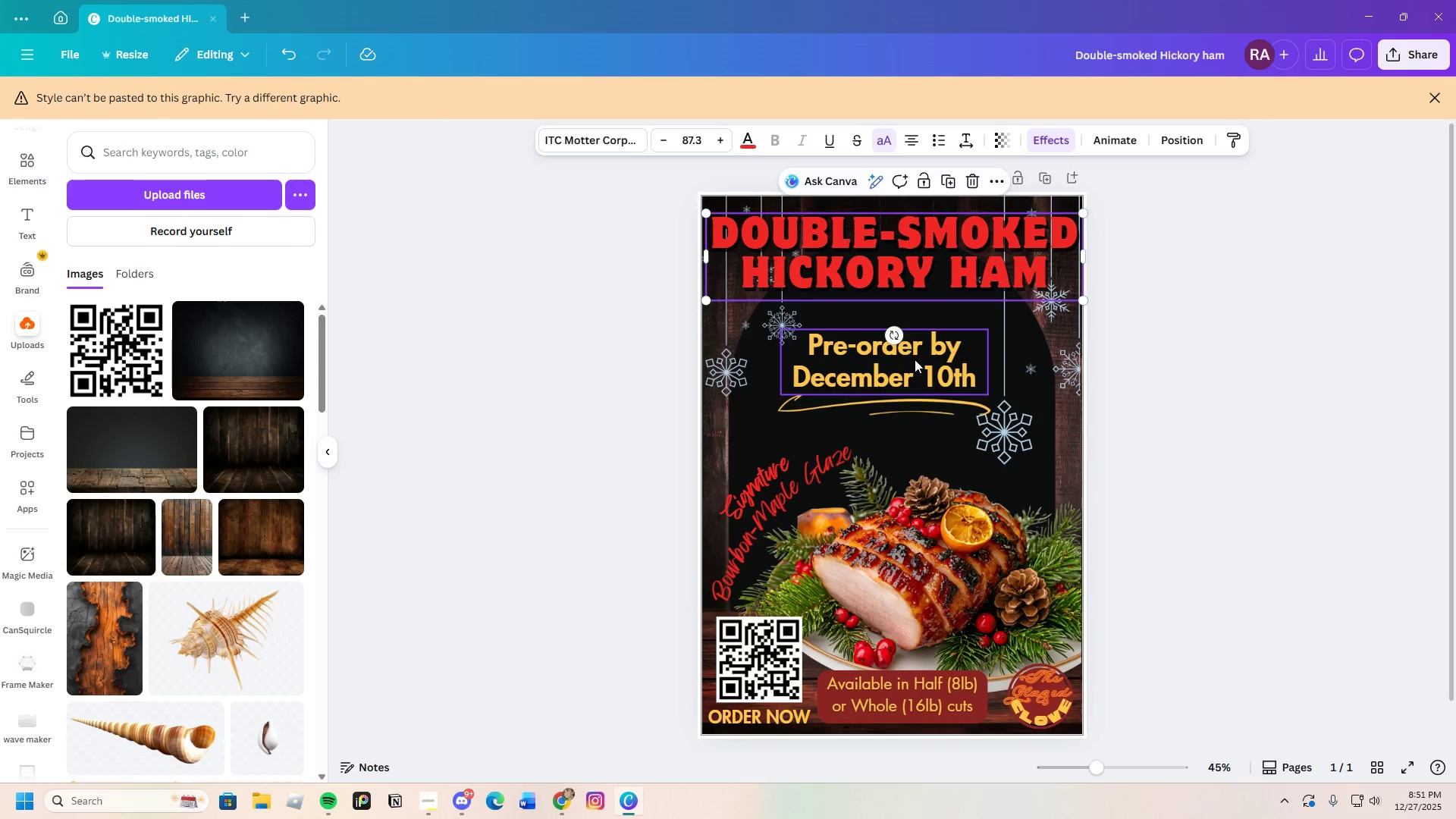 
left_click_drag(start_coordinate=[915, 359], to_coordinate=[914, 352])
 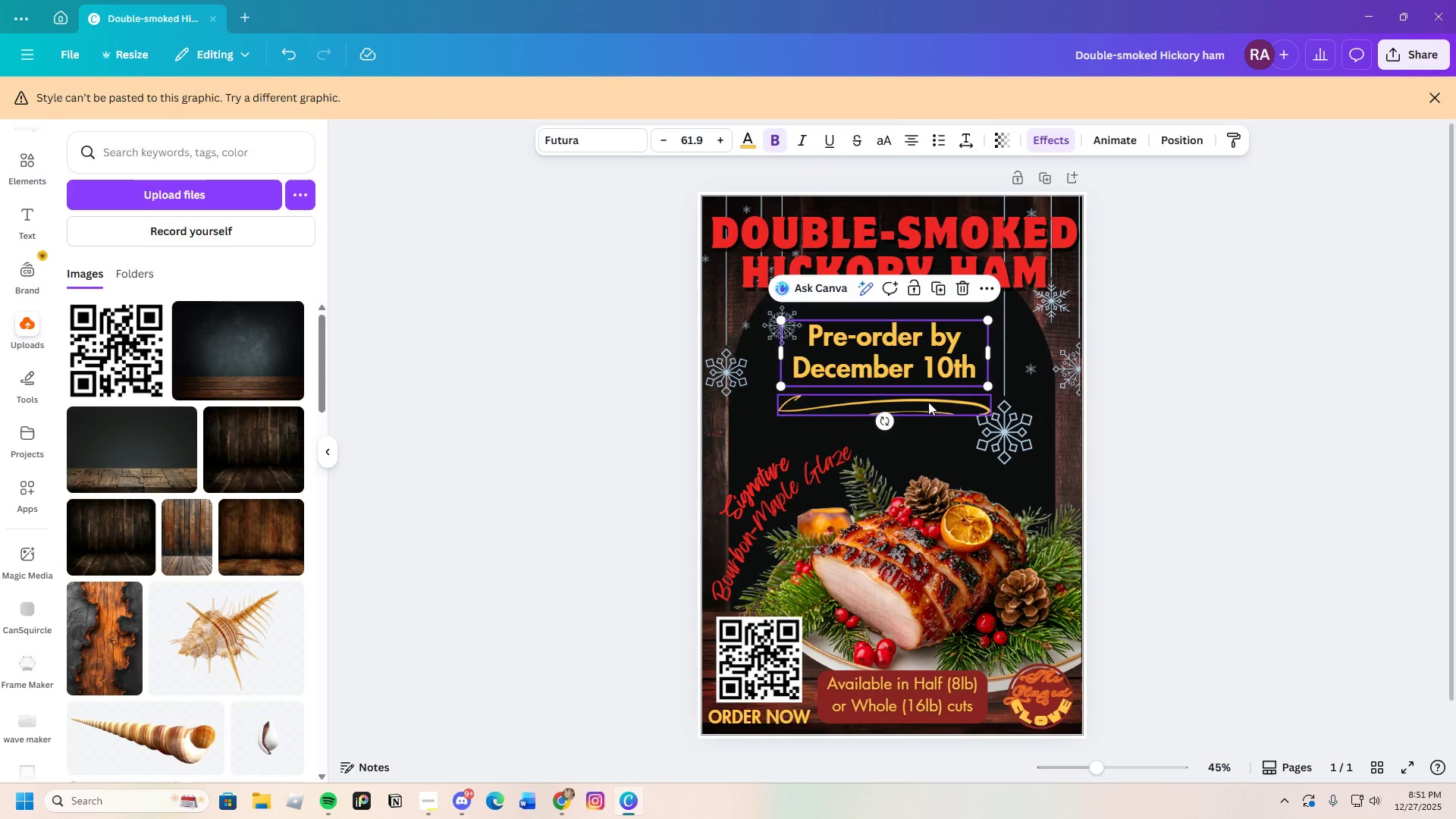 
left_click_drag(start_coordinate=[928, 402], to_coordinate=[927, 397])
 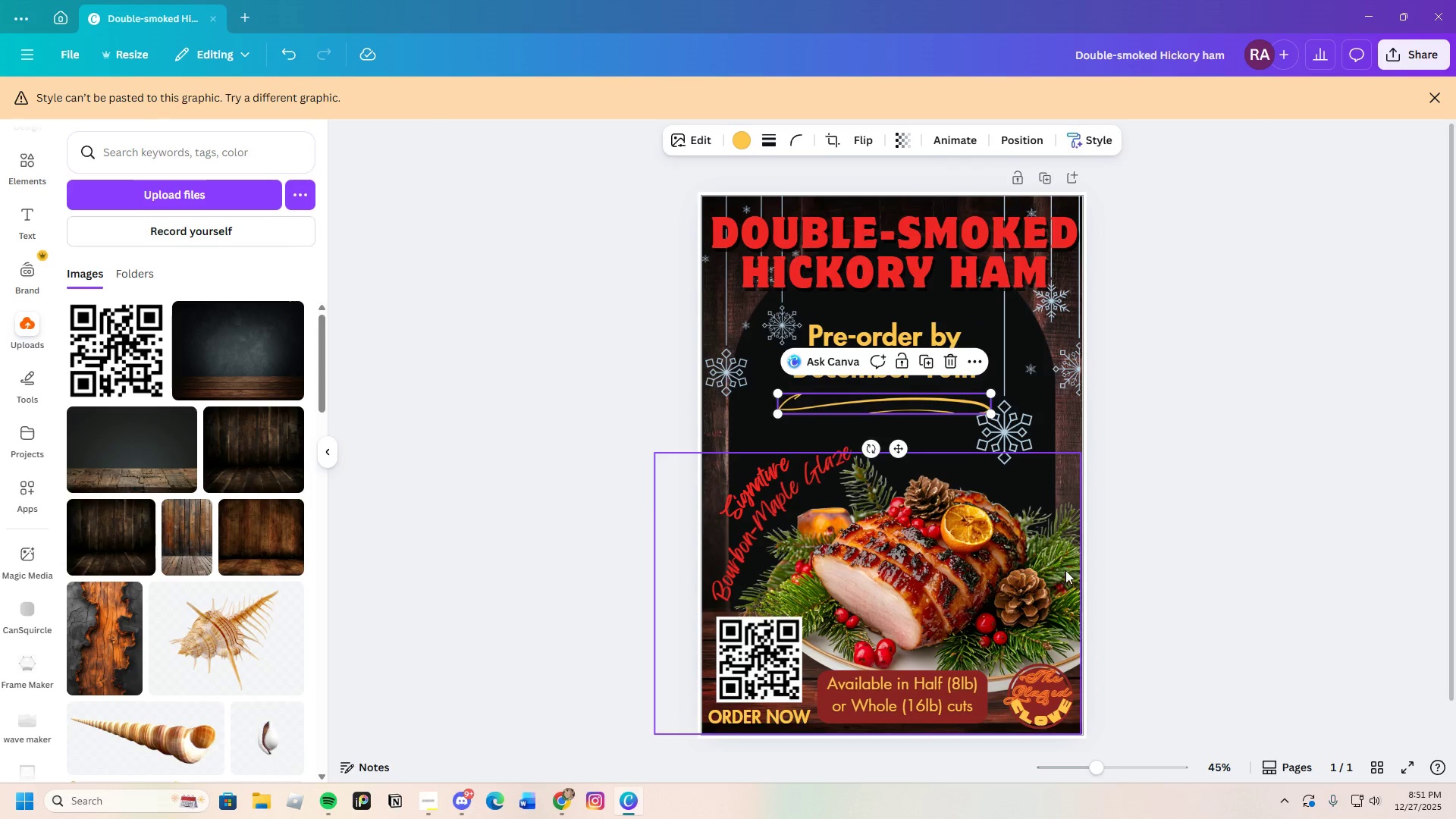 
left_click([1216, 570])
 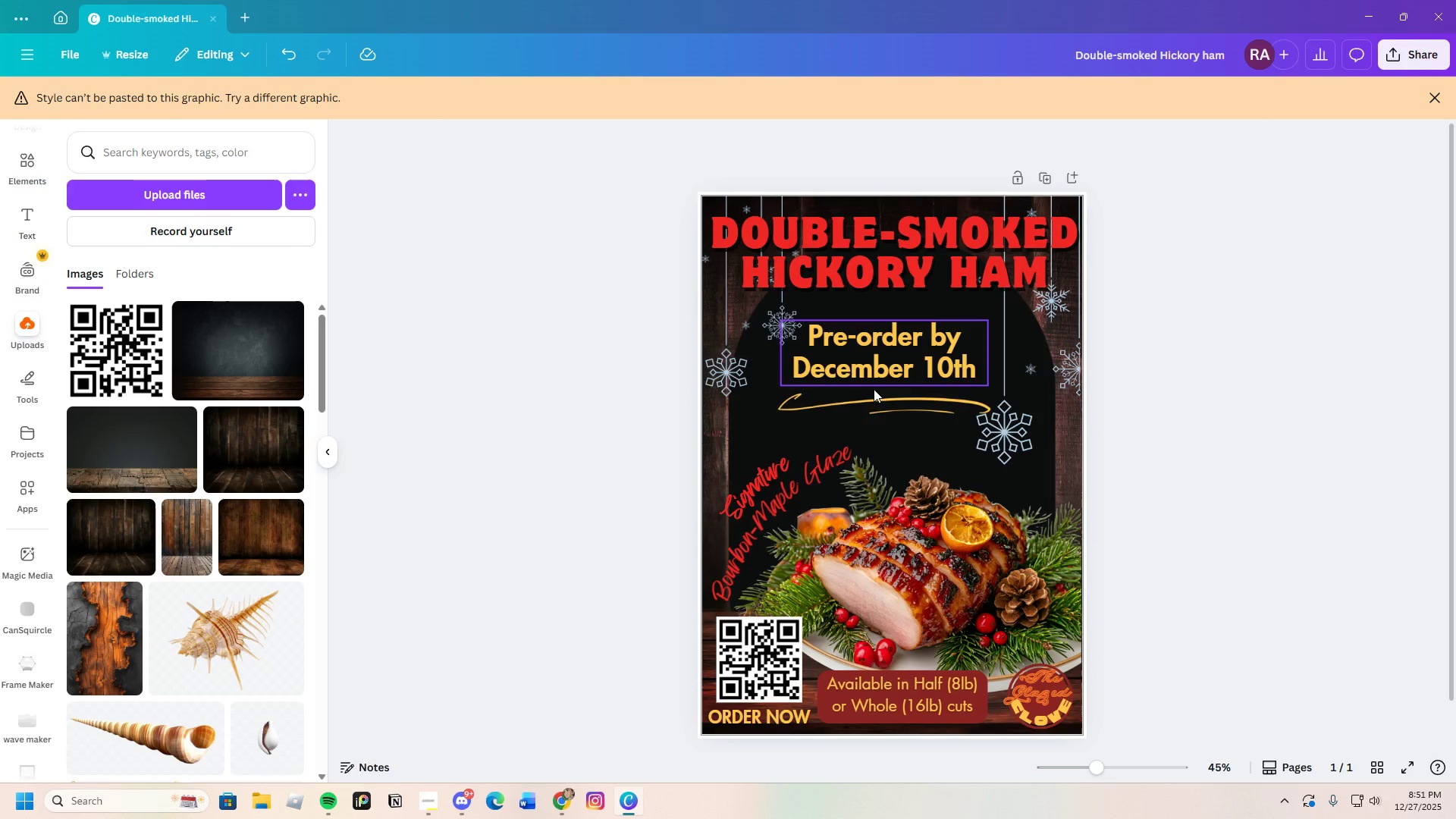 
left_click_drag(start_coordinate=[878, 402], to_coordinate=[868, 392])
 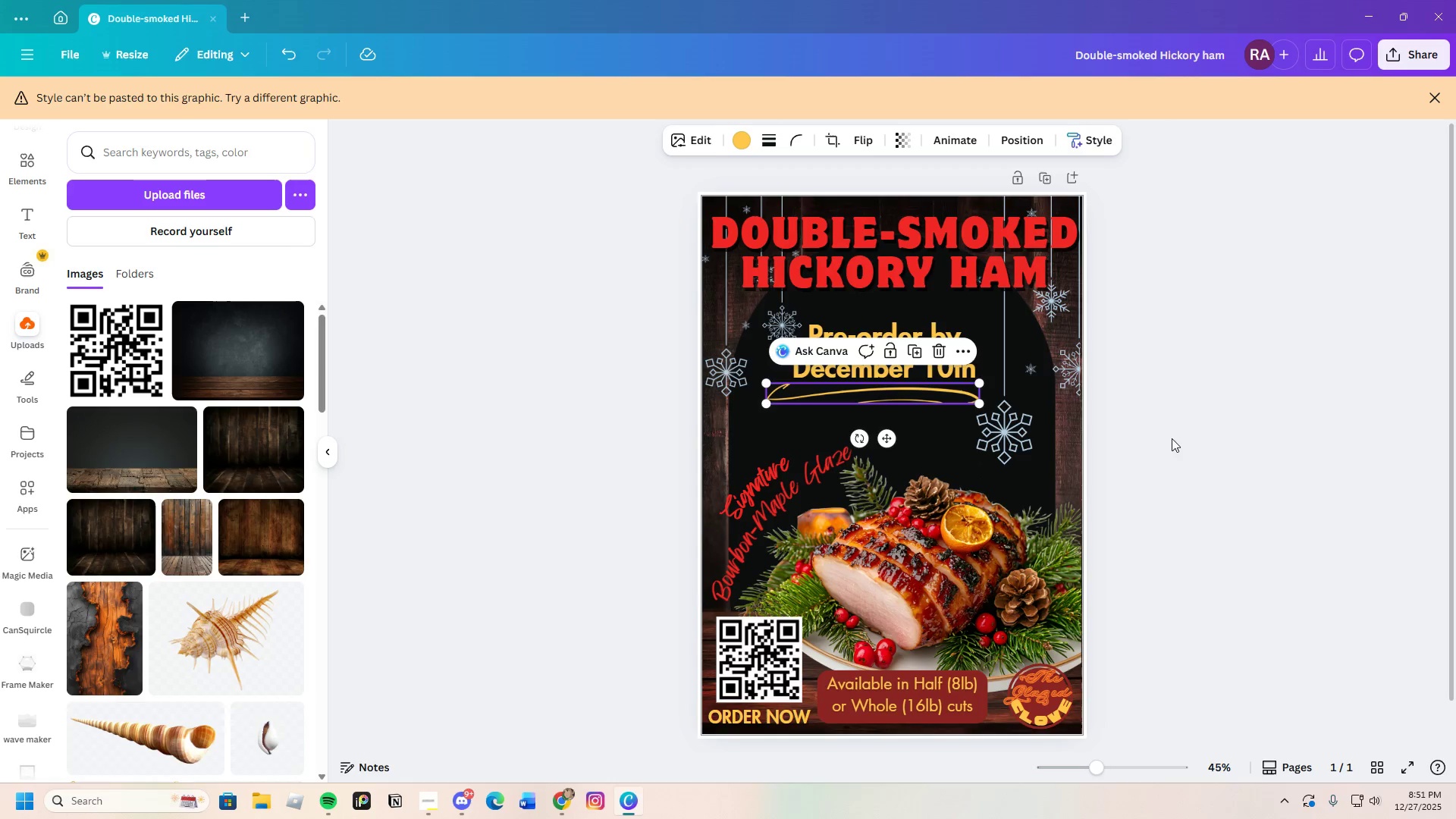 
left_click([1191, 441])
 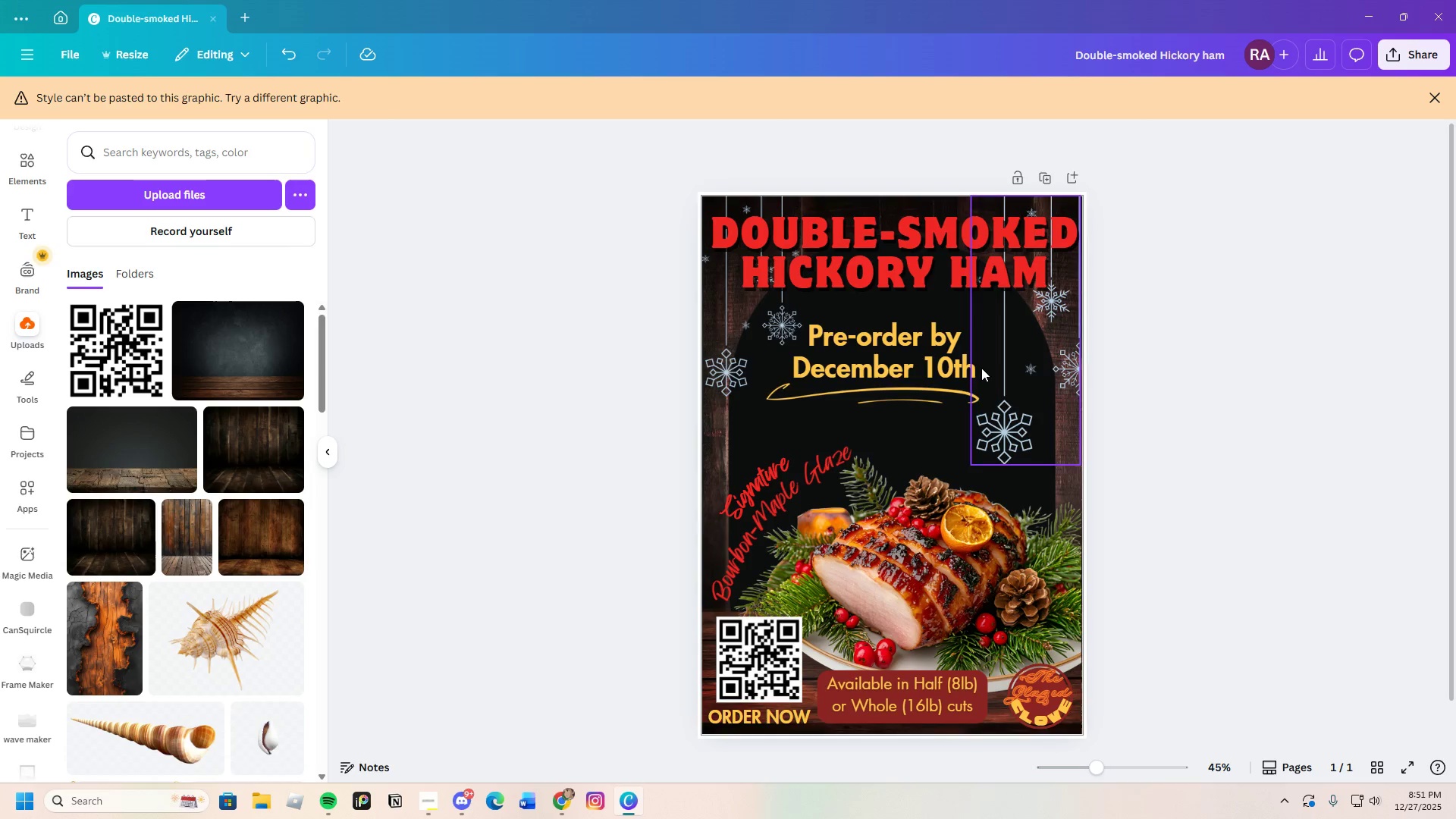 
left_click_drag(start_coordinate=[905, 354], to_coordinate=[900, 356])
 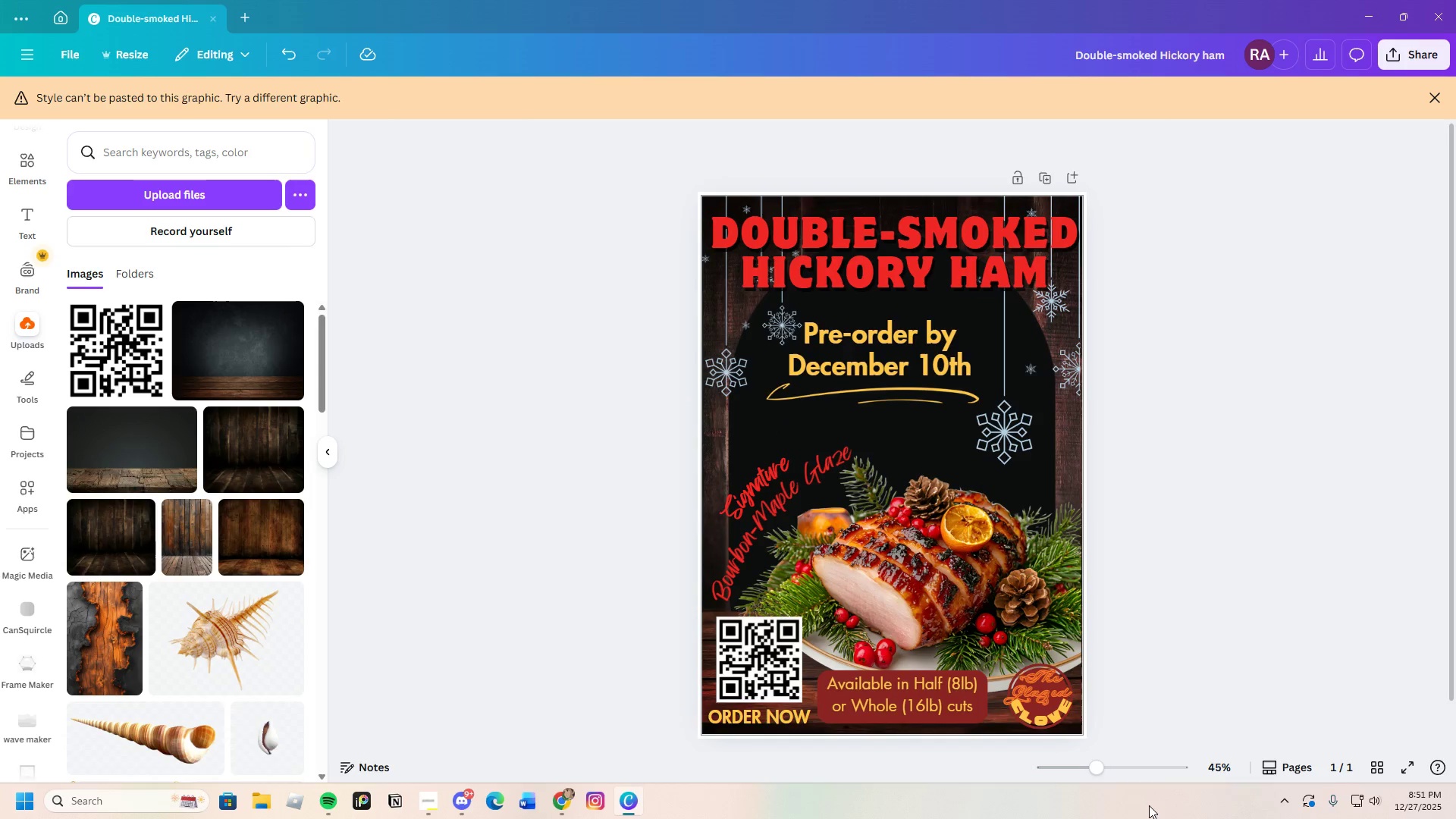 
scroll: coordinate [1131, 645], scroll_direction: down, amount: 2.0
 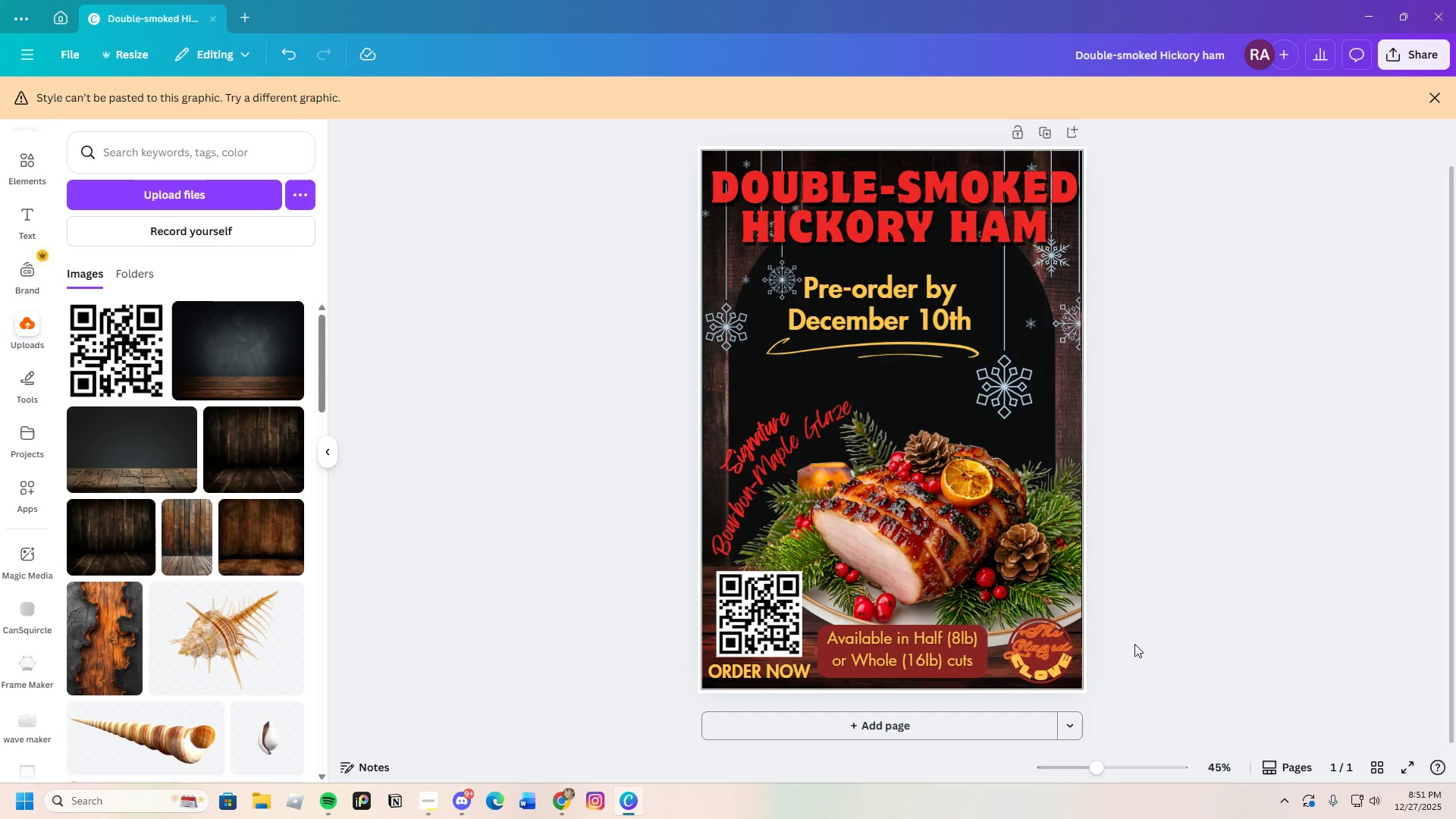 
wait(8.26)
 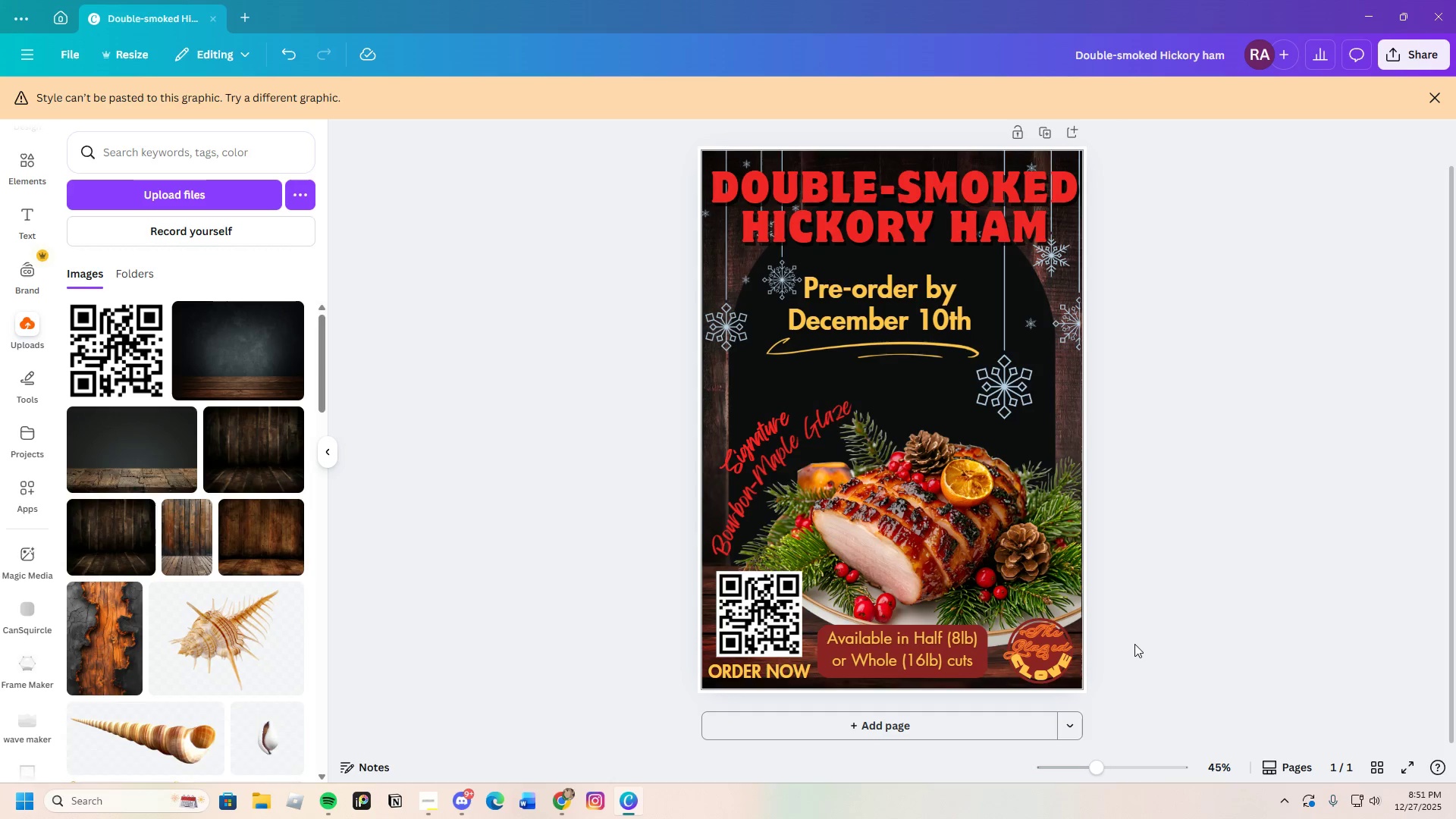 
scroll: coordinate [1136, 644], scroll_direction: up, amount: 2.0
 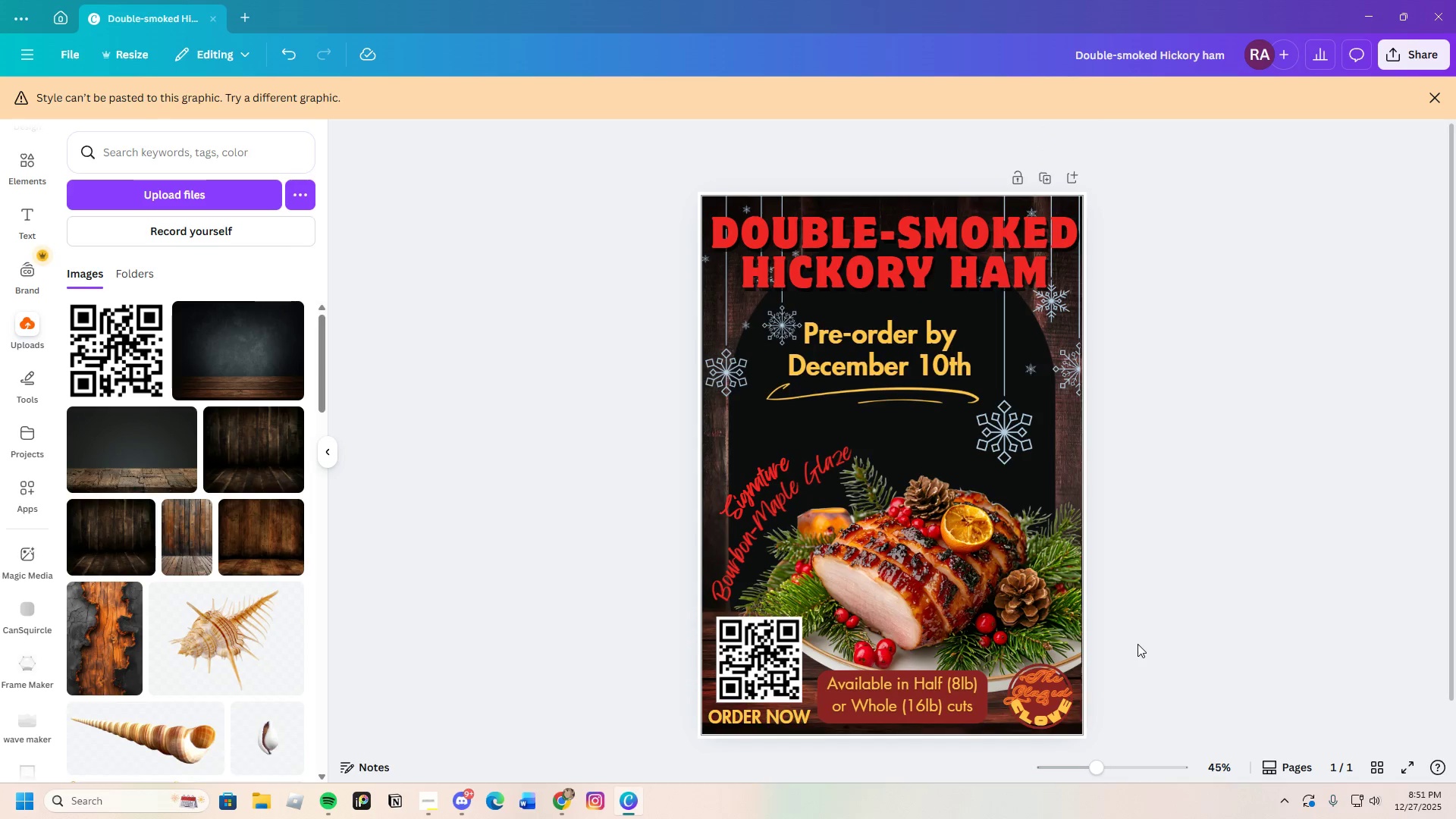 
scroll: coordinate [1138, 644], scroll_direction: down, amount: 3.0
 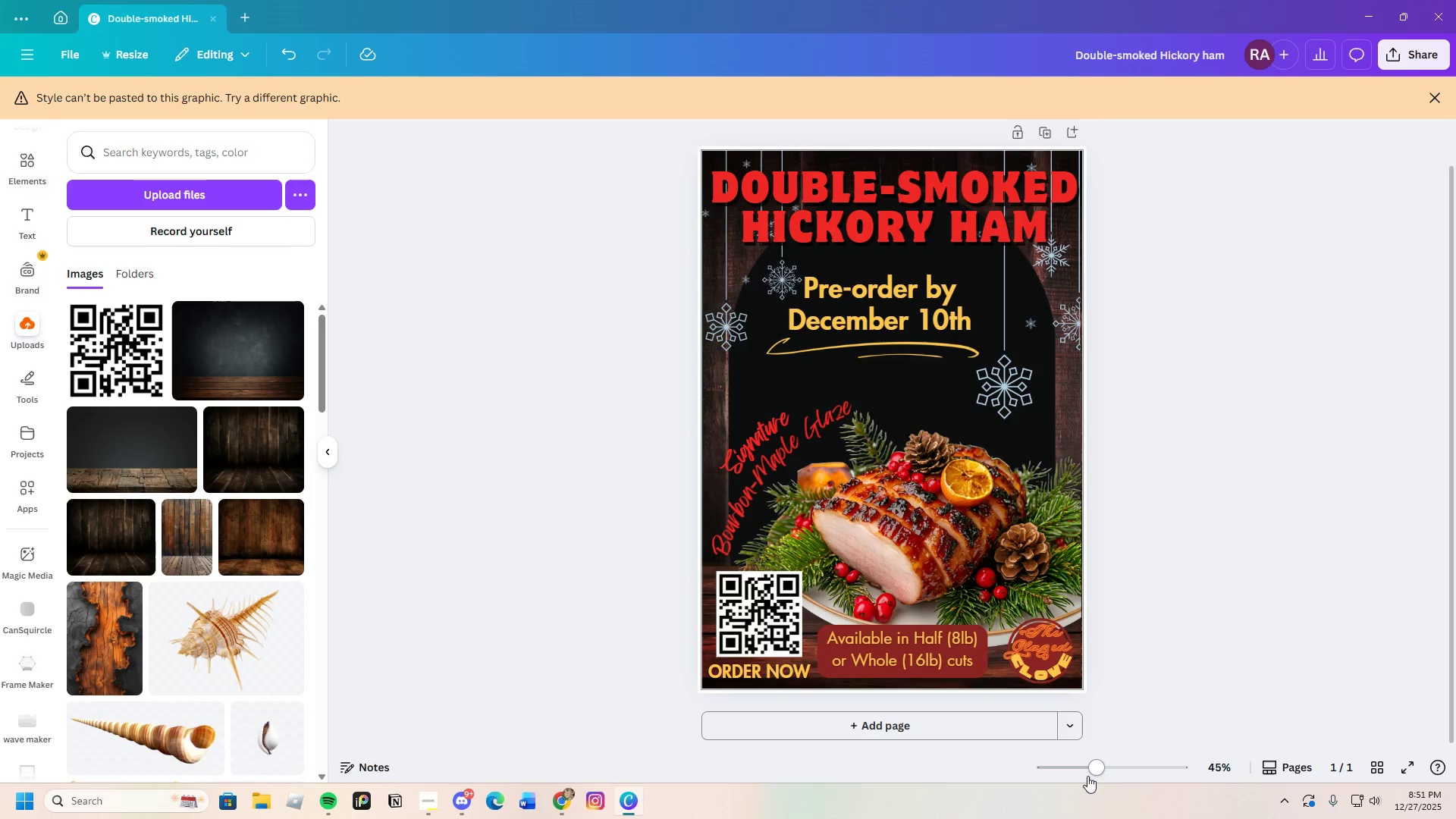 
left_click_drag(start_coordinate=[1100, 771], to_coordinate=[1096, 786])
 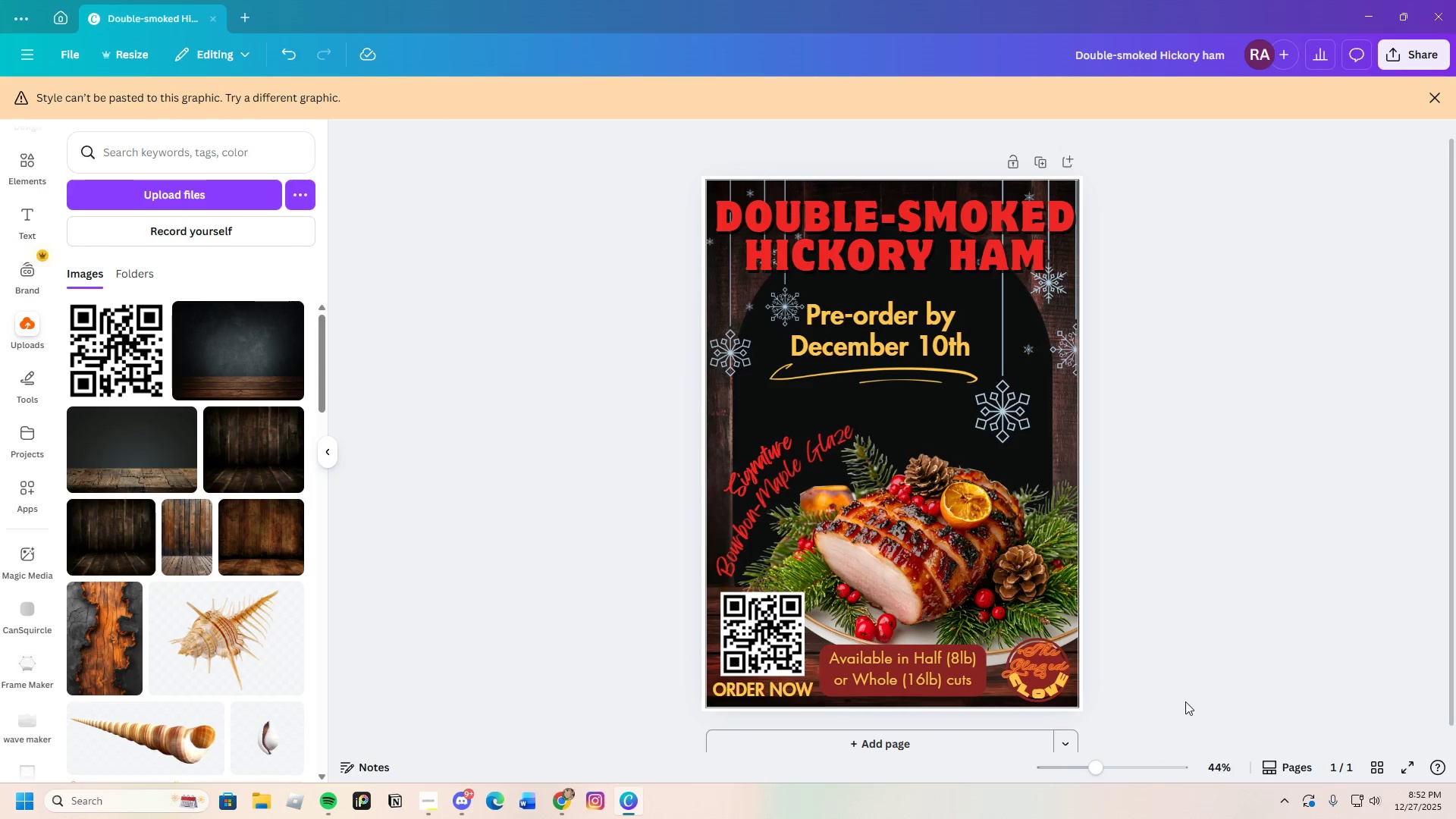 
left_click([1185, 701])
 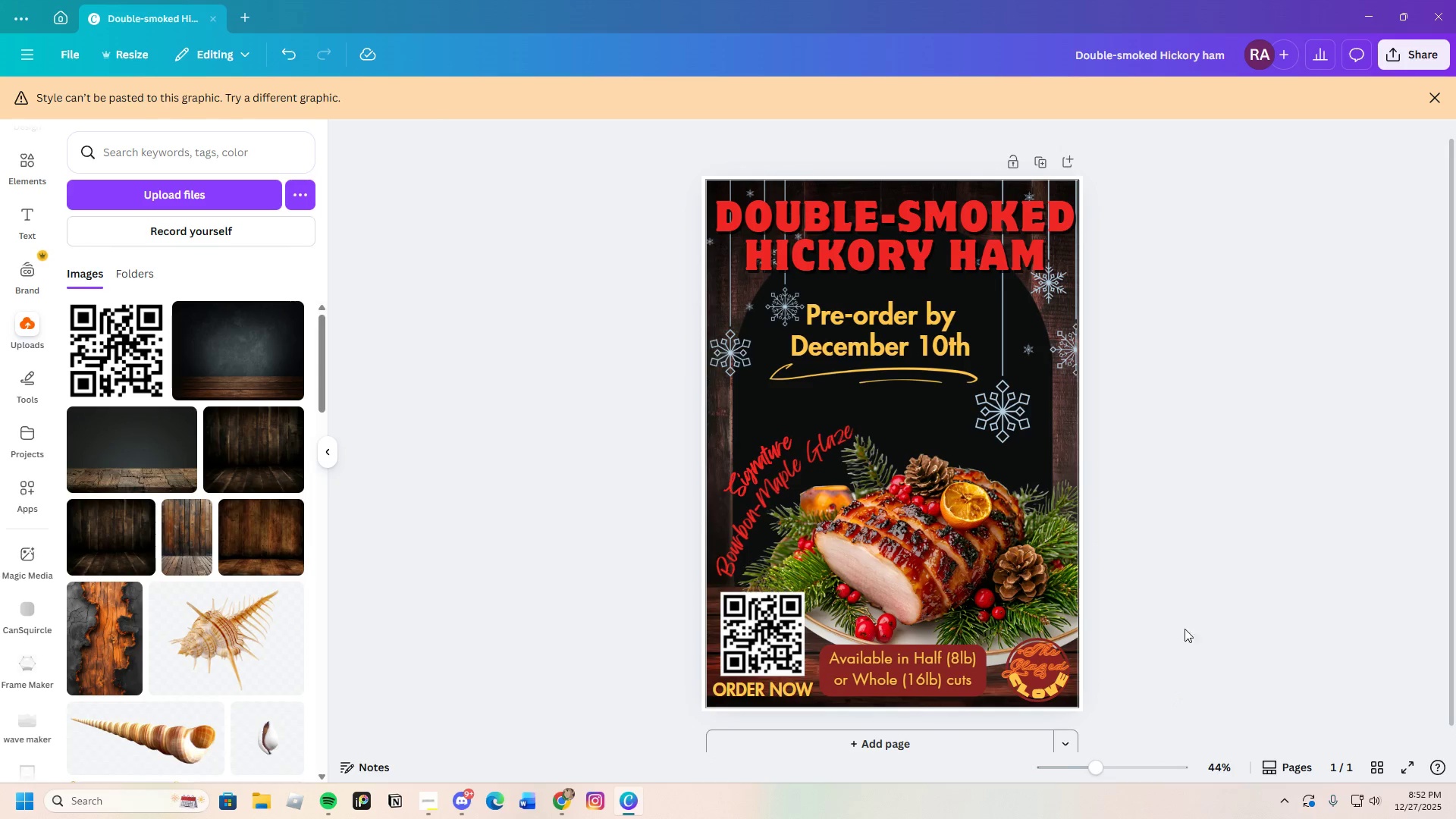 
wait(6.08)
 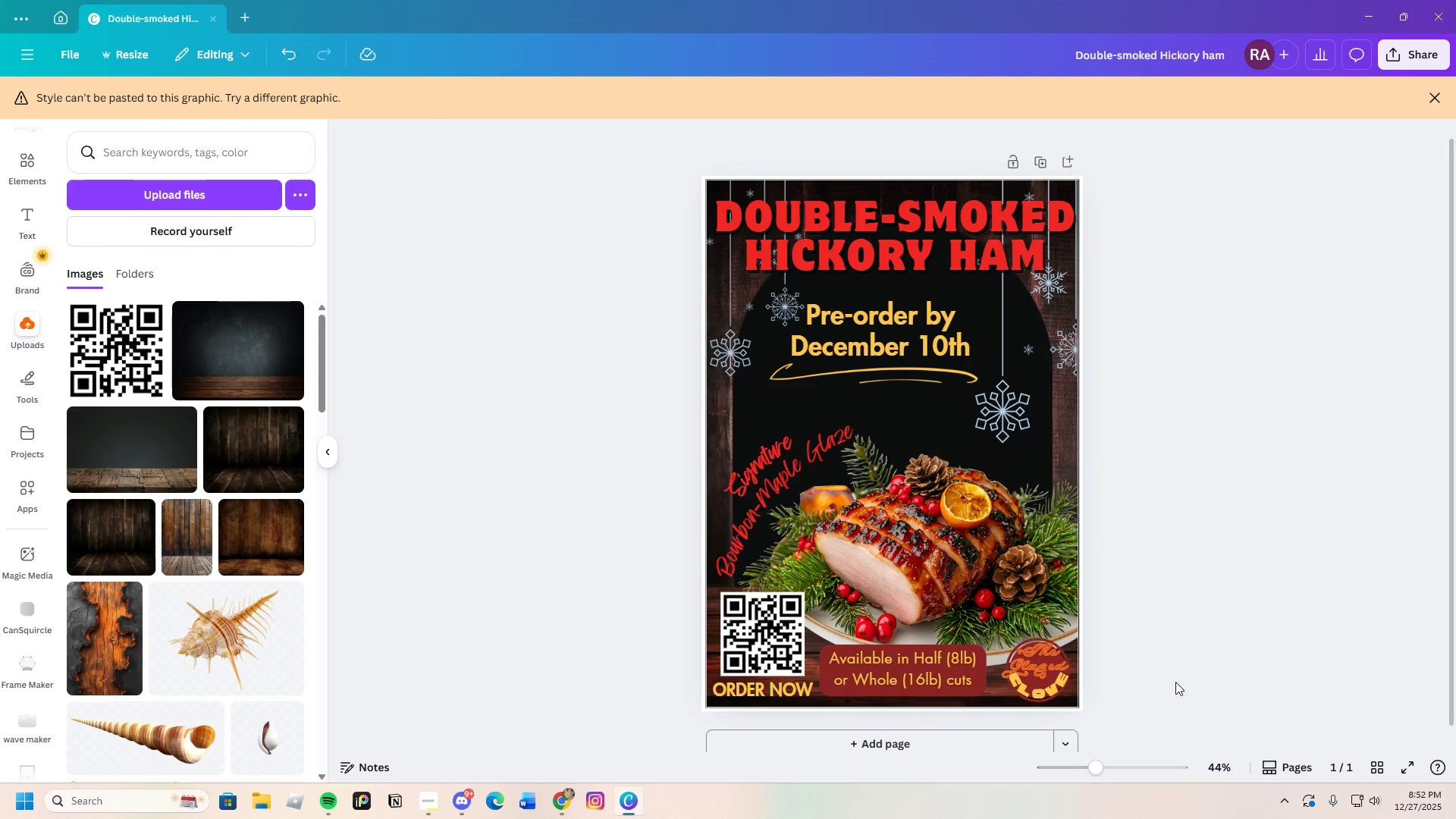 
scroll: coordinate [497, 448], scroll_direction: down, amount: 1.0
 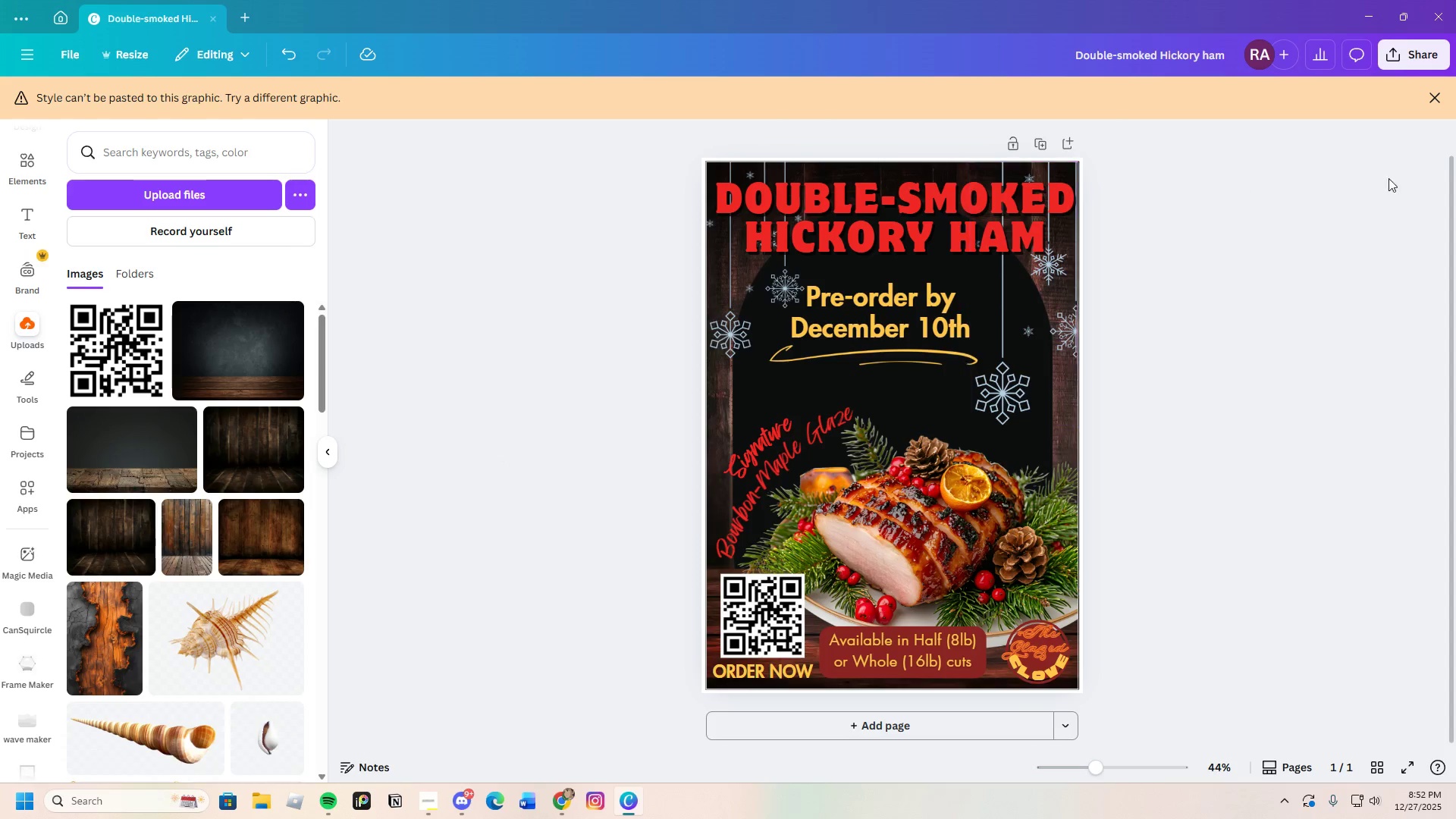 
left_click([1438, 99])
 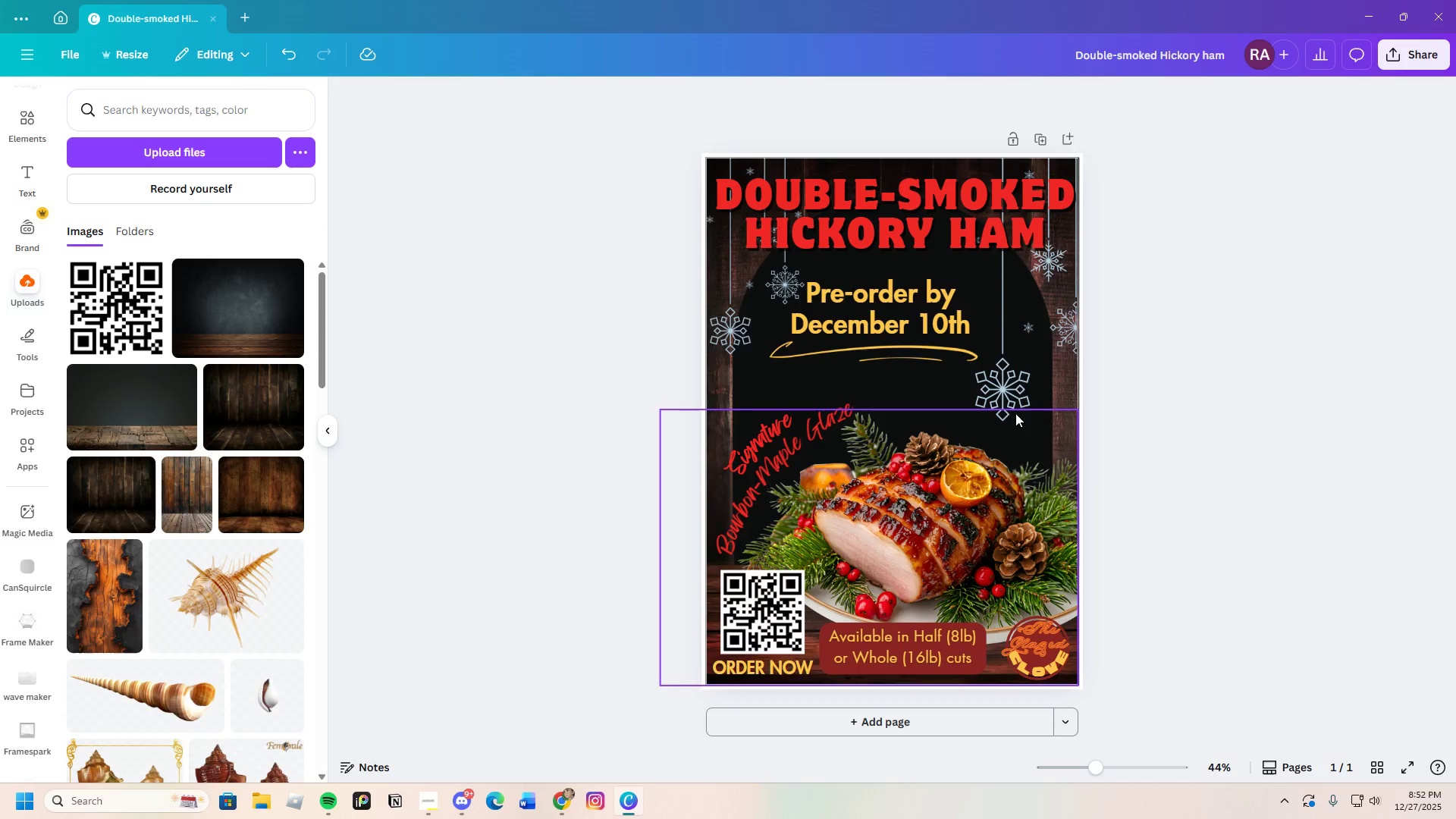 
scroll: coordinate [1006, 413], scroll_direction: up, amount: 1.0
 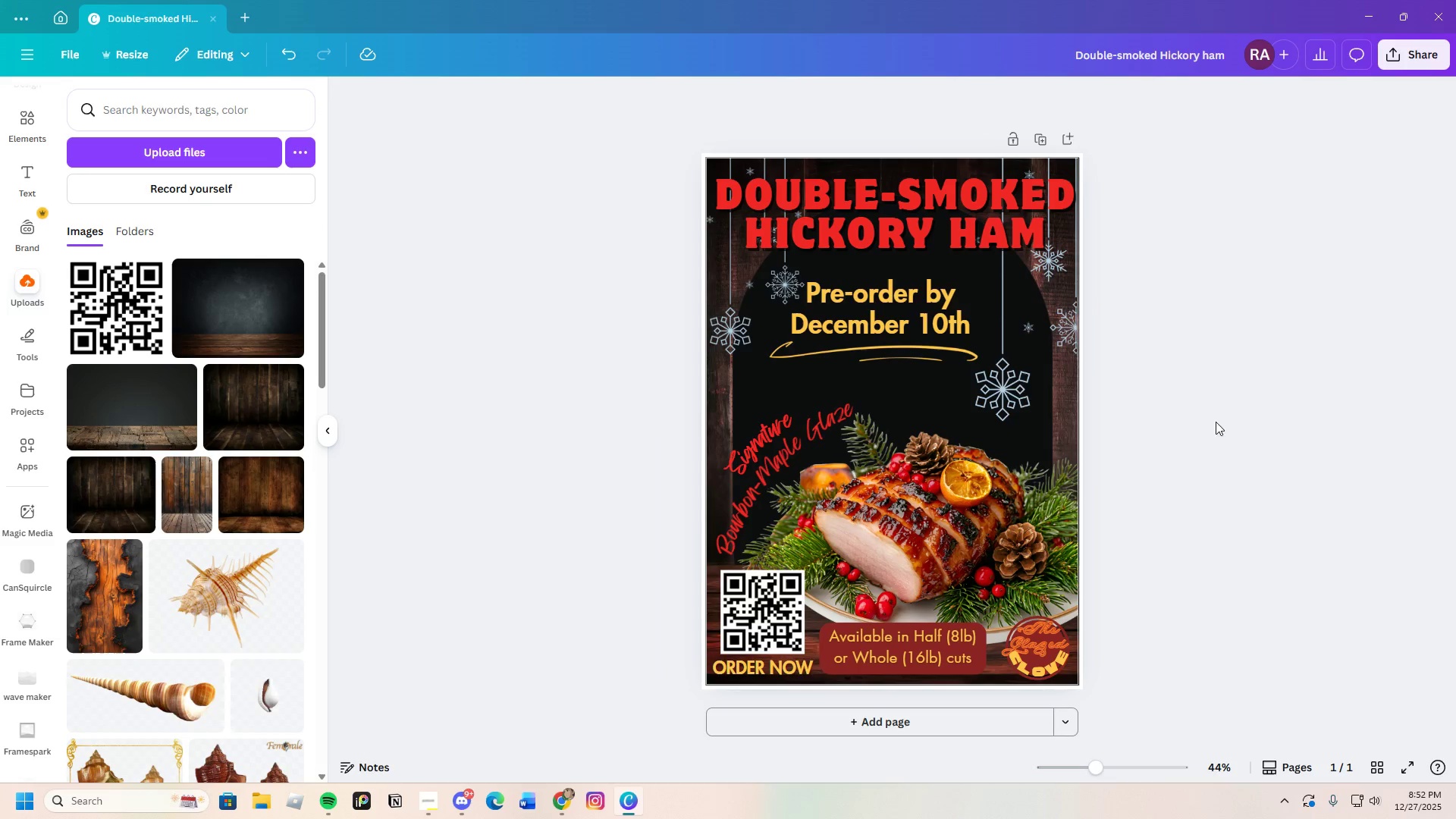 
left_click([1219, 422])
 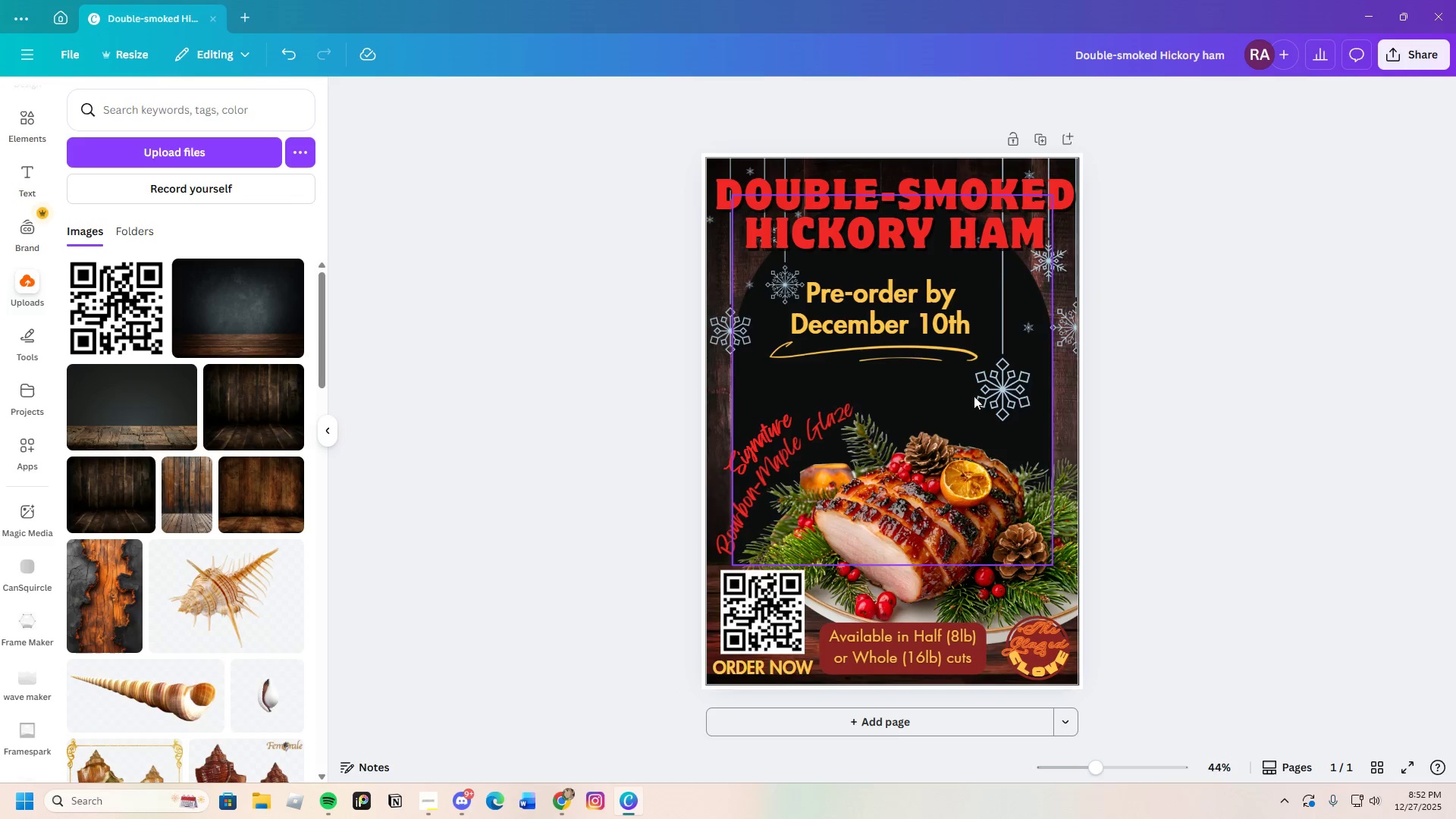 
wait(27.61)
 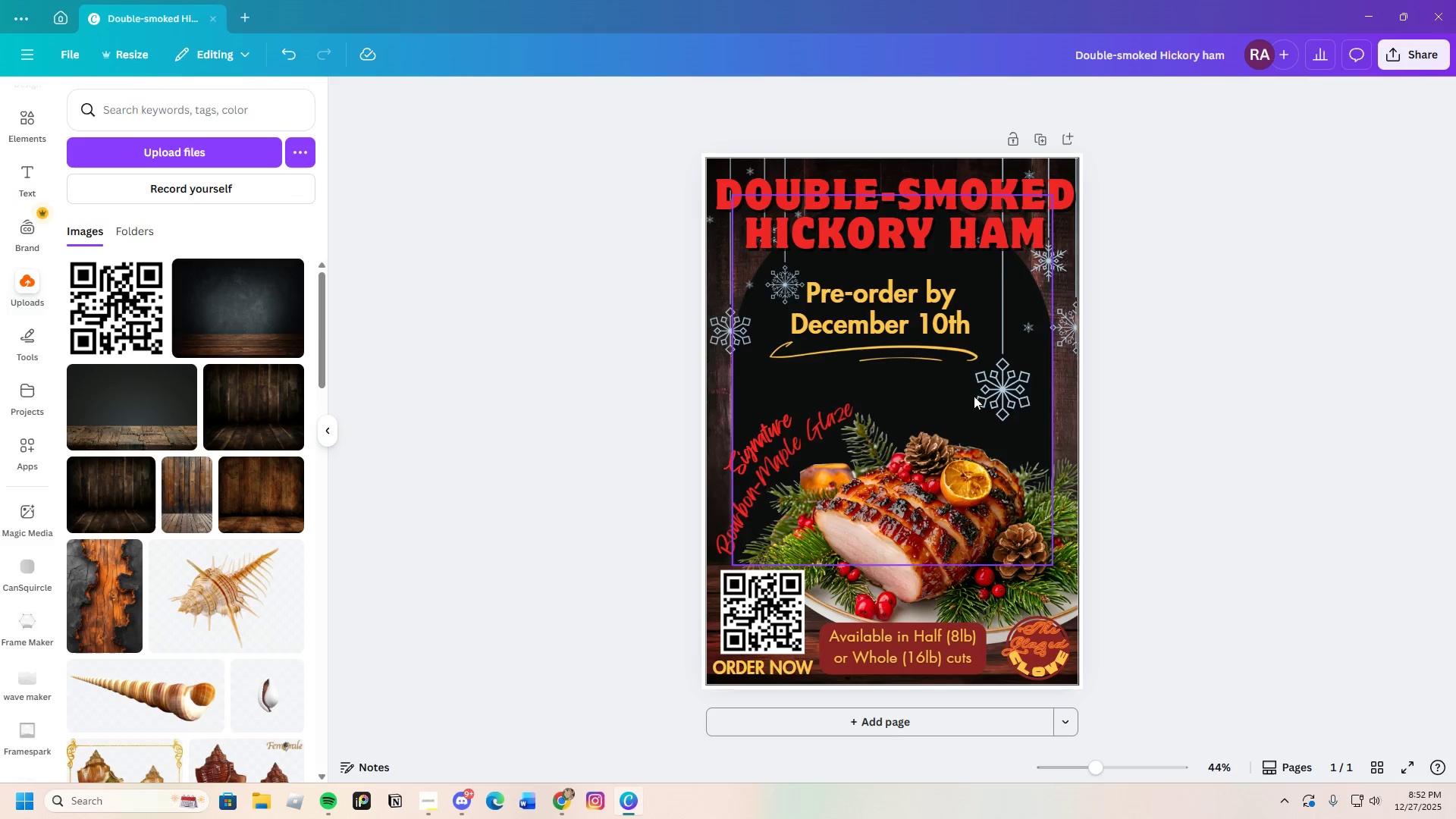 
left_click_drag(start_coordinate=[883, 307], to_coordinate=[896, 303])
 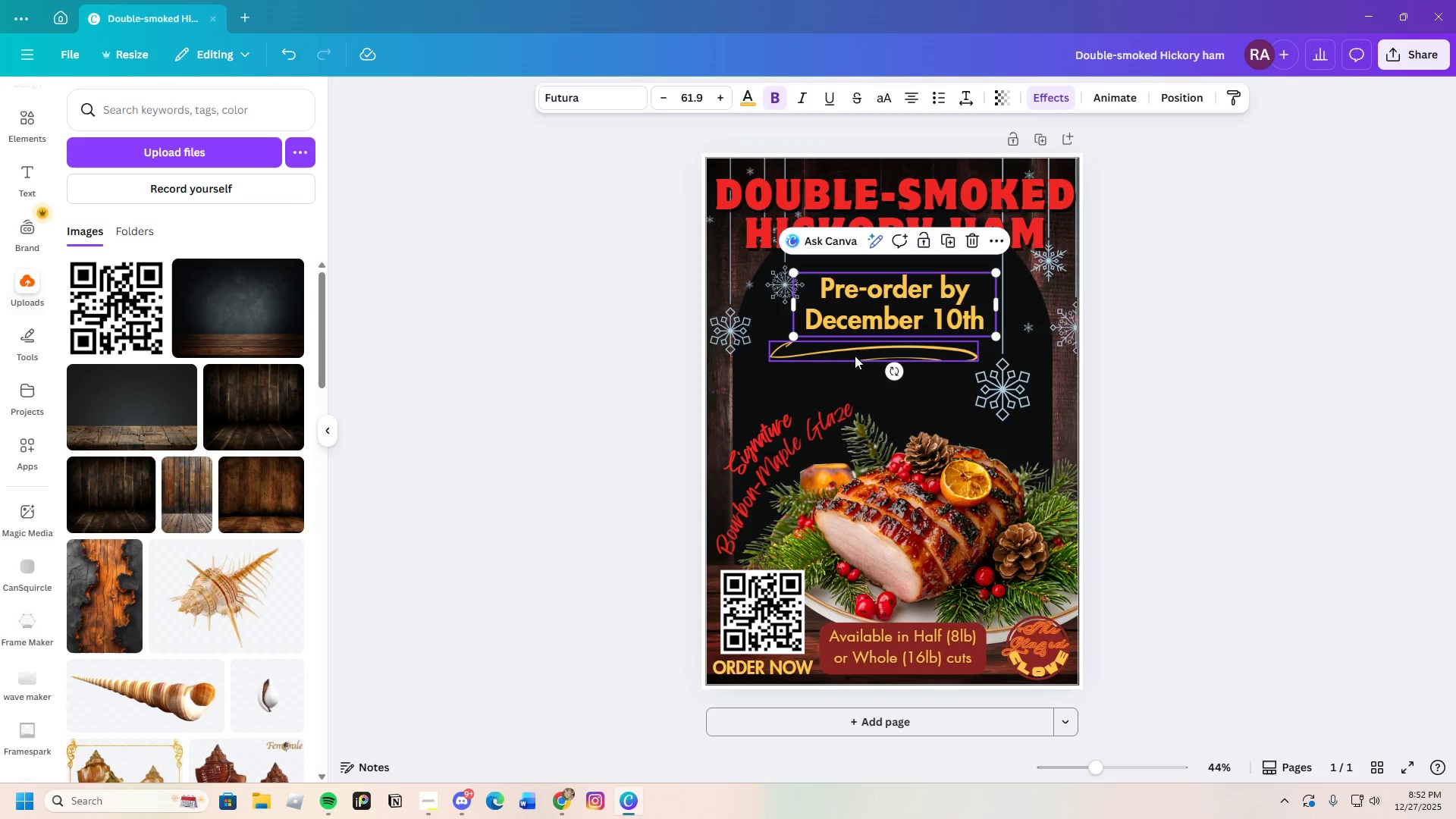 
left_click_drag(start_coordinate=[857, 353], to_coordinate=[877, 364])
 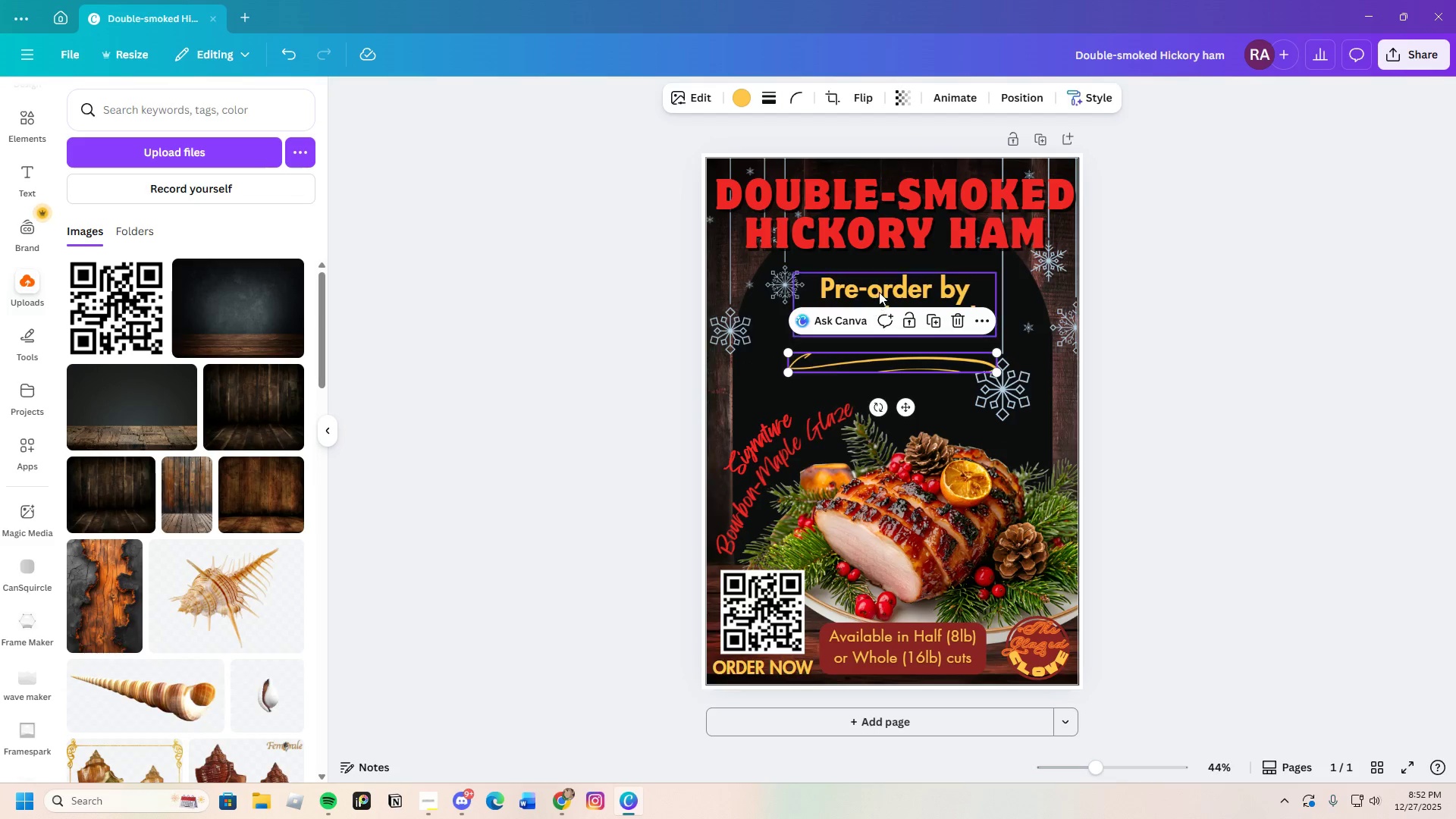 
left_click_drag(start_coordinate=[879, 292], to_coordinate=[887, 303])
 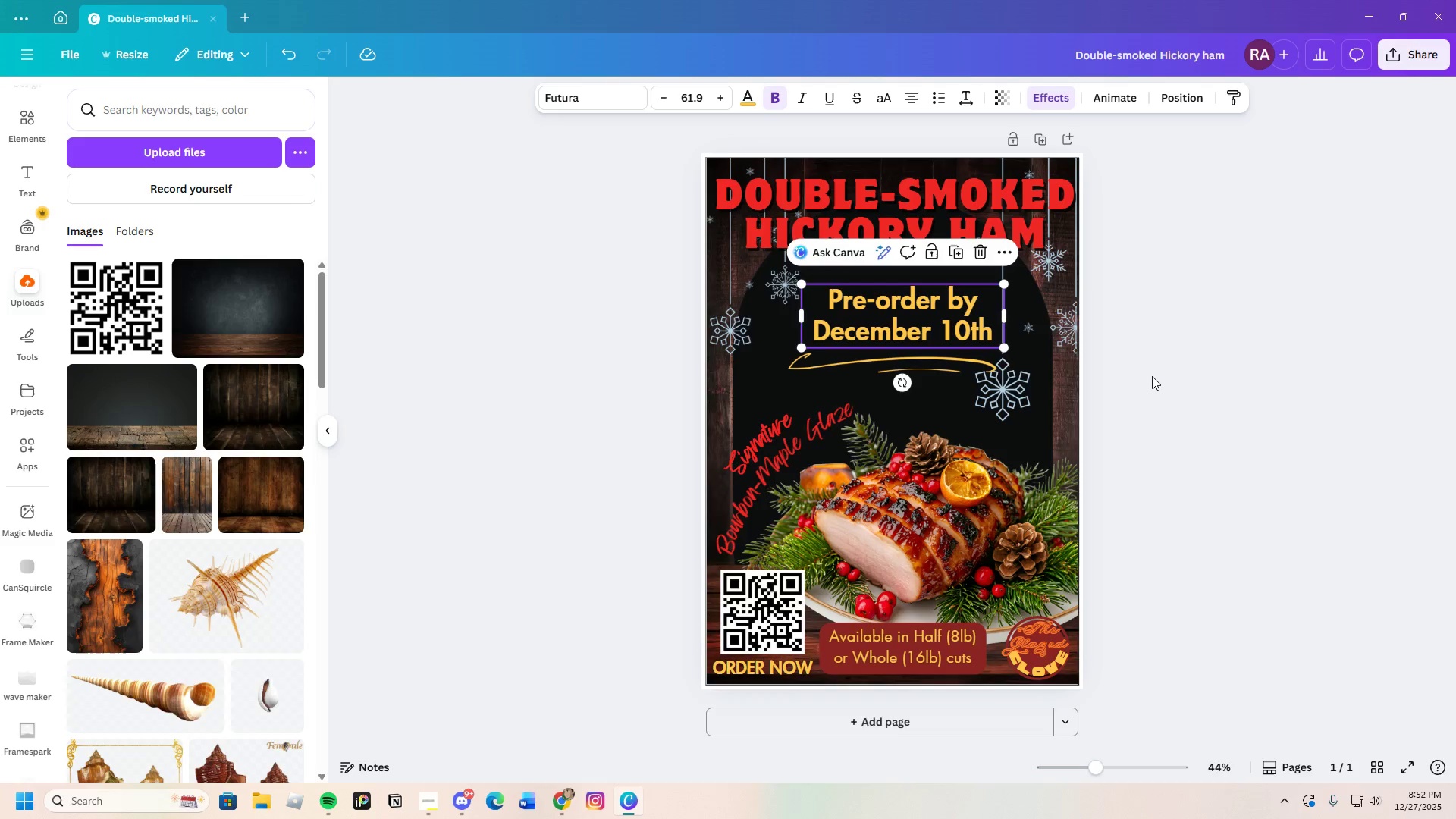 
left_click([1153, 376])
 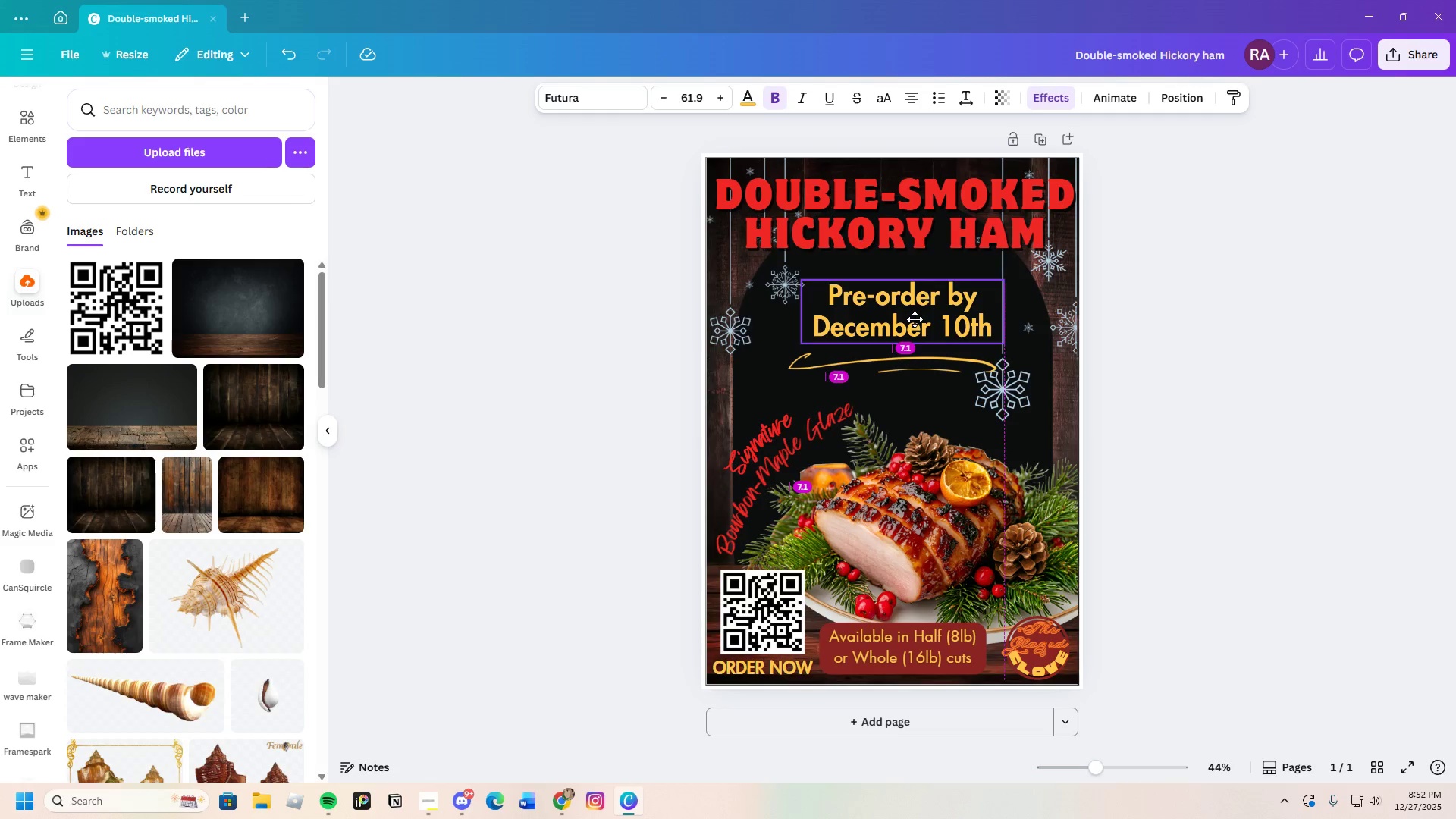 
left_click_drag(start_coordinate=[897, 362], to_coordinate=[900, 356])
 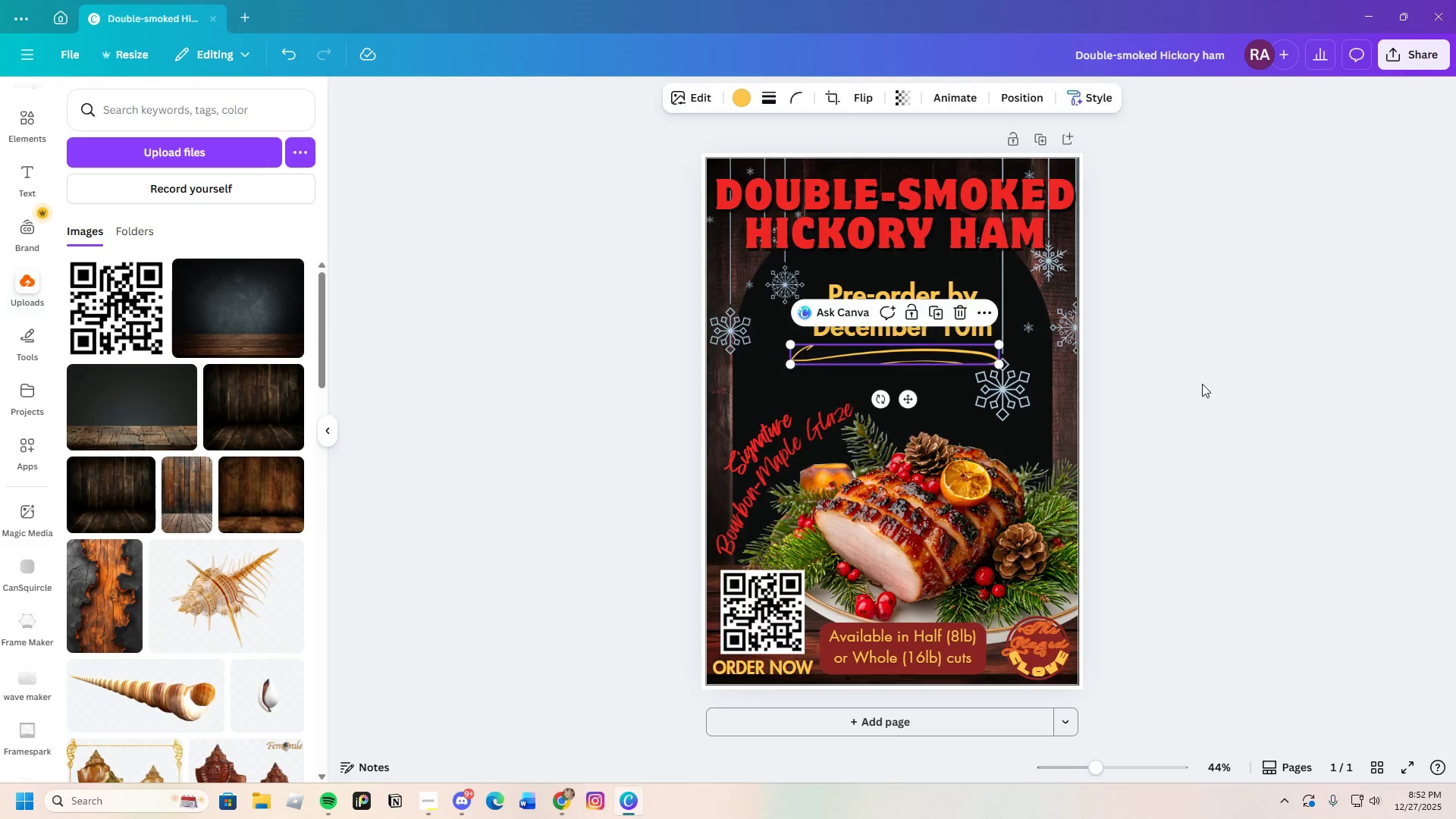 
left_click([1202, 384])
 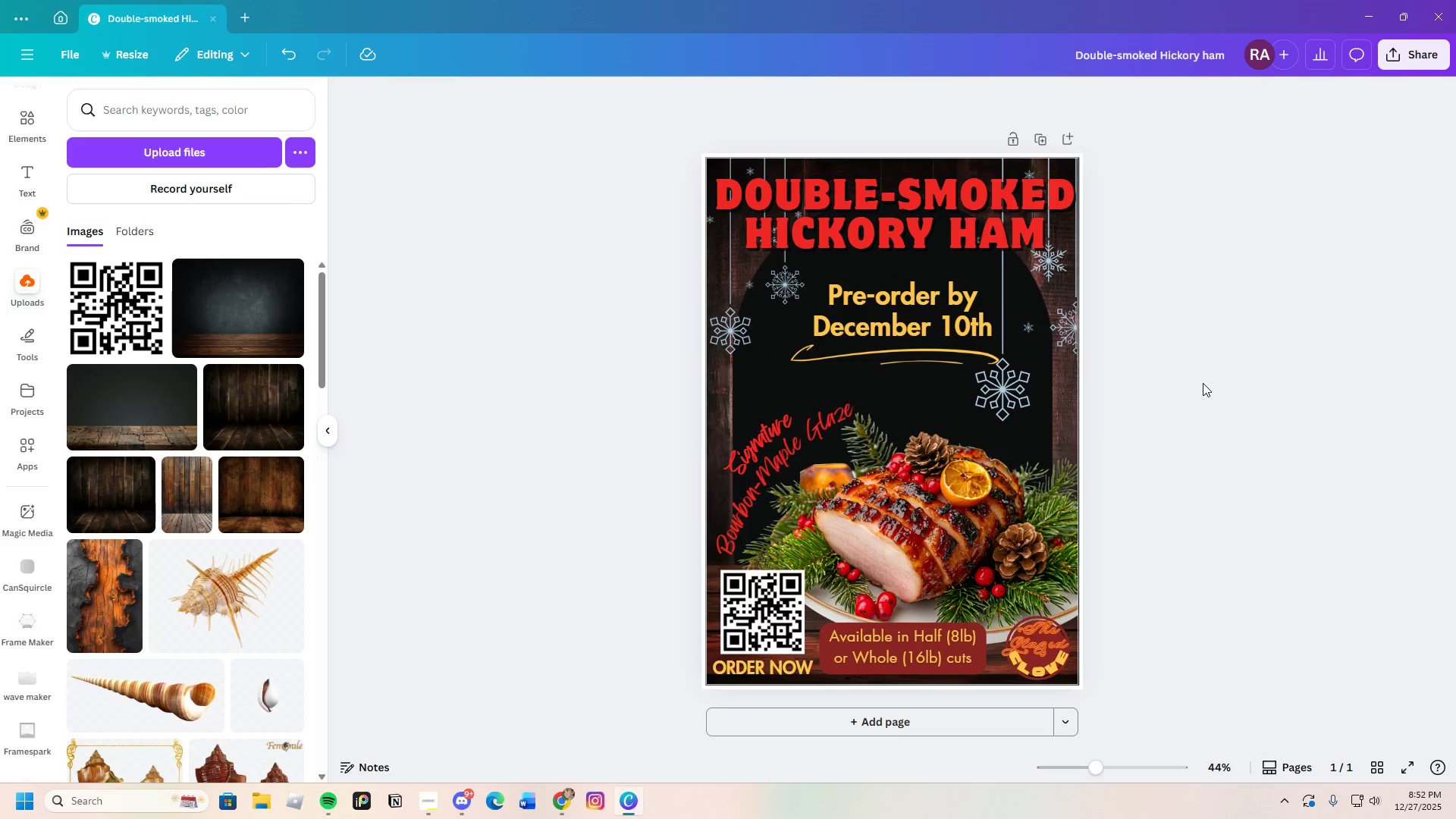 
left_click_drag(start_coordinate=[913, 218], to_coordinate=[912, 221])
 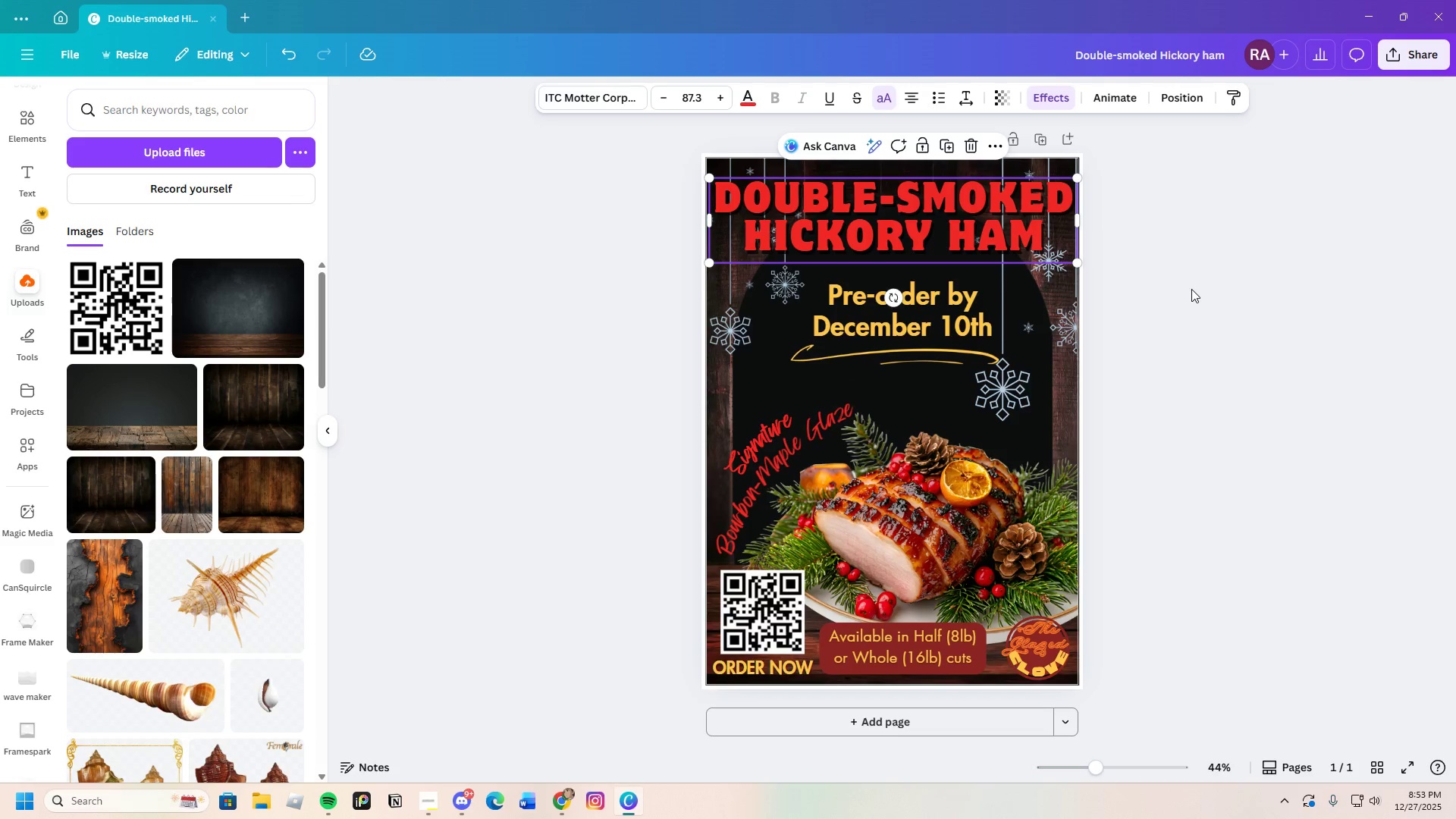 
left_click([1191, 289])
 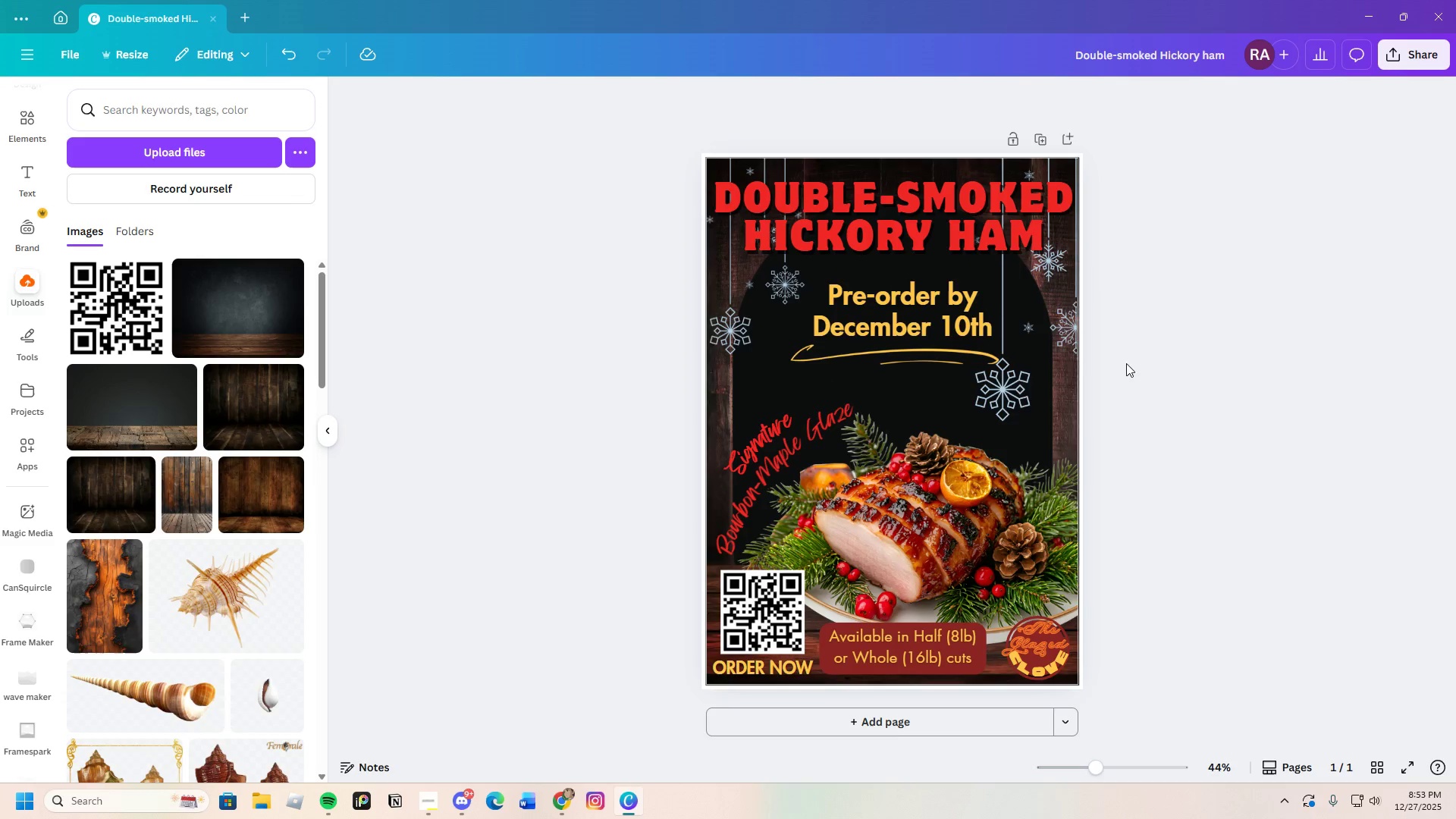 
wait(8.81)
 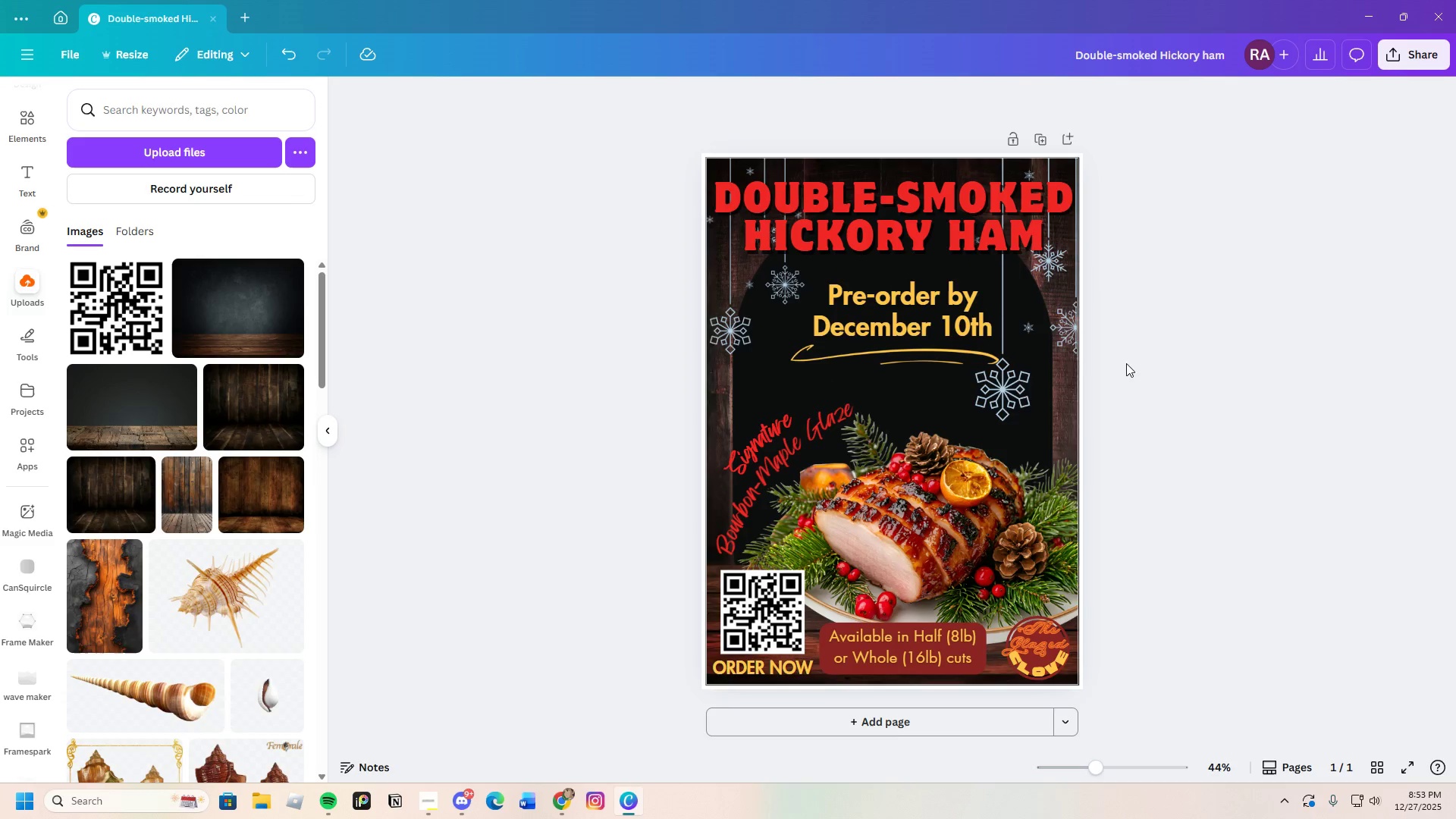 
scroll: coordinate [1399, 670], scroll_direction: down, amount: 1.0
 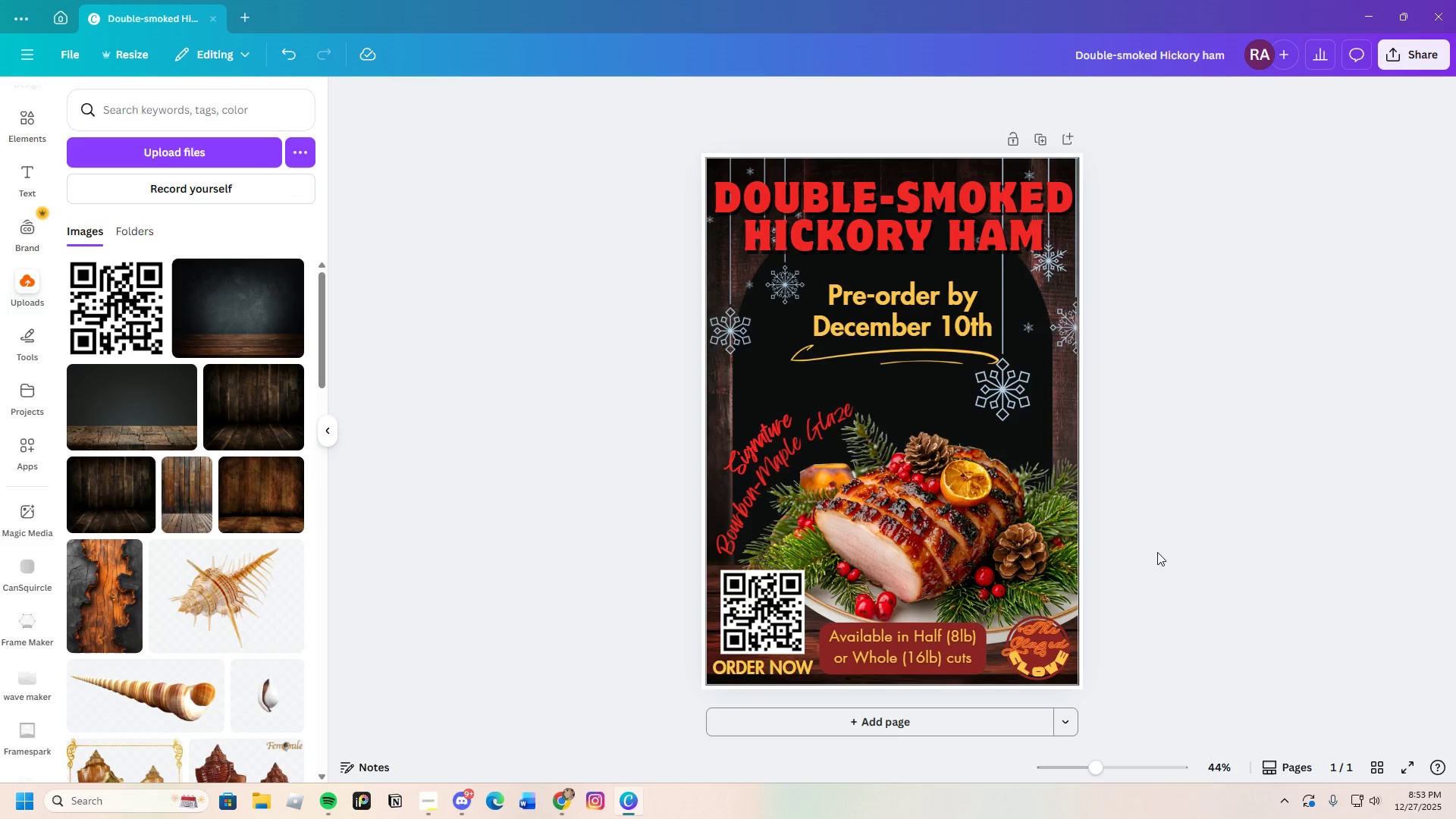 
wait(11.75)
 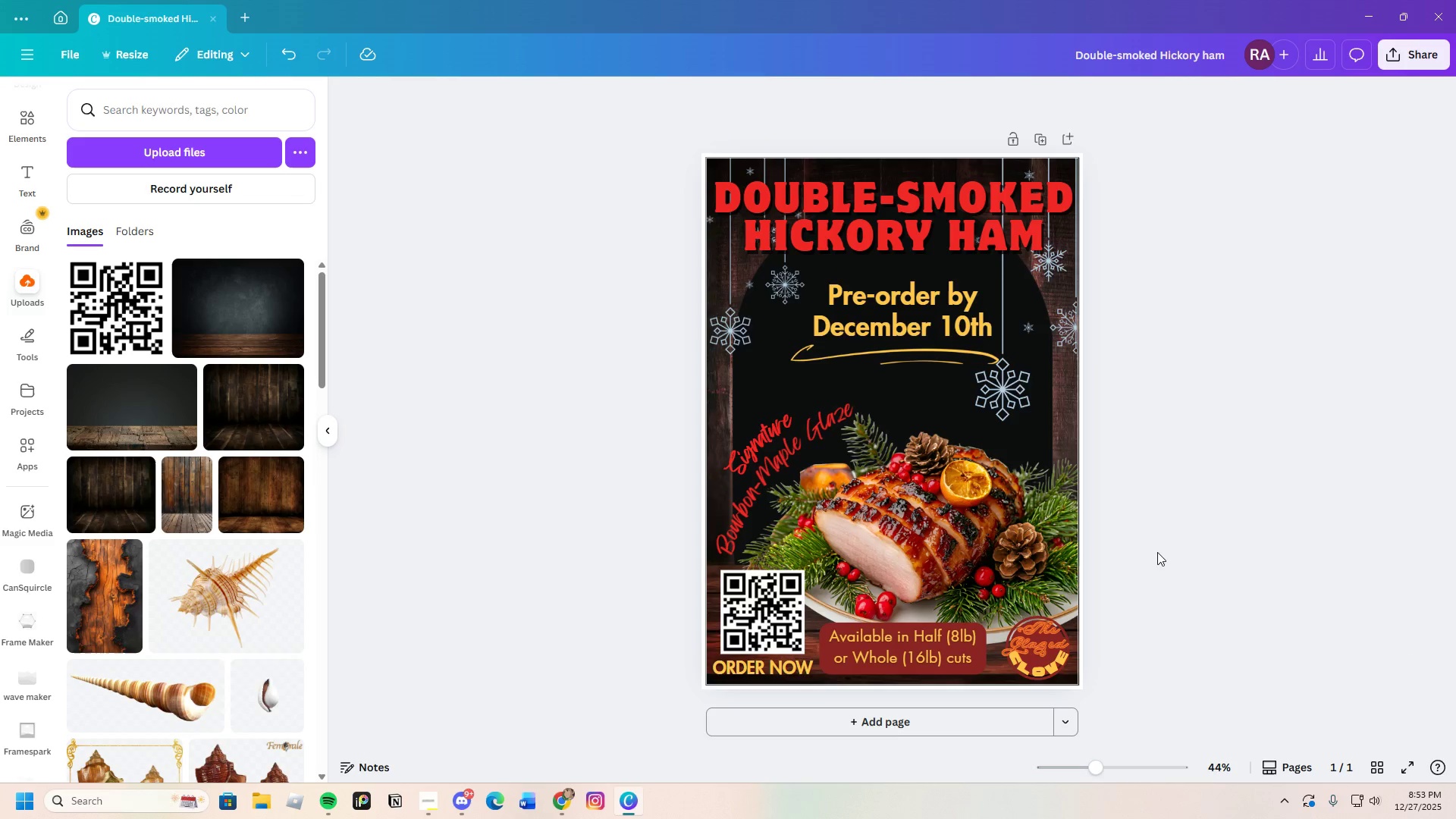 
left_click_drag(start_coordinate=[1096, 763], to_coordinate=[1125, 778])
 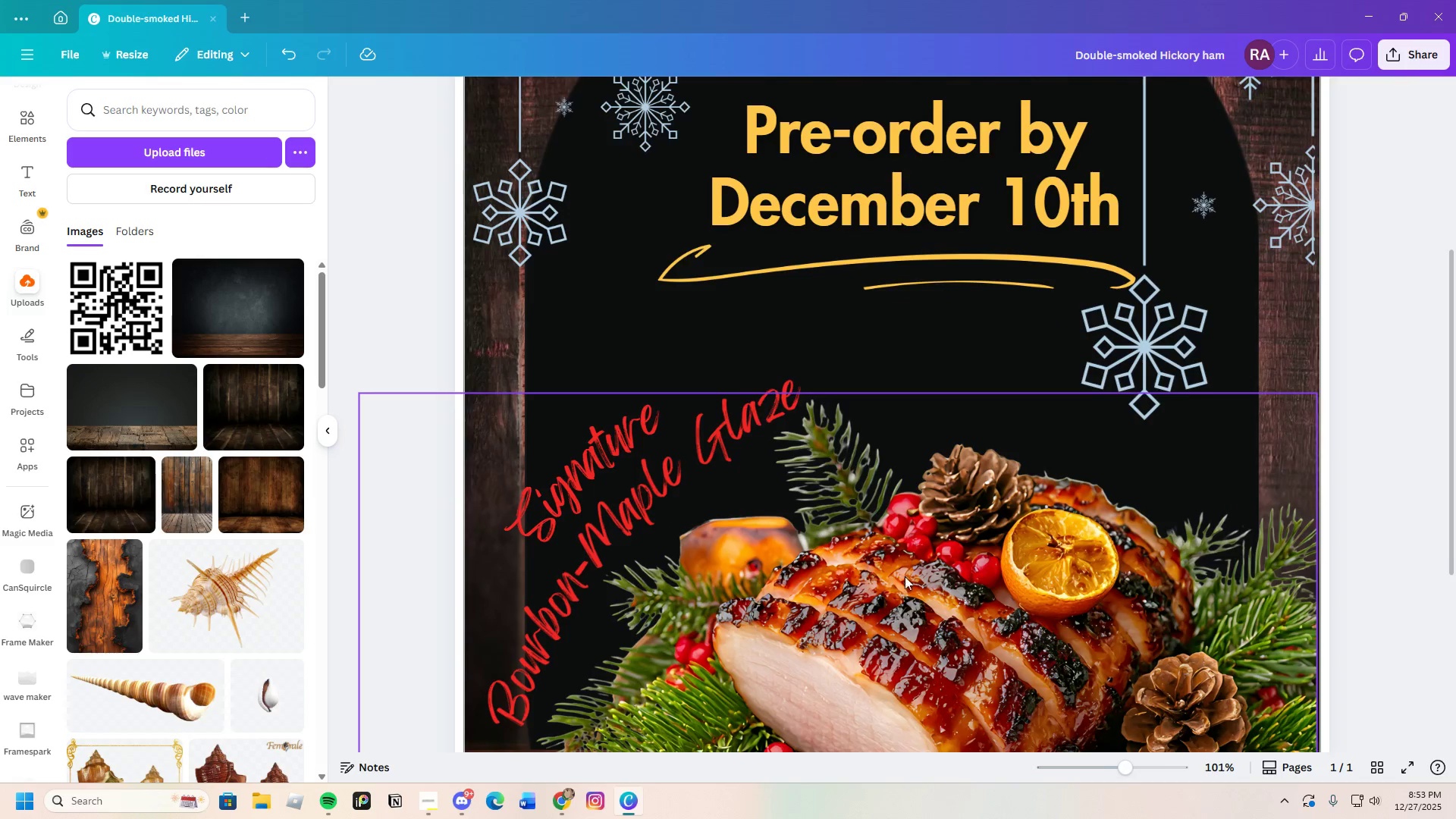 
scroll: coordinate [874, 529], scroll_direction: down, amount: 7.0
 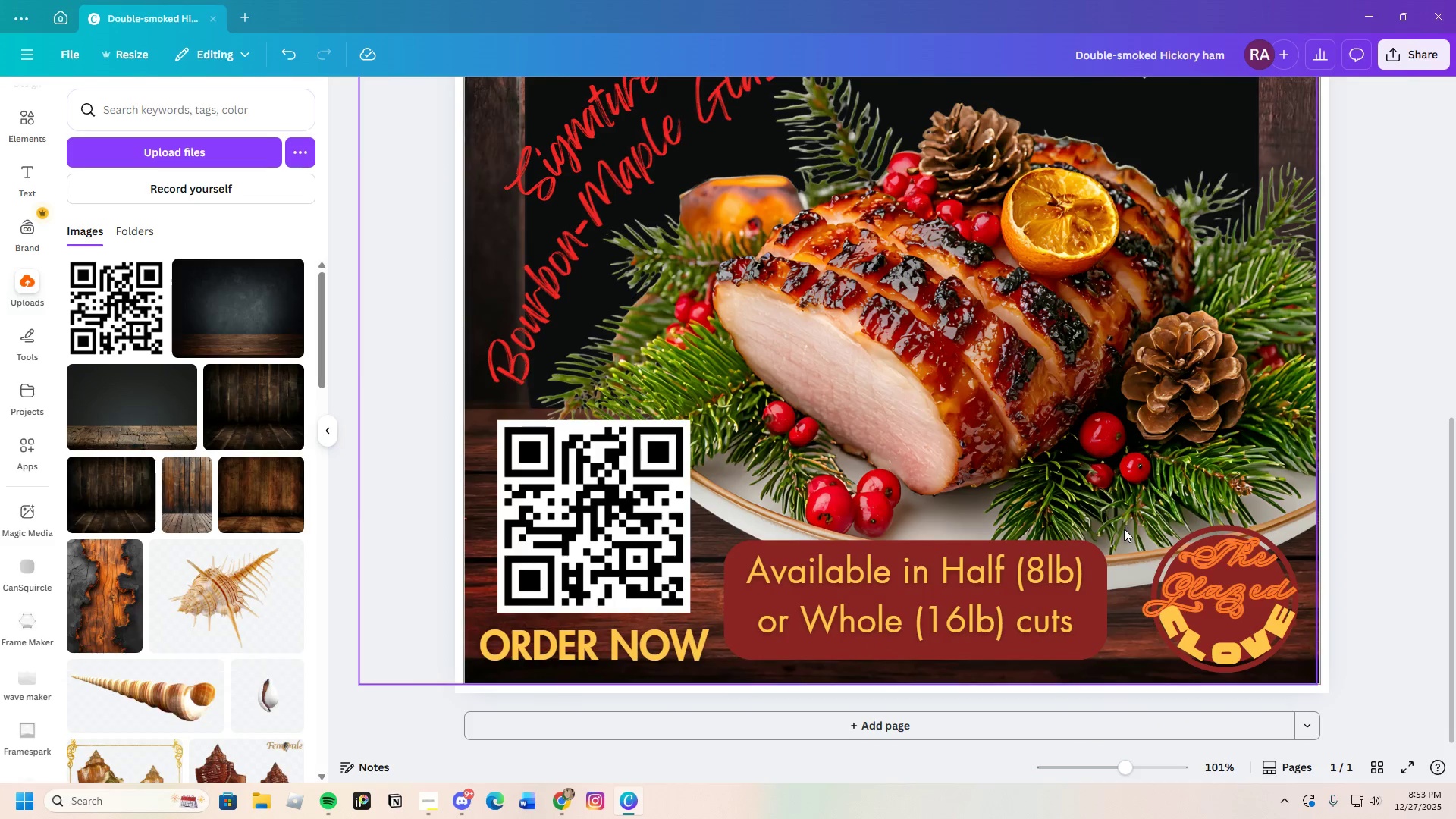 
left_click_drag(start_coordinate=[1124, 529], to_coordinate=[1232, 562])
 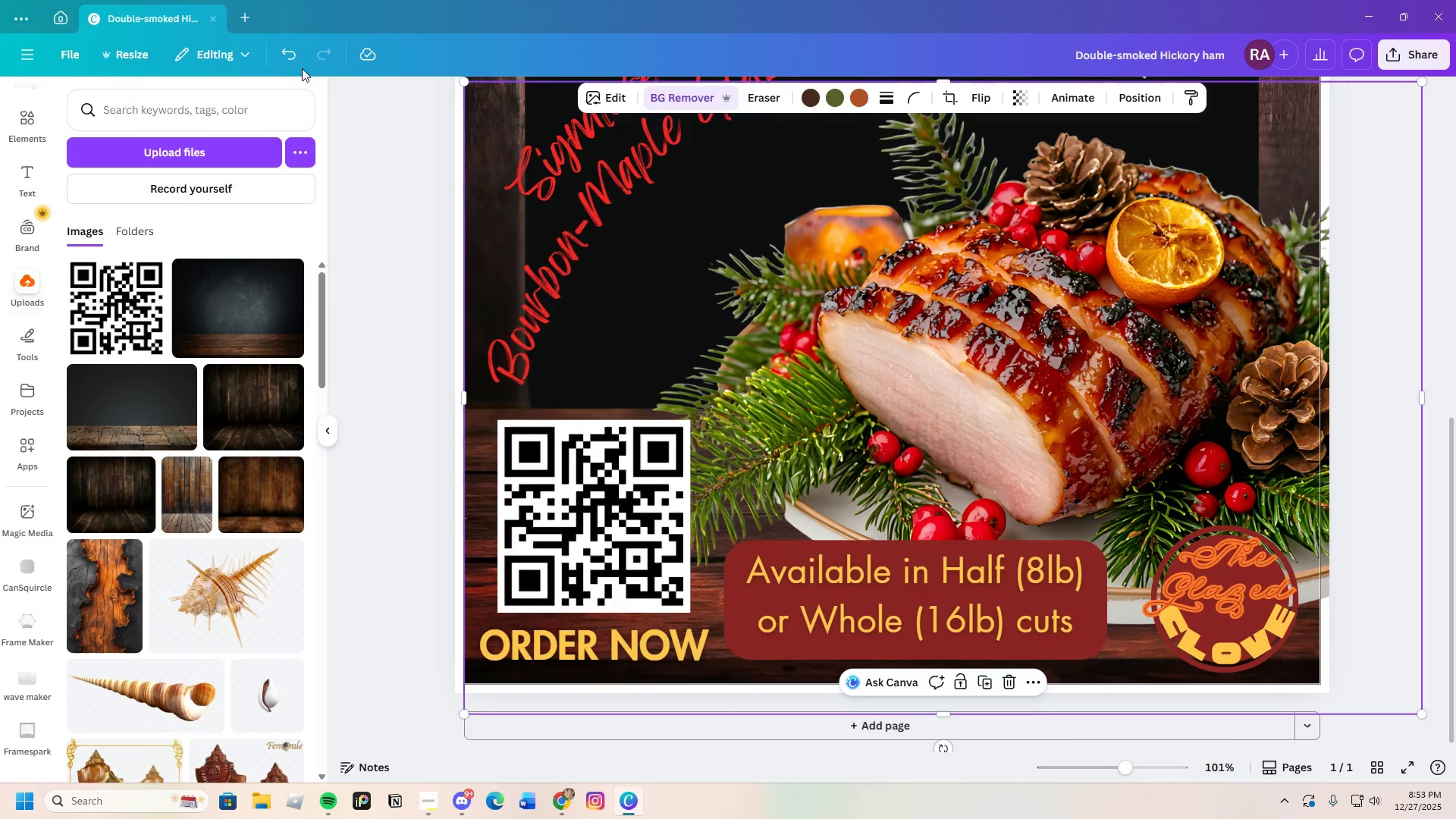 
left_click_drag(start_coordinate=[281, 44], to_coordinate=[285, 42])
 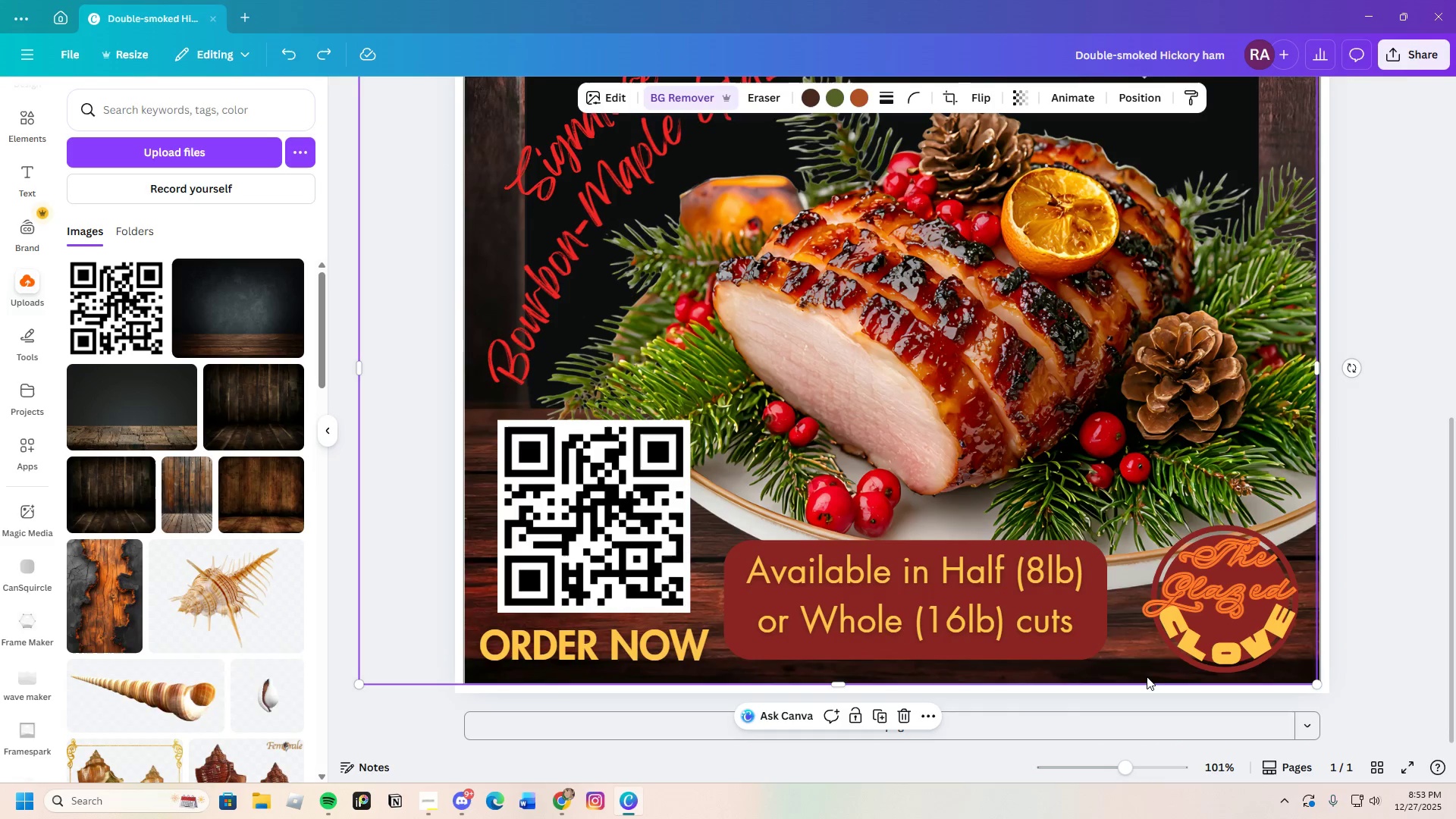 
double_click([1141, 669])
 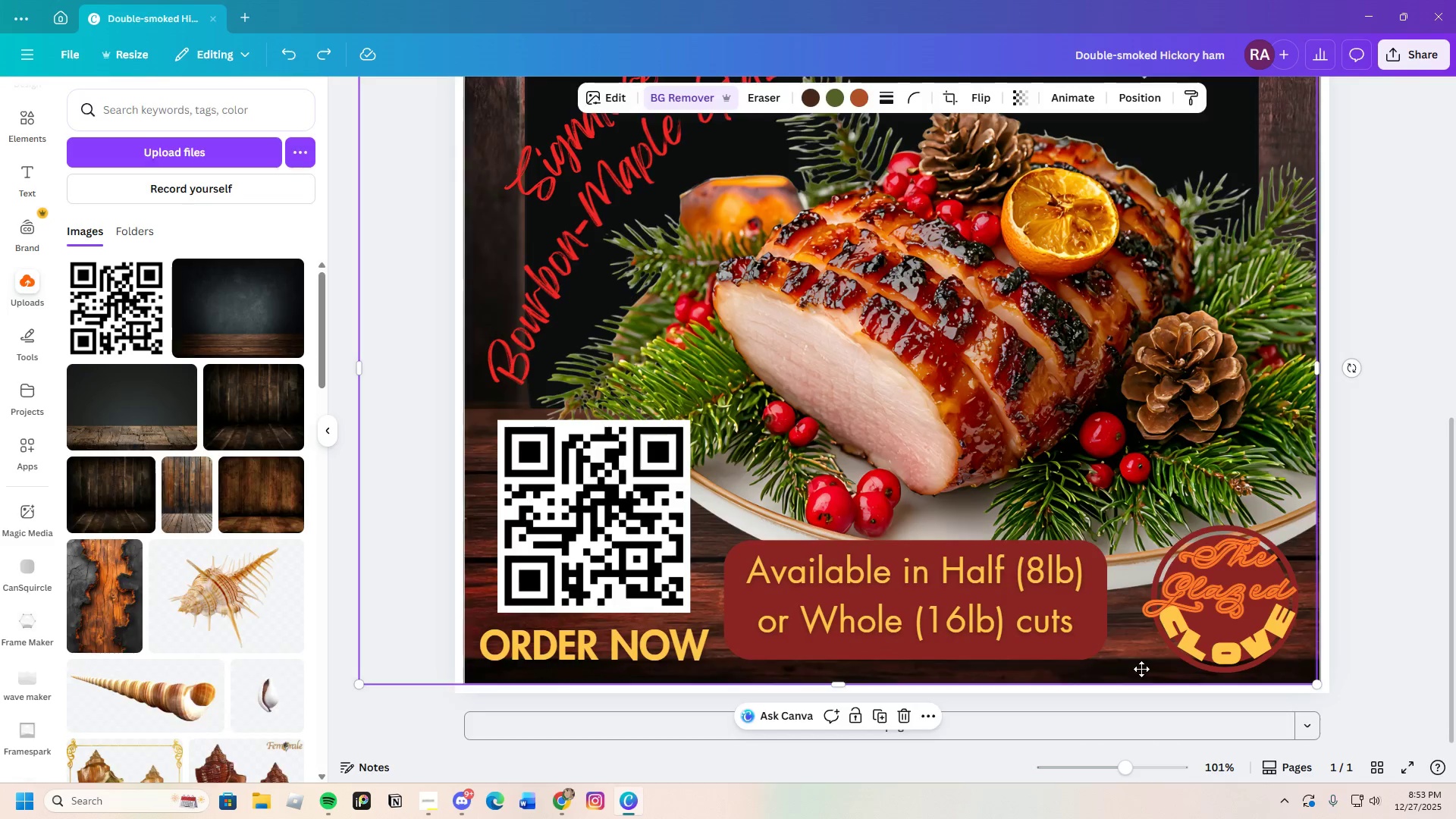 
triple_click([1141, 669])
 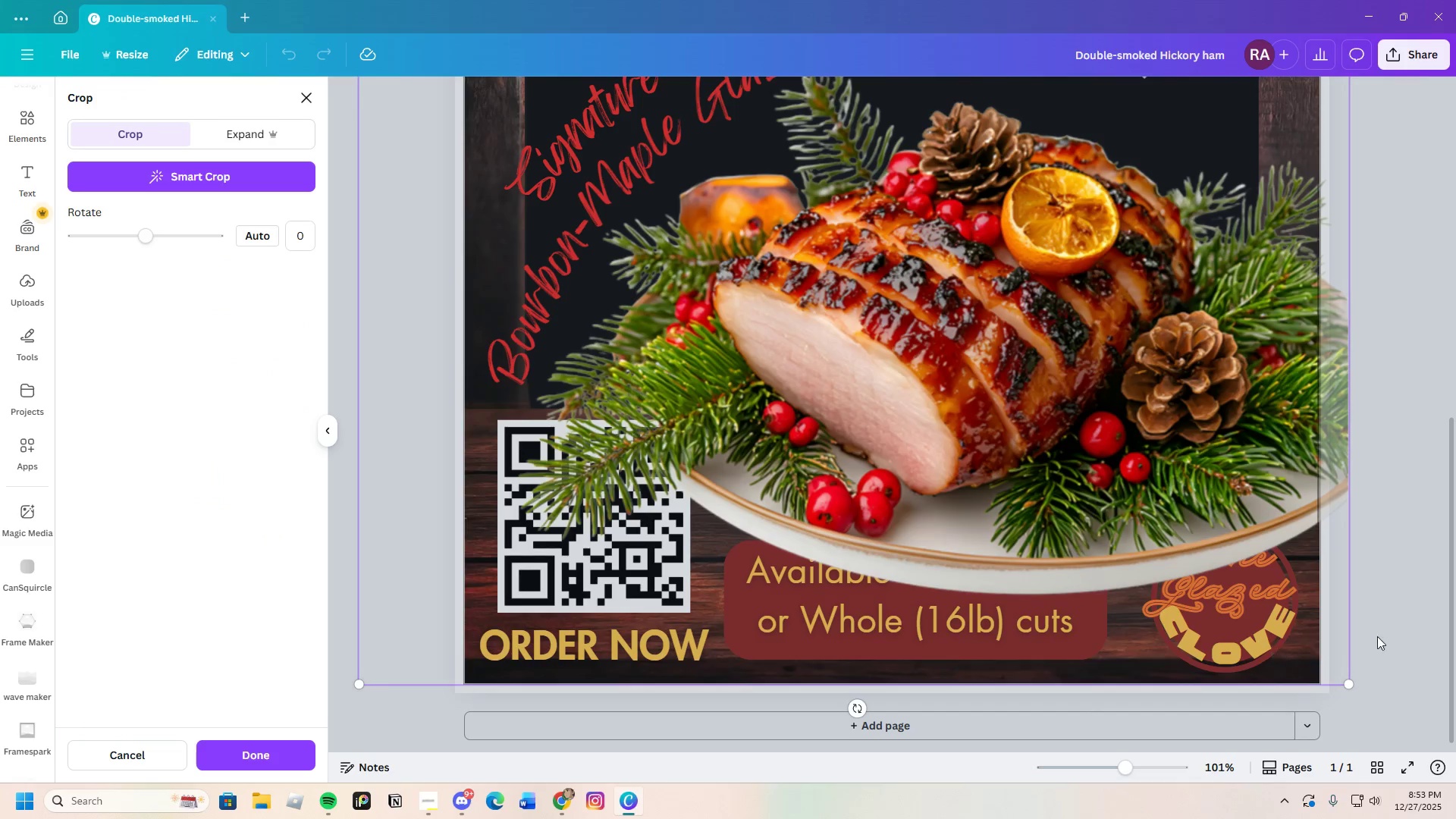 
left_click([1382, 621])
 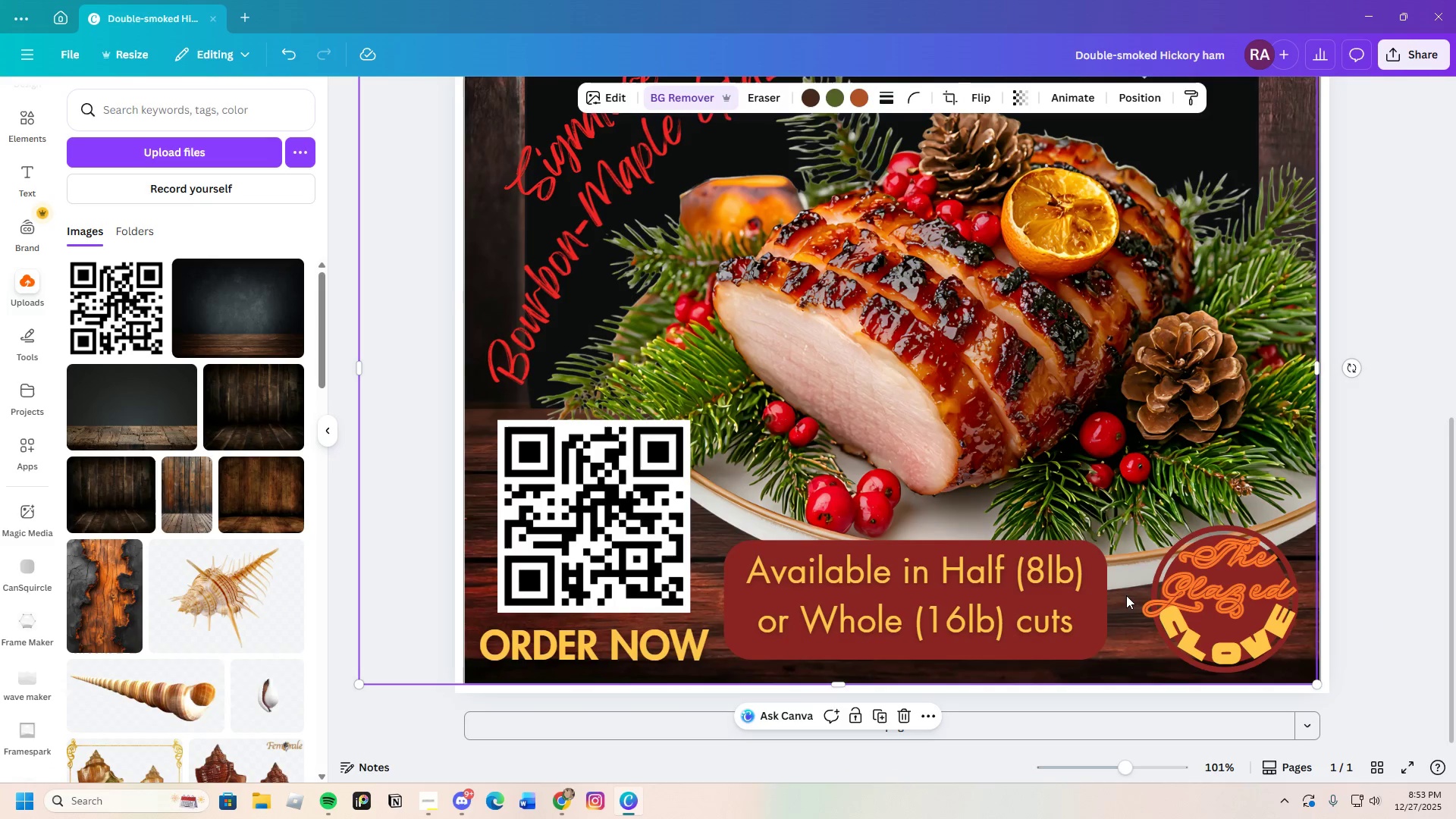 
left_click_drag(start_coordinate=[1126, 595], to_coordinate=[1195, 588])
 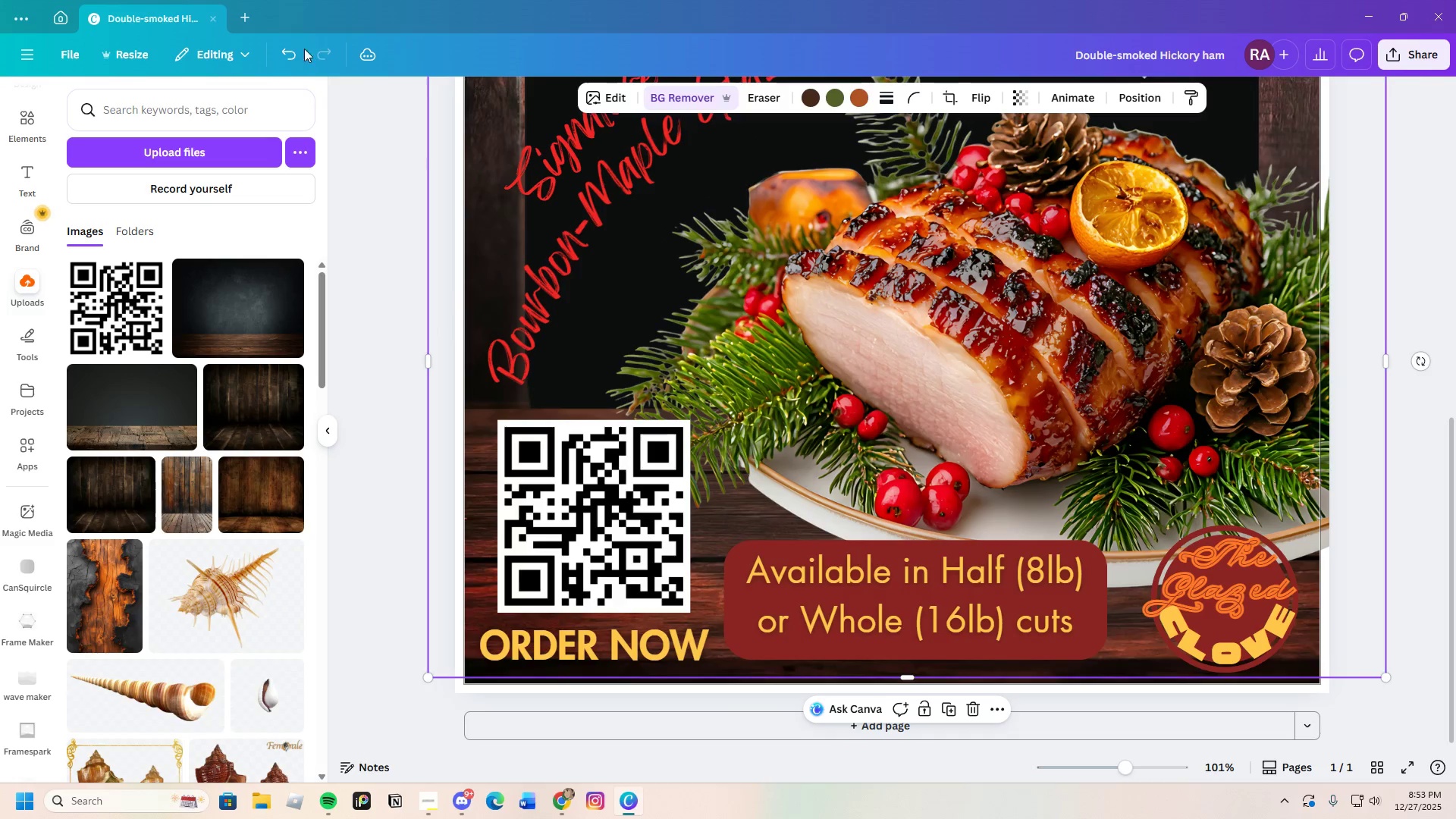 
left_click([291, 47])
 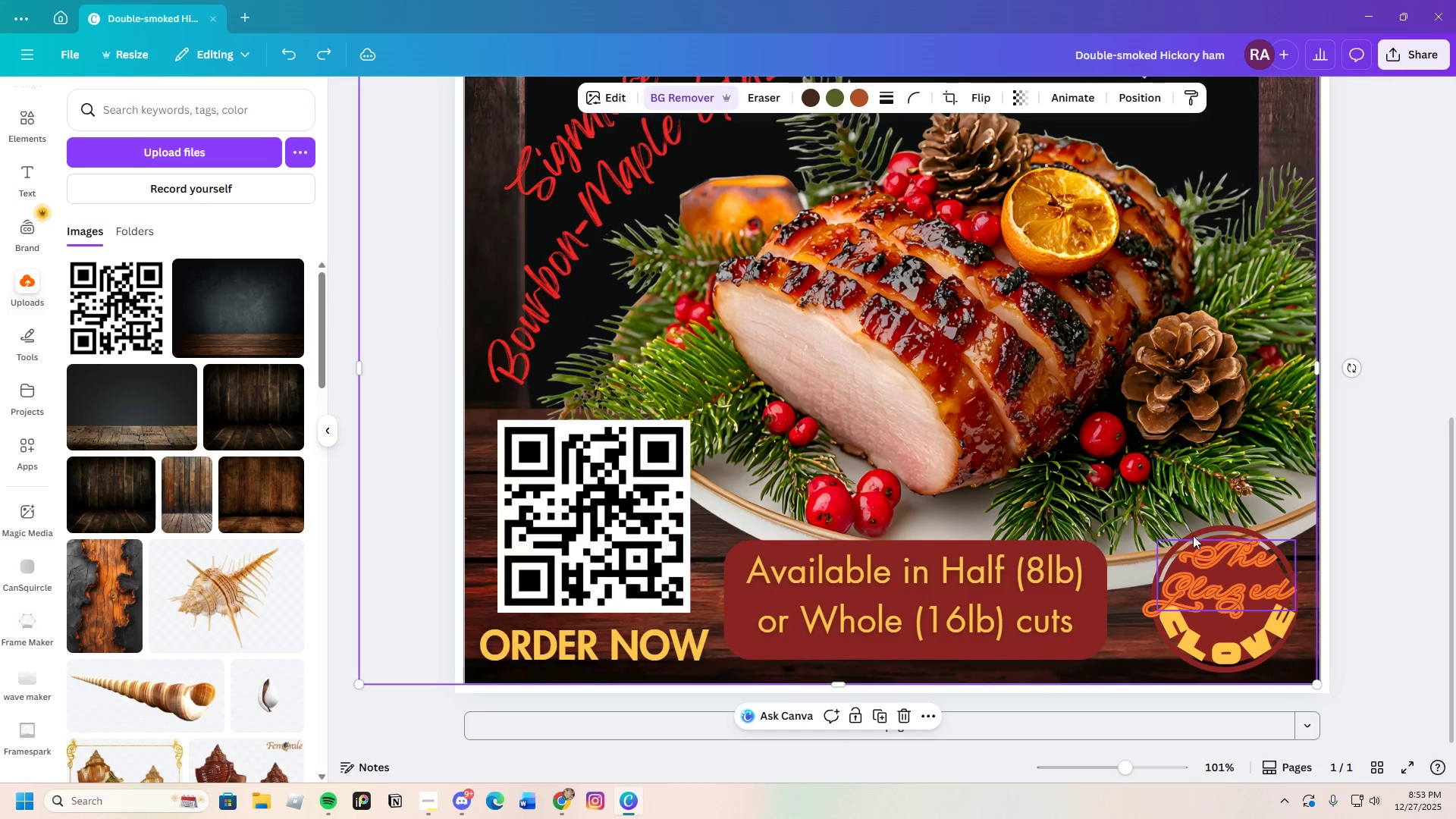 
left_click_drag(start_coordinate=[1193, 535], to_coordinate=[1259, 645])
 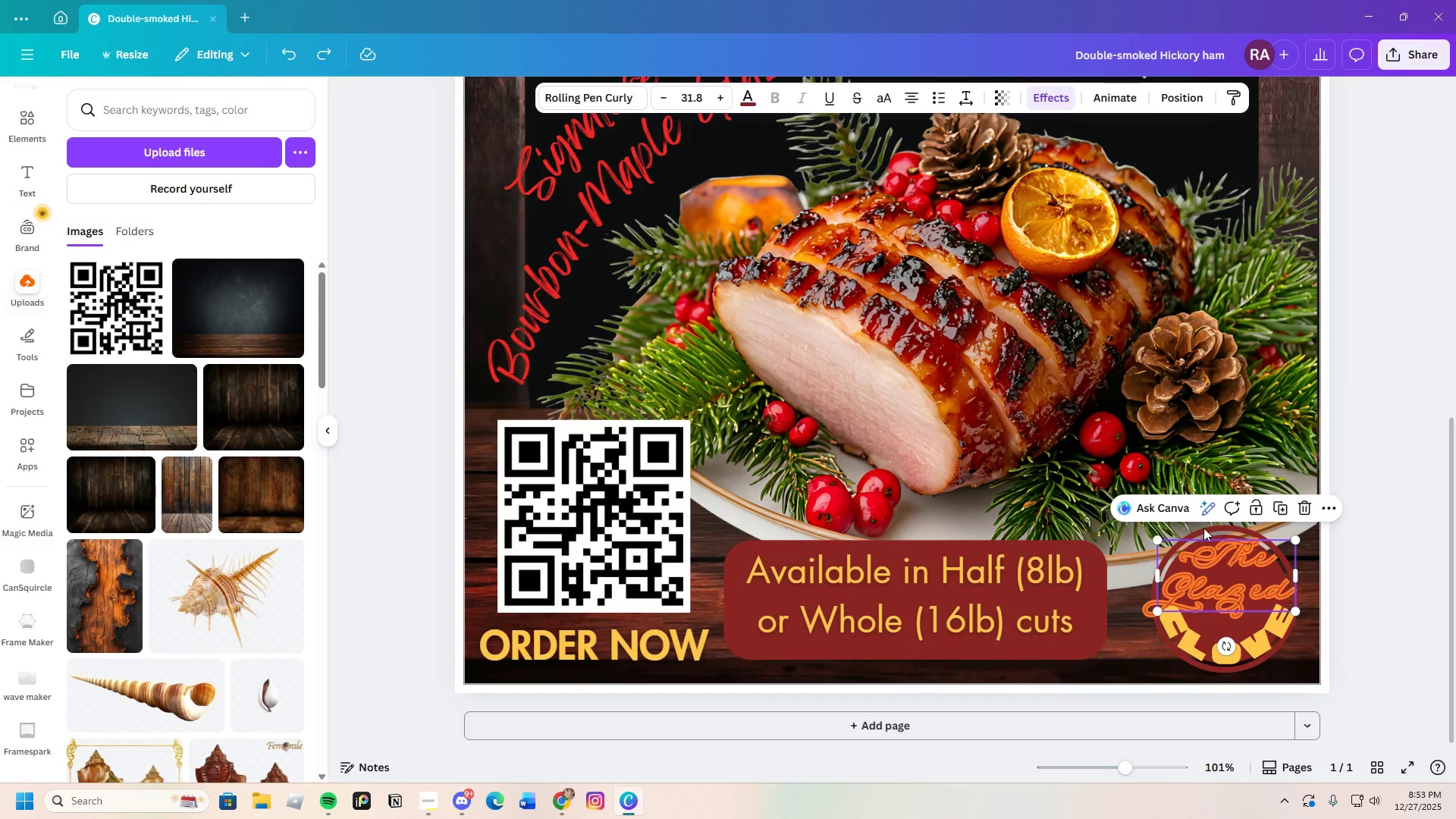 
left_click([1203, 525])
 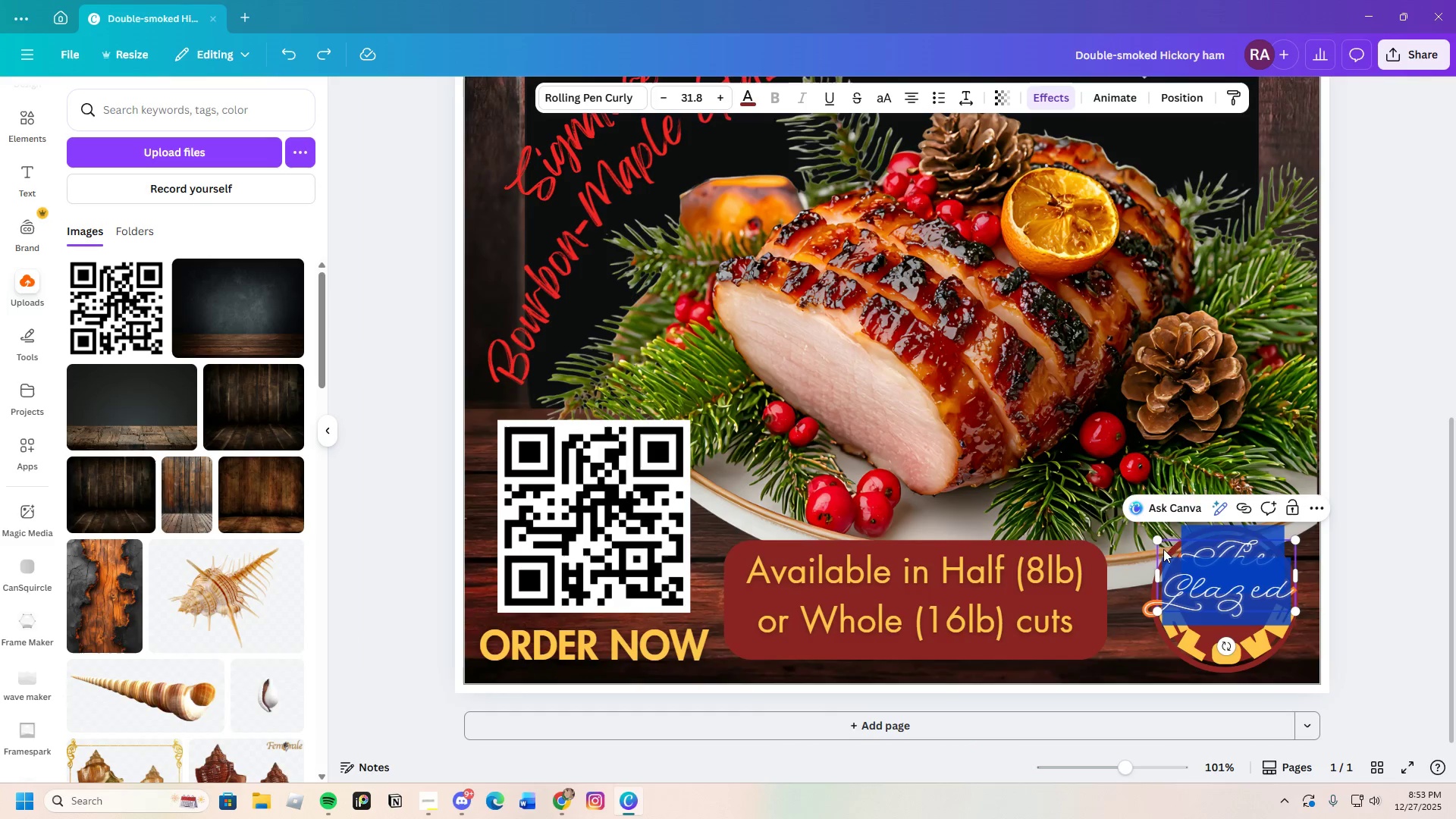 
left_click([1147, 554])
 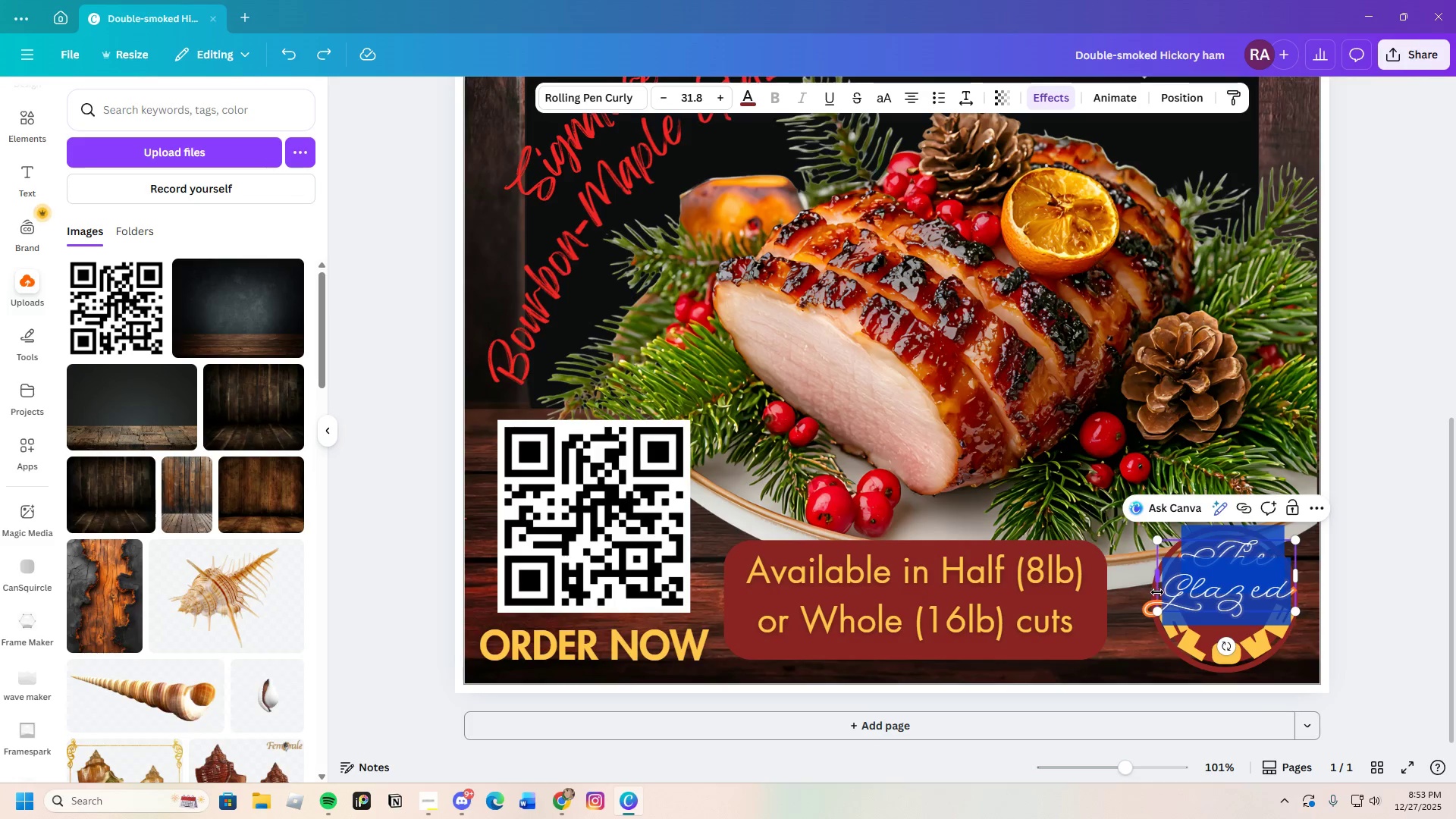 
left_click([1163, 593])
 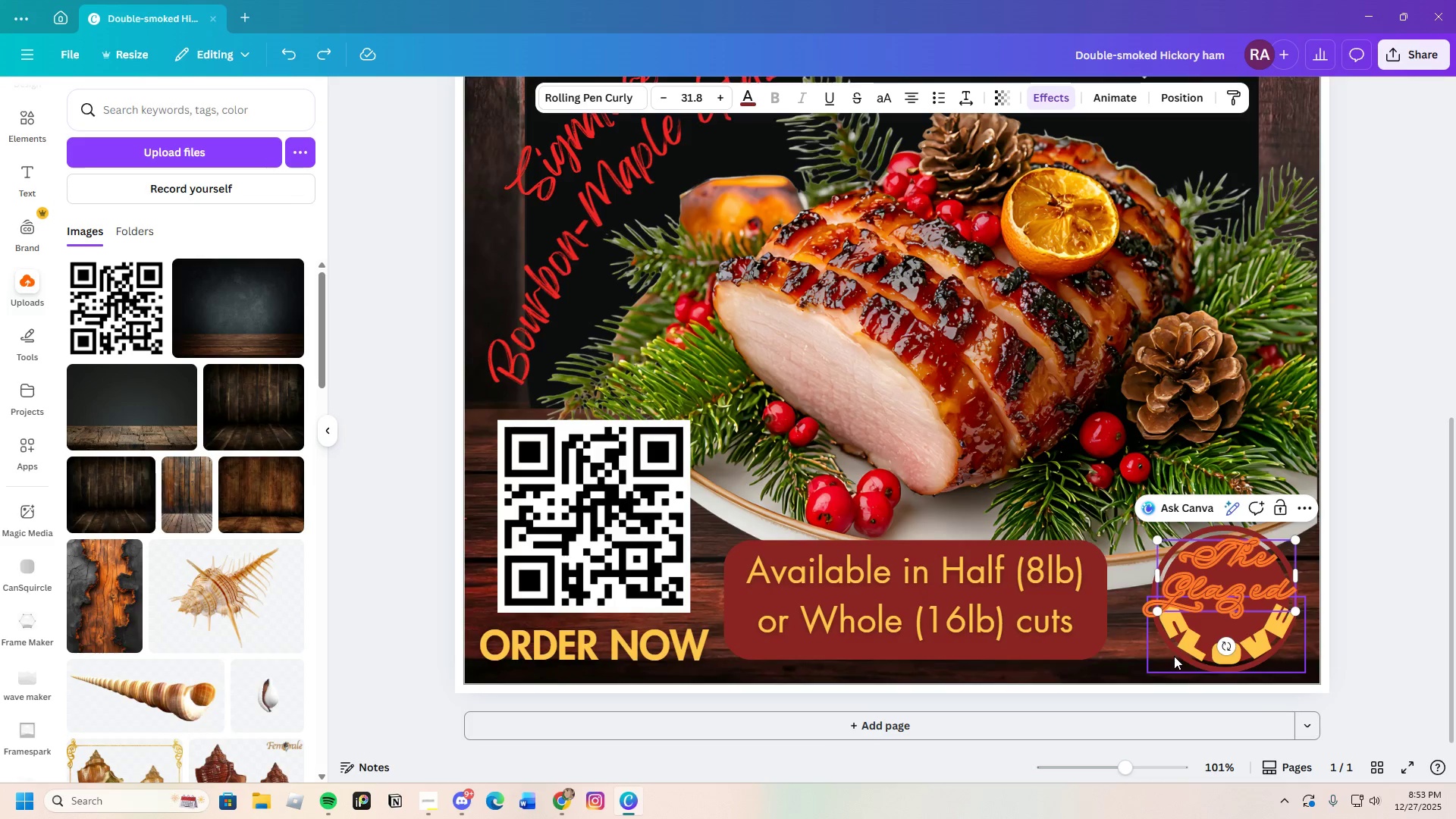 
left_click([1175, 654])
 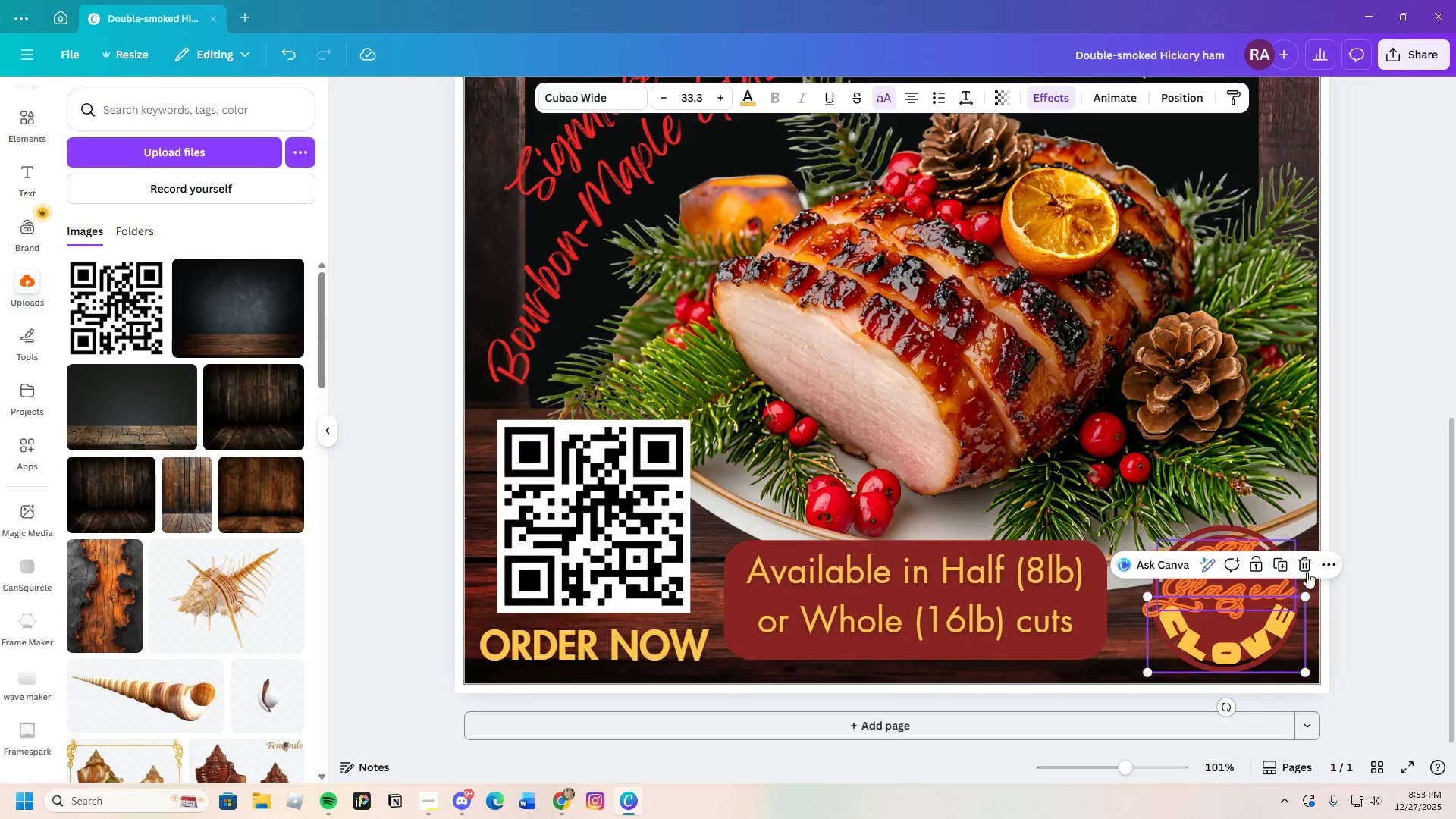 
left_click([1282, 602])
 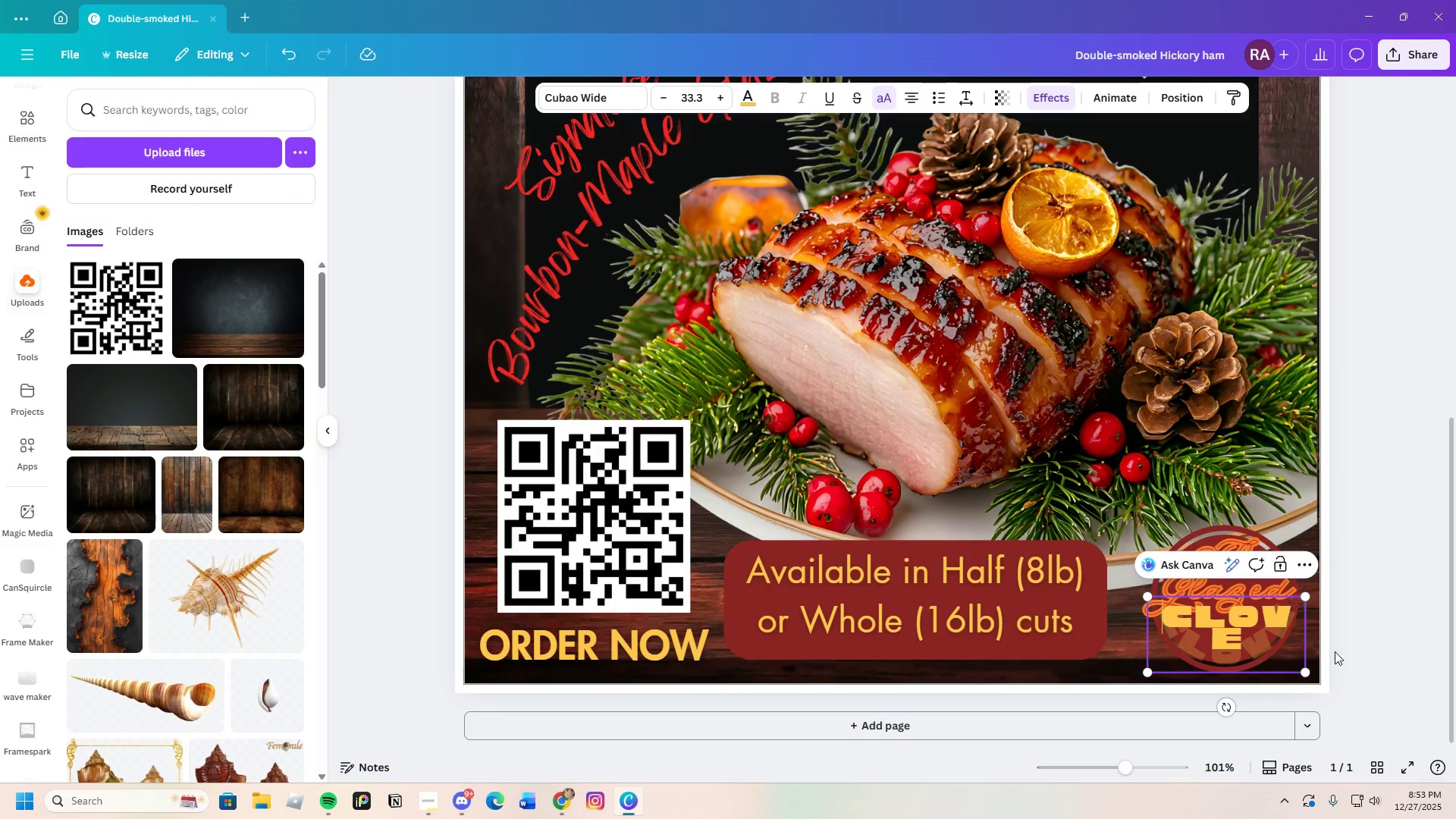 
left_click([1357, 604])
 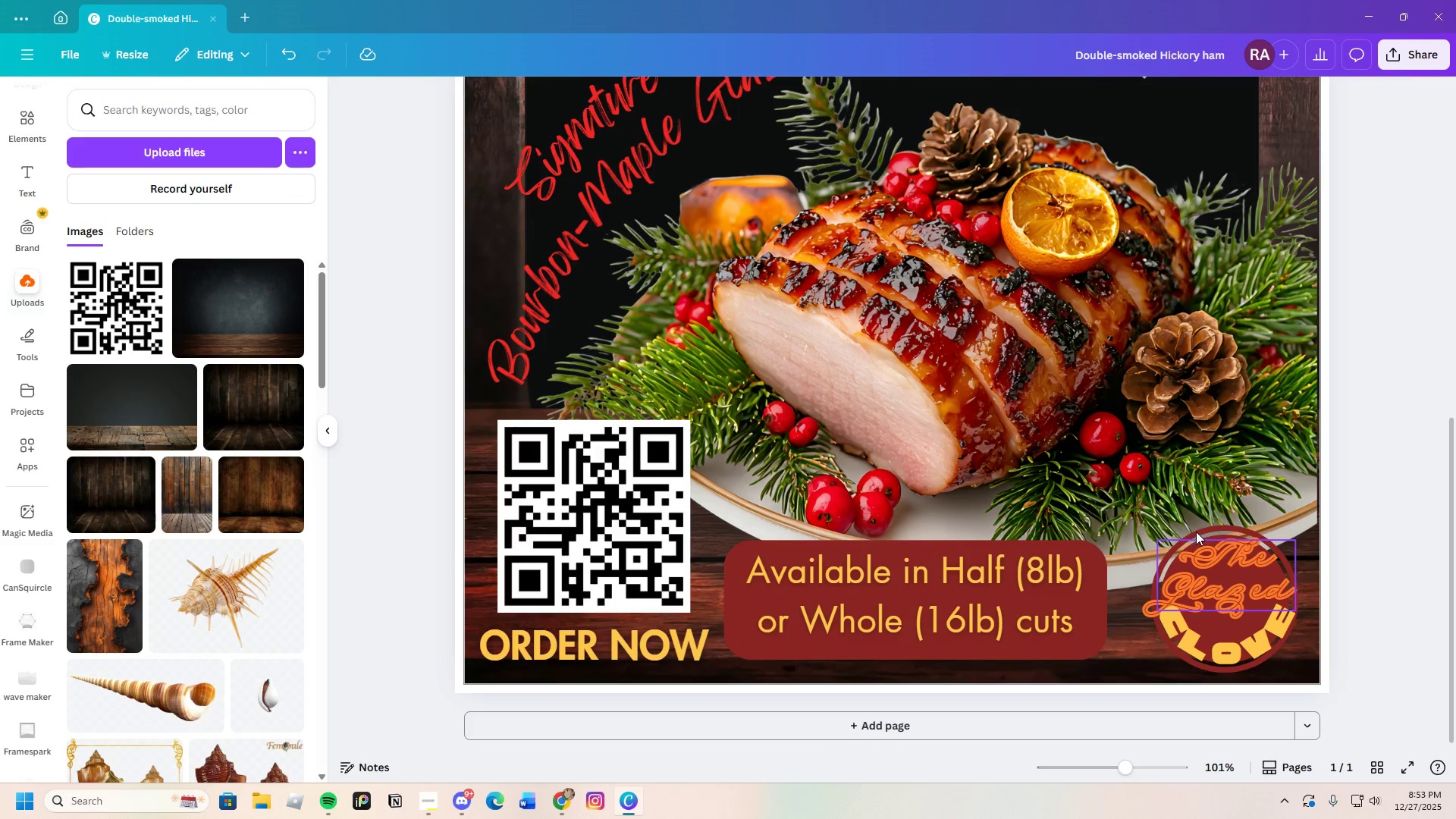 
left_click_drag(start_coordinate=[1205, 528], to_coordinate=[1243, 654])
 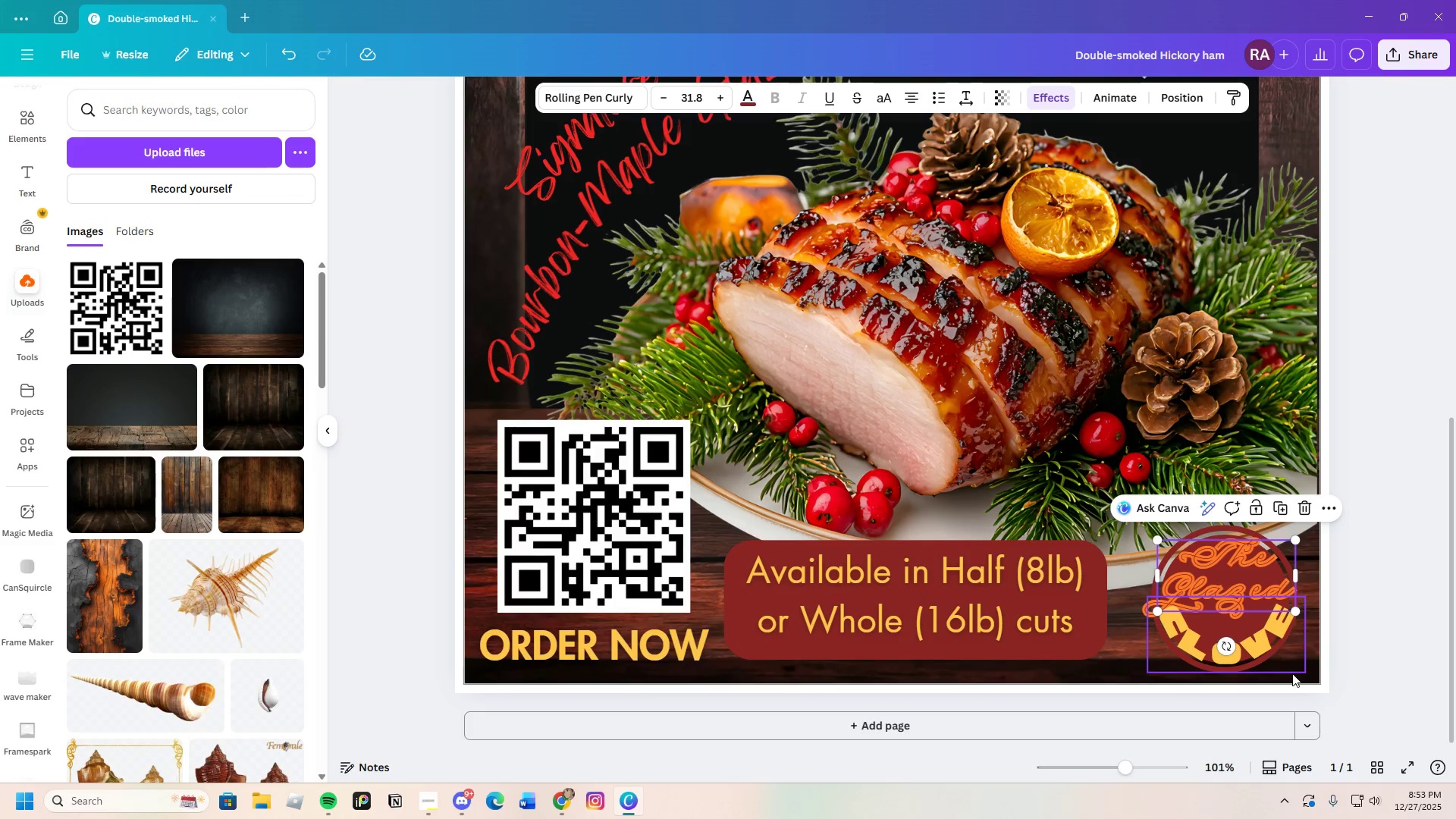 
left_click([1414, 655])
 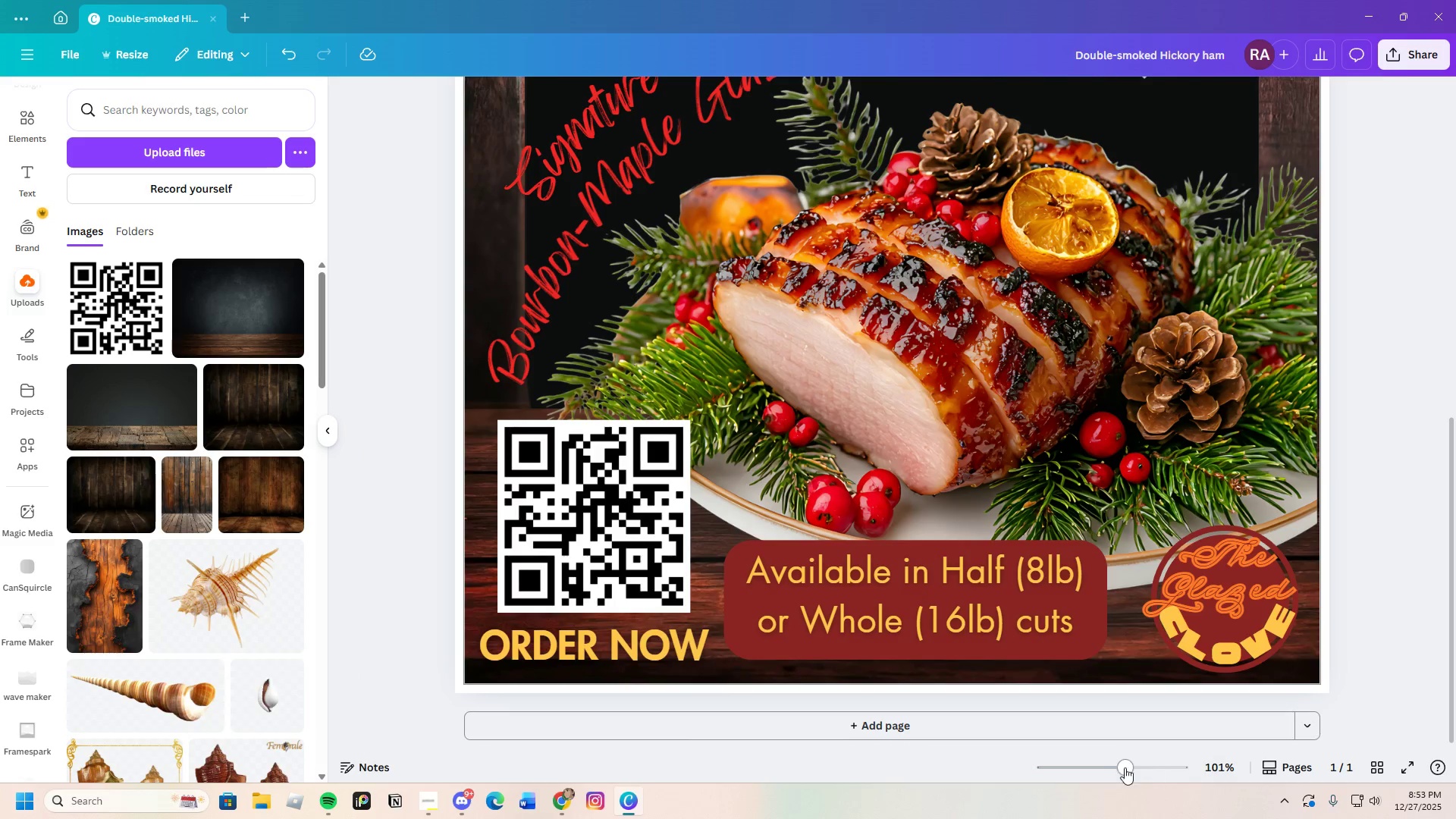 
left_click_drag(start_coordinate=[1109, 770], to_coordinate=[1119, 781])
 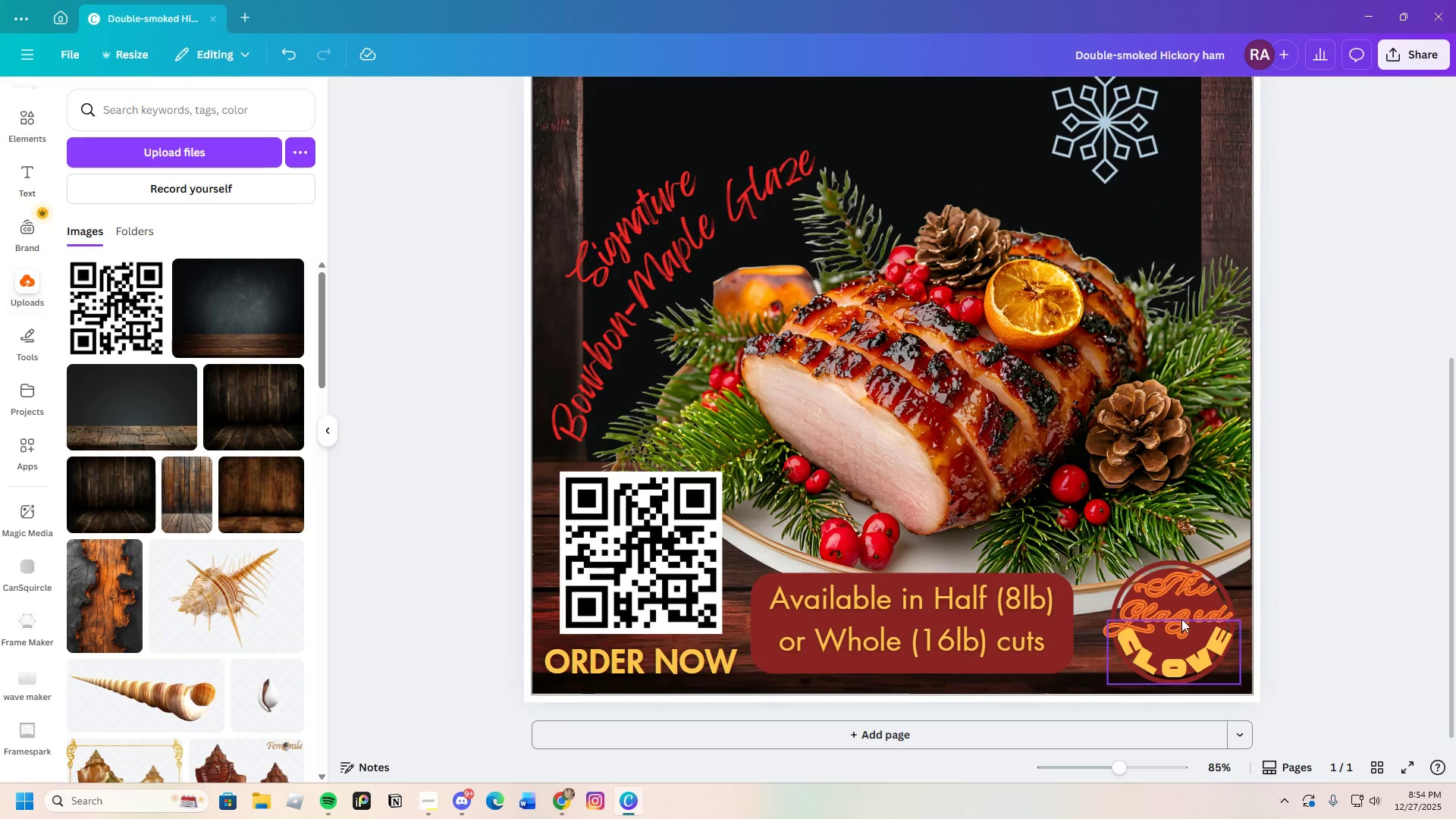 
left_click([1181, 619])
 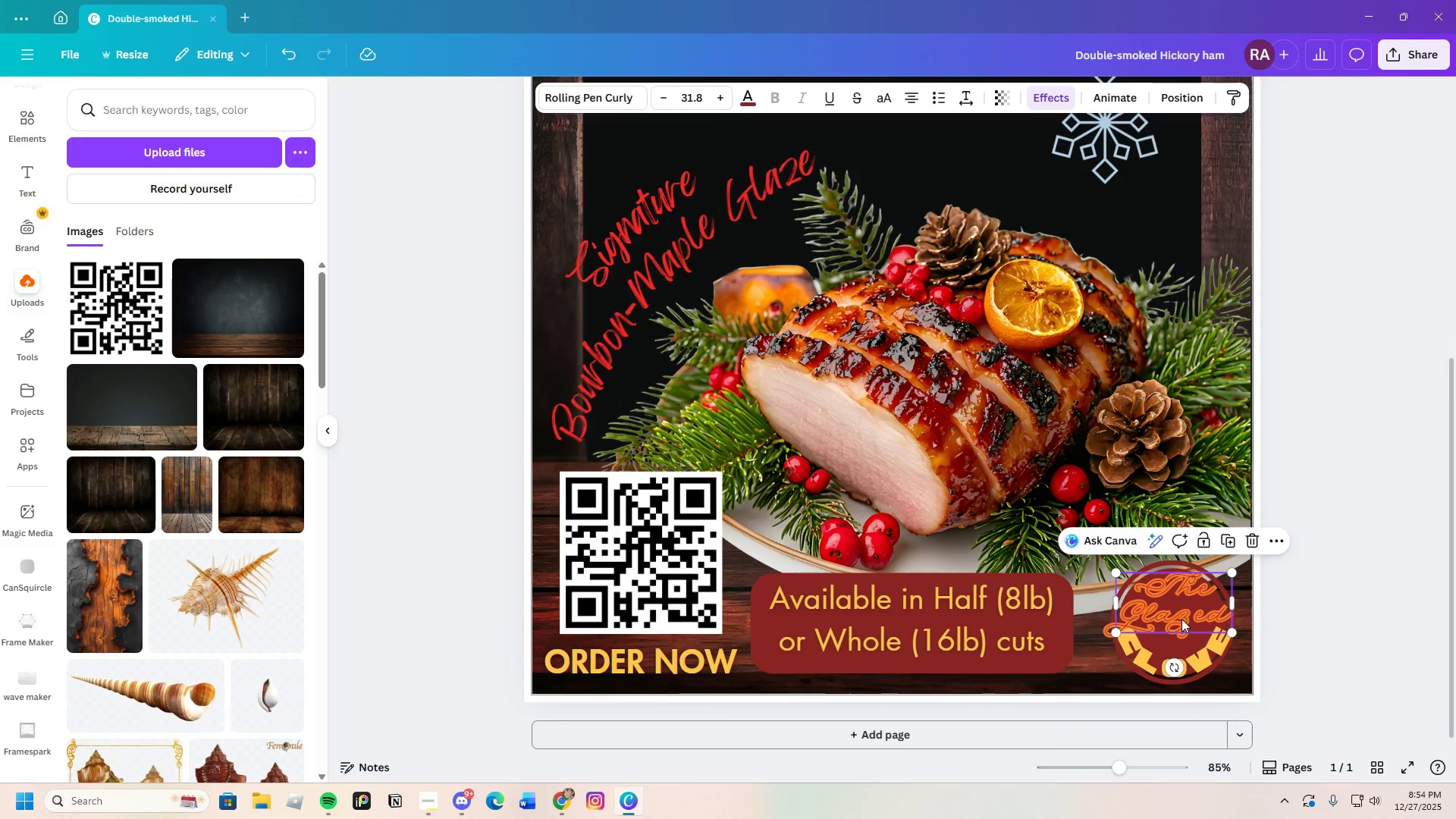 
left_click_drag(start_coordinate=[1181, 618], to_coordinate=[1181, 588])
 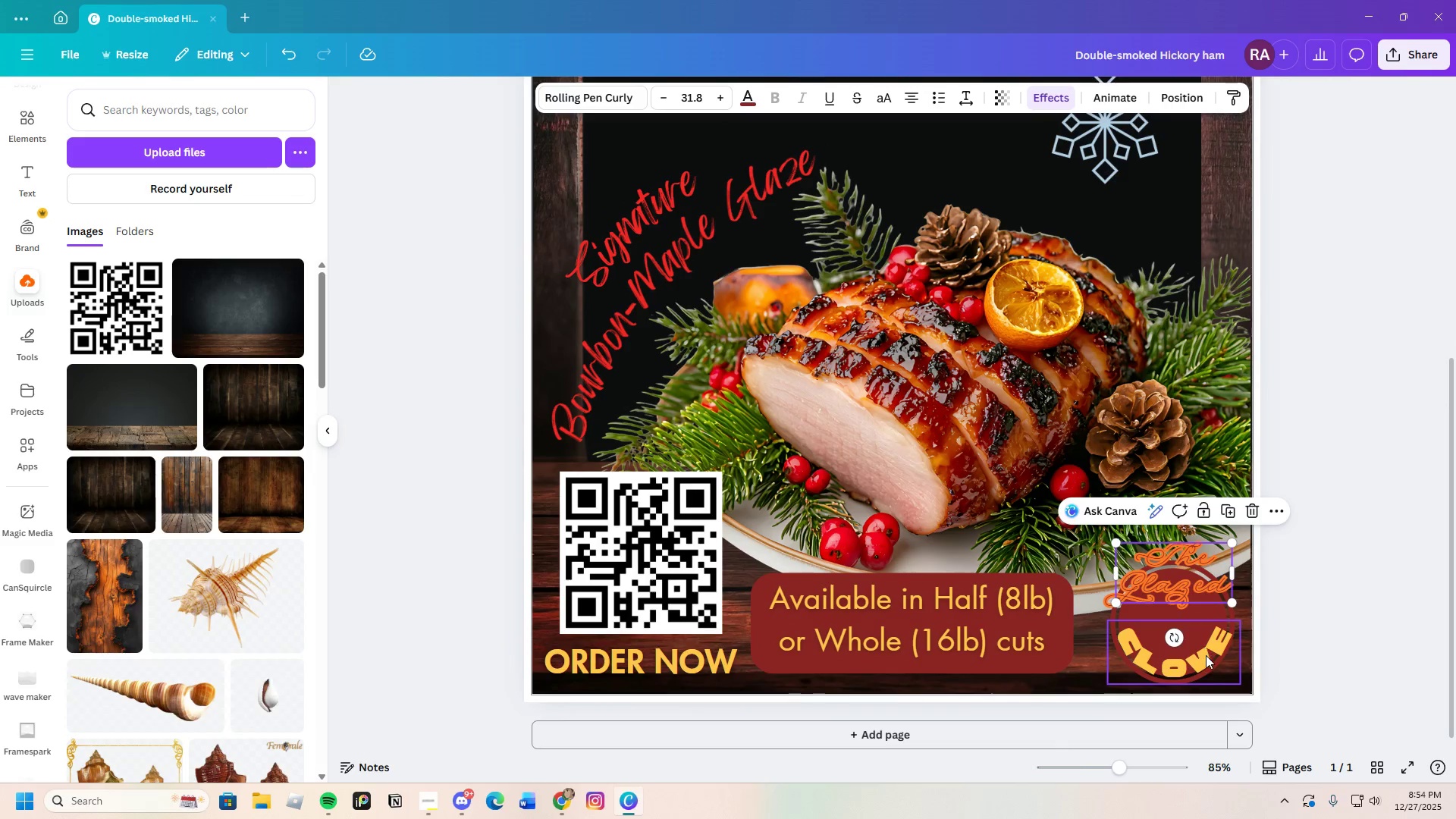 
left_click_drag(start_coordinate=[1206, 657], to_coordinate=[1121, 681])
 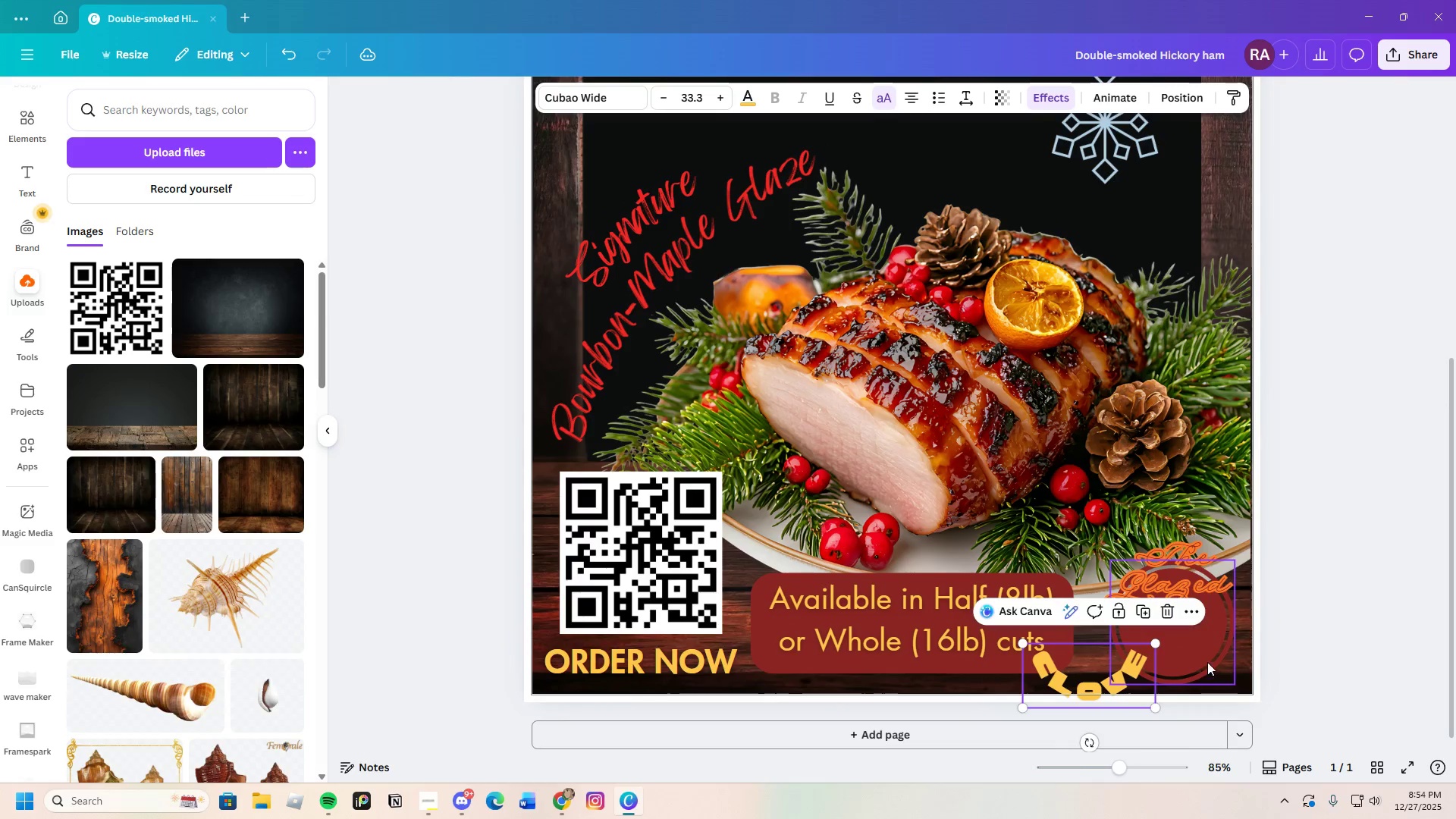 
left_click([1210, 658])
 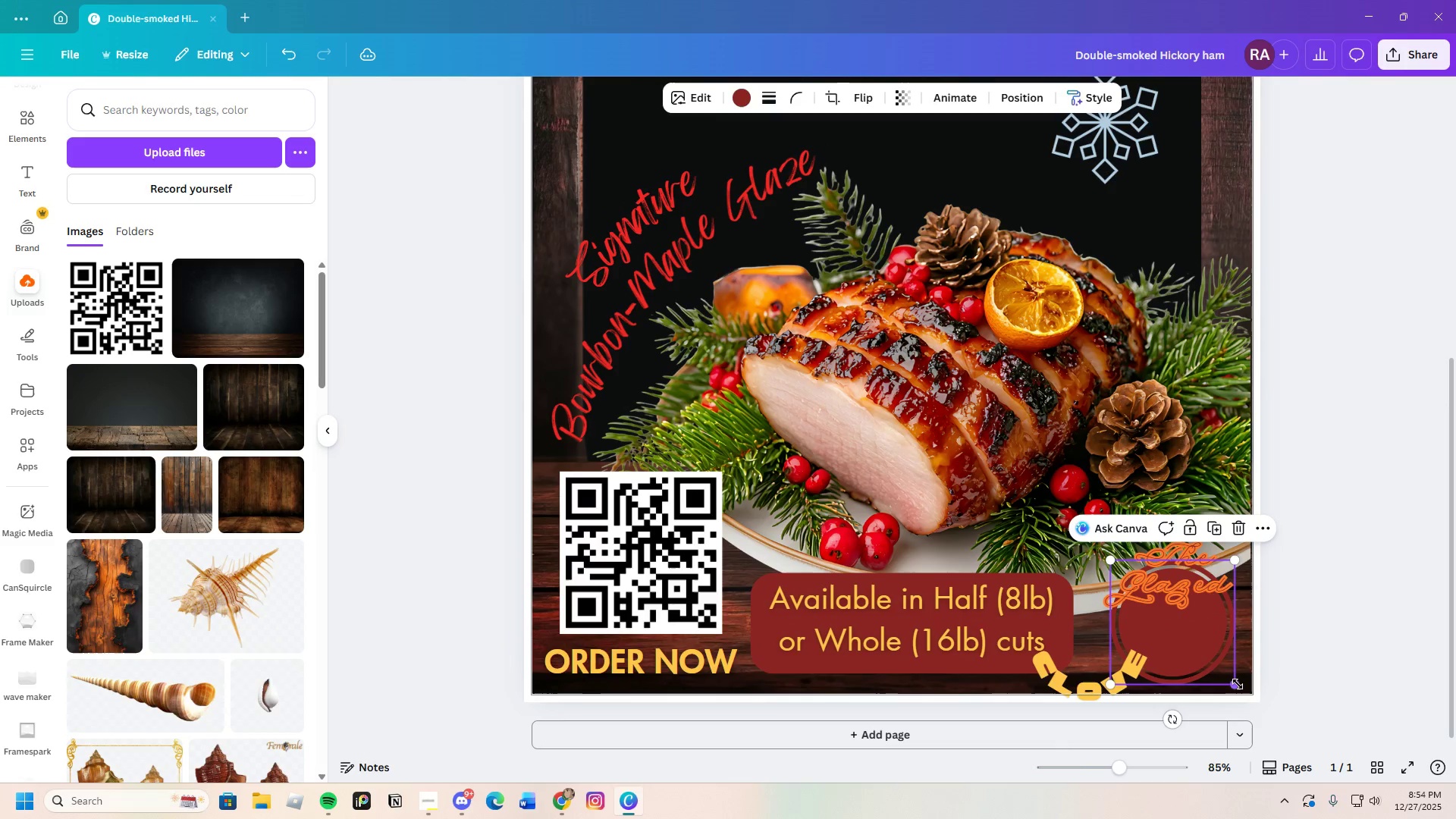 
left_click_drag(start_coordinate=[1238, 684], to_coordinate=[1202, 651])
 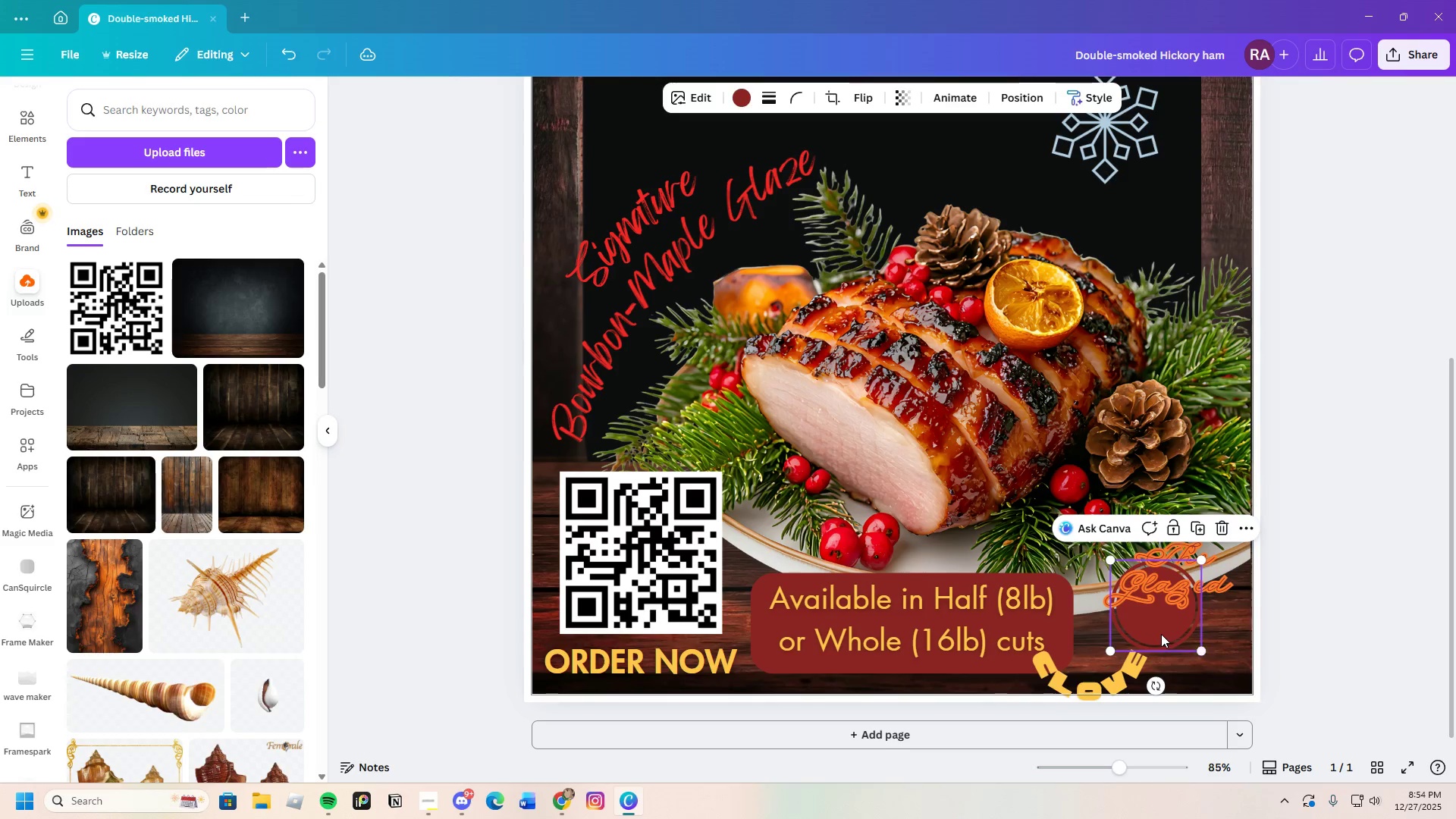 
left_click_drag(start_coordinate=[1161, 634], to_coordinate=[1209, 676])
 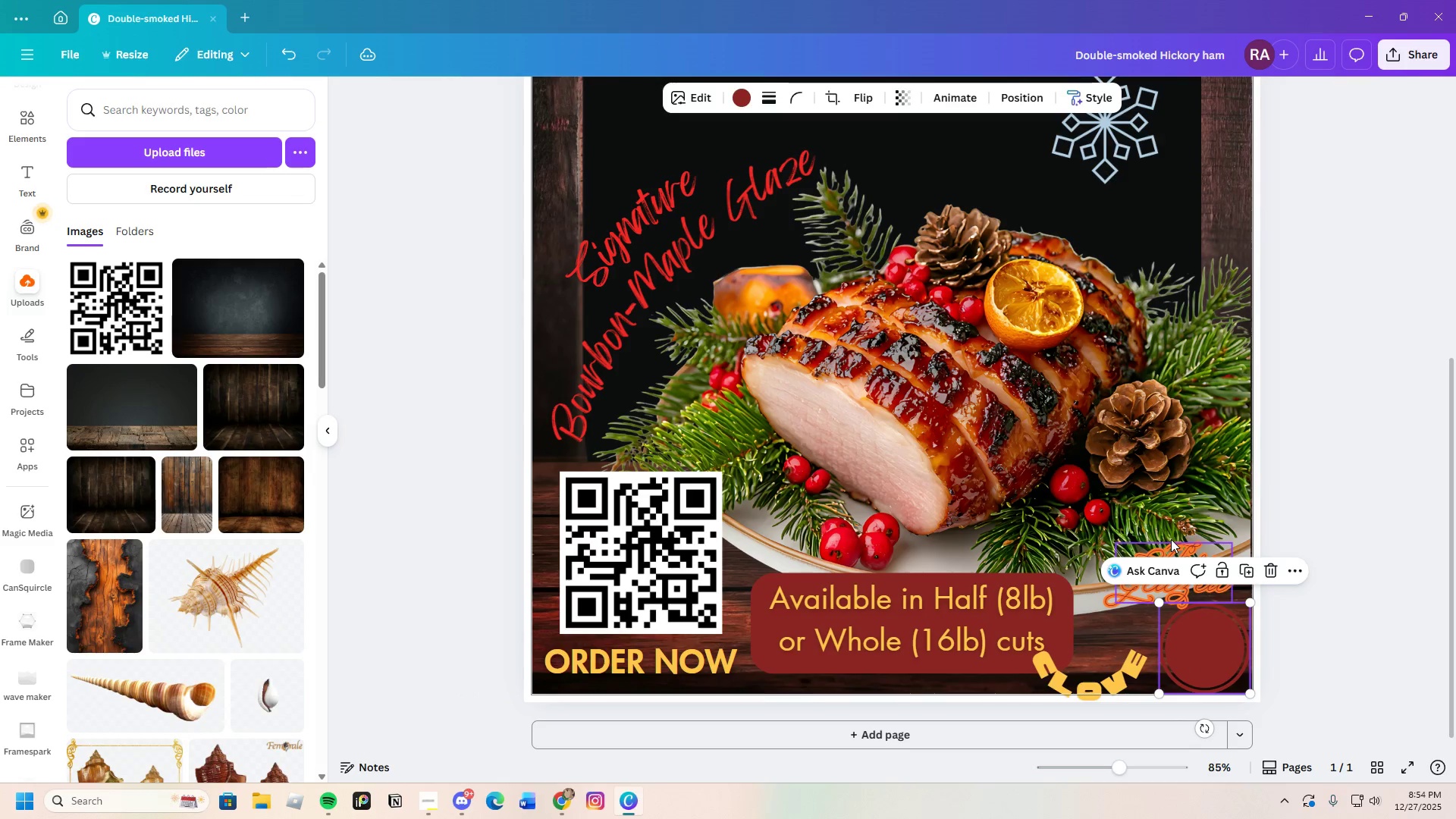 
left_click([1171, 546])
 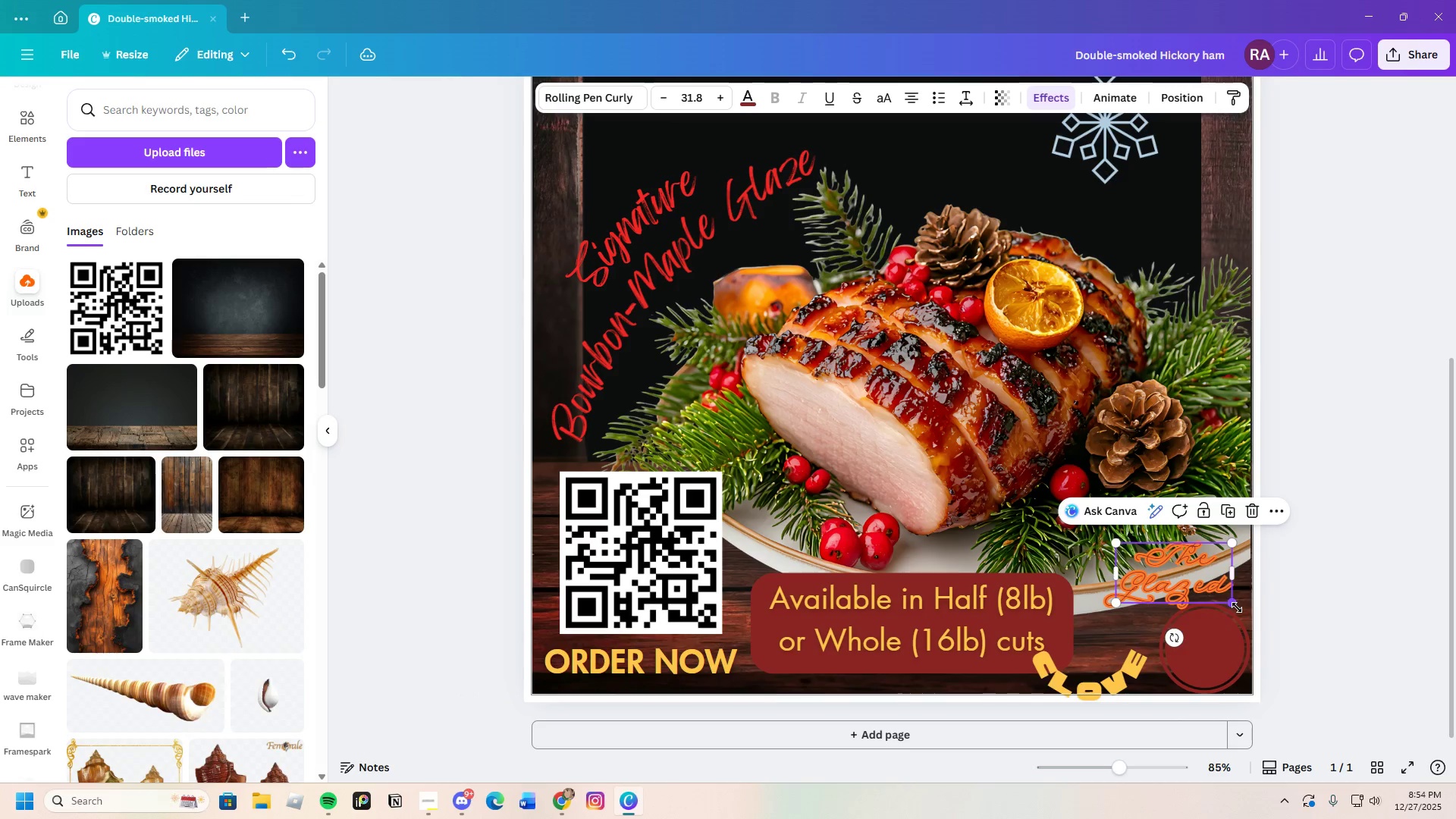 
left_click_drag(start_coordinate=[1235, 607], to_coordinate=[1194, 588])
 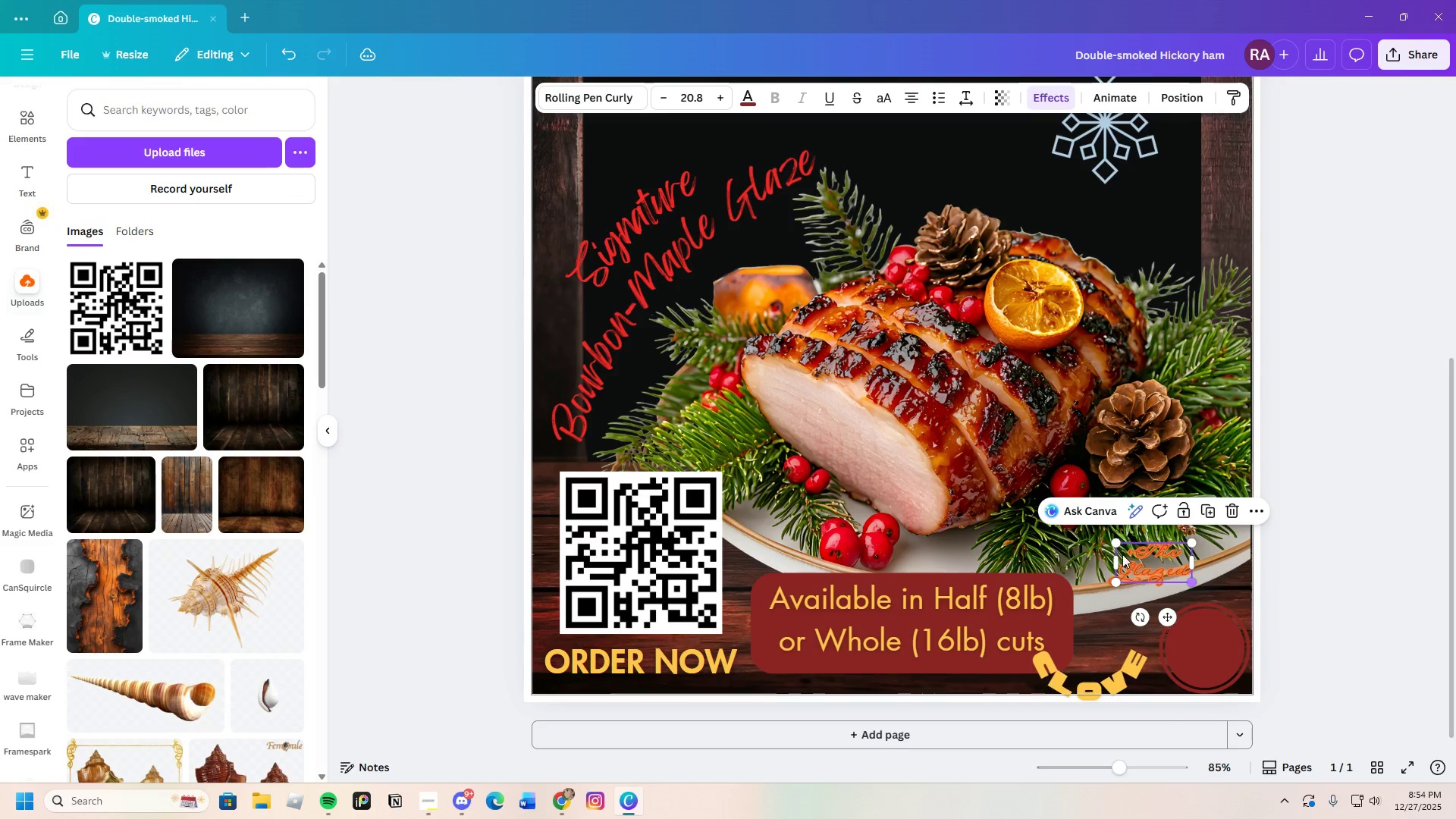 
left_click_drag(start_coordinate=[1125, 554], to_coordinate=[1177, 619])
 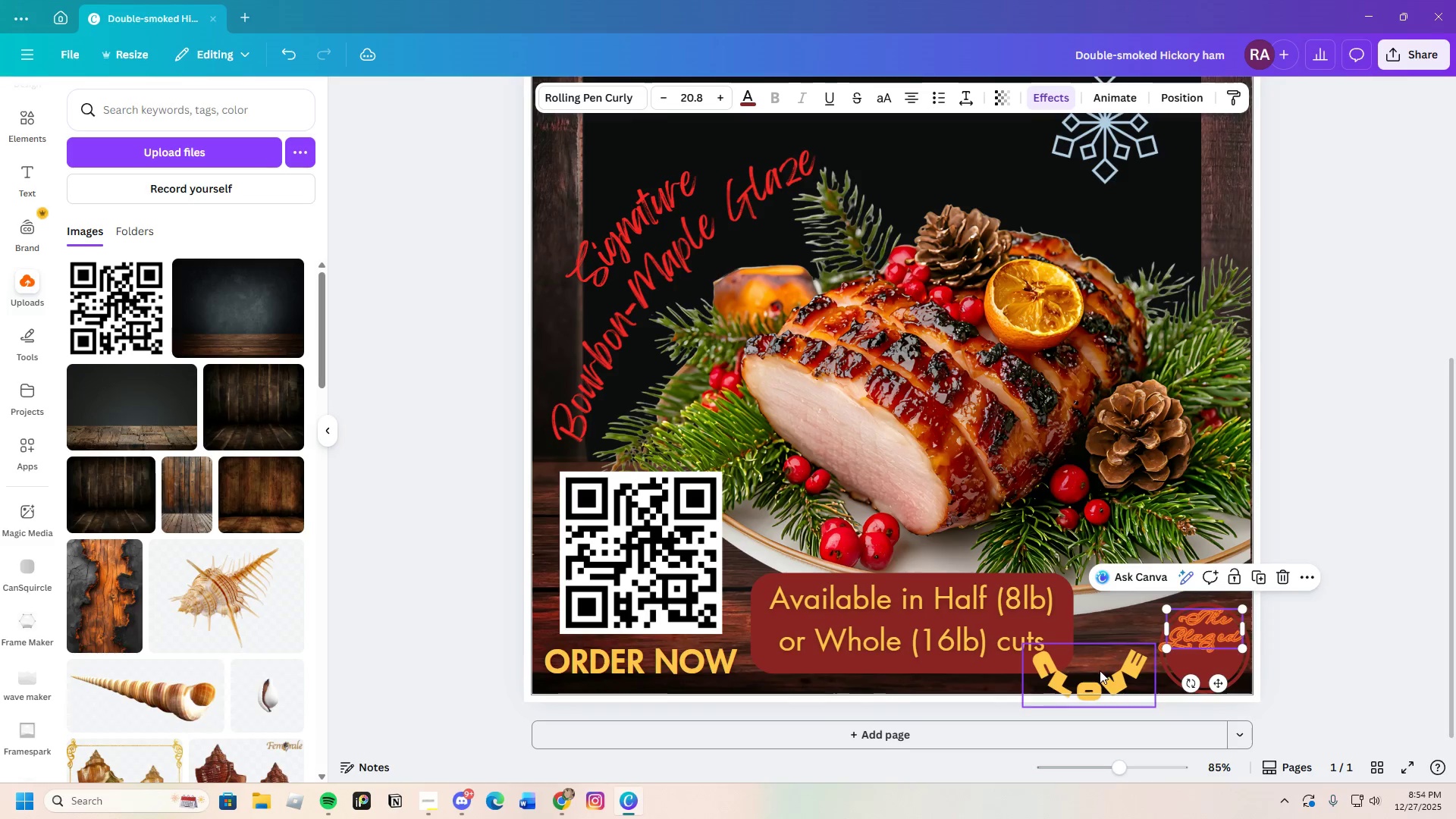 
left_click_drag(start_coordinate=[1103, 670], to_coordinate=[1185, 668])
 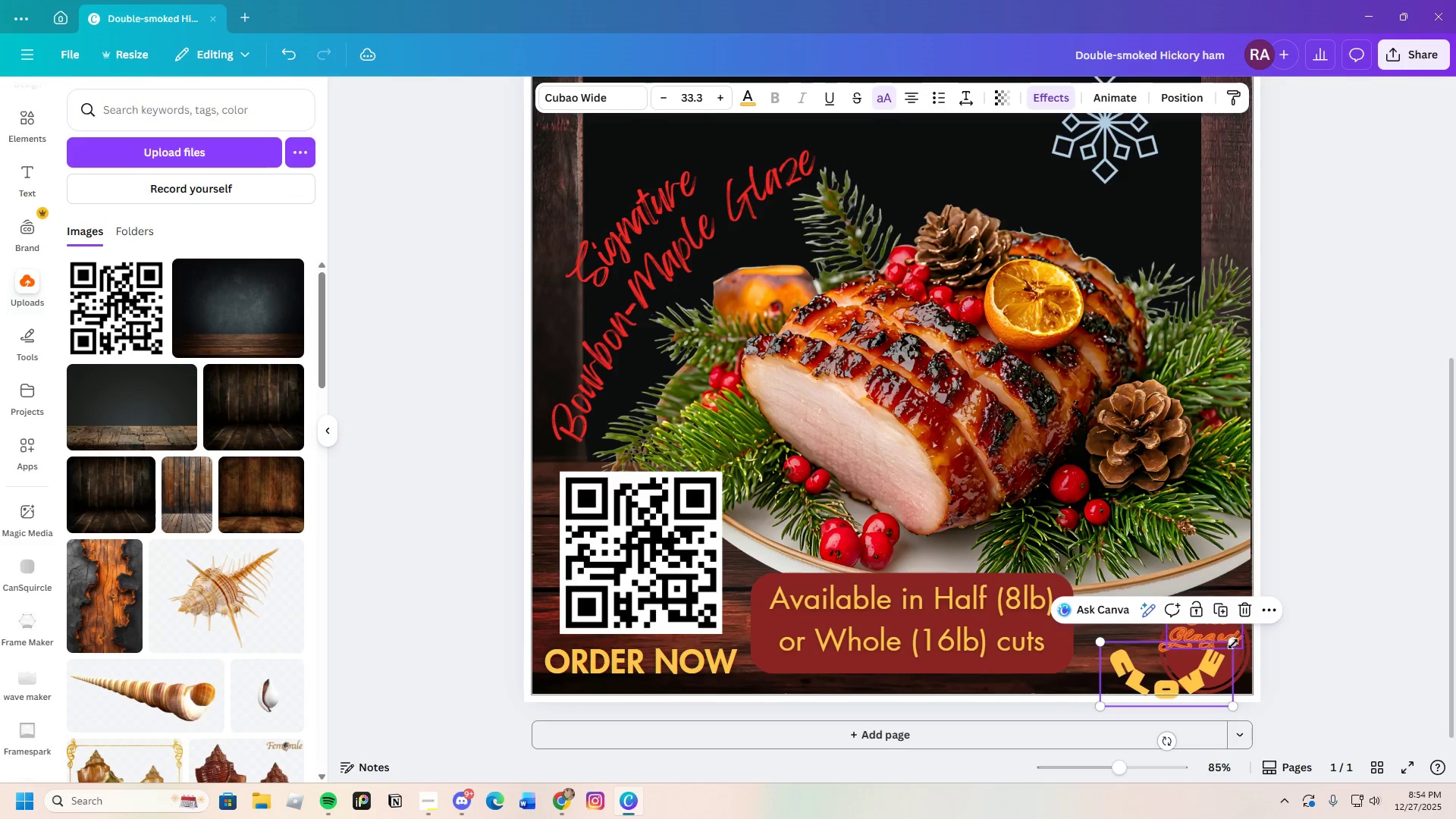 
left_click_drag(start_coordinate=[1233, 642], to_coordinate=[1184, 657])
 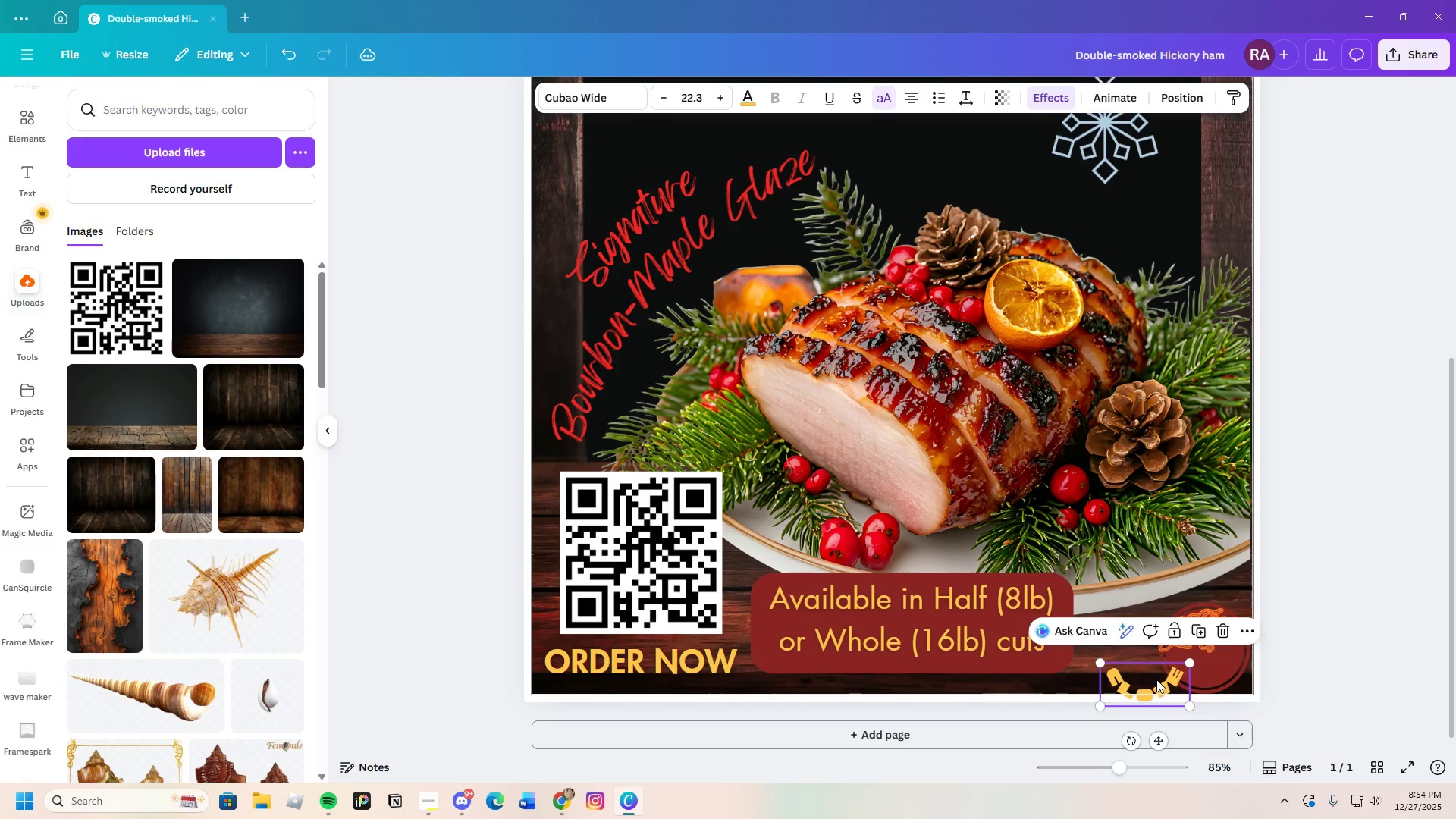 
left_click_drag(start_coordinate=[1156, 679], to_coordinate=[1219, 668])
 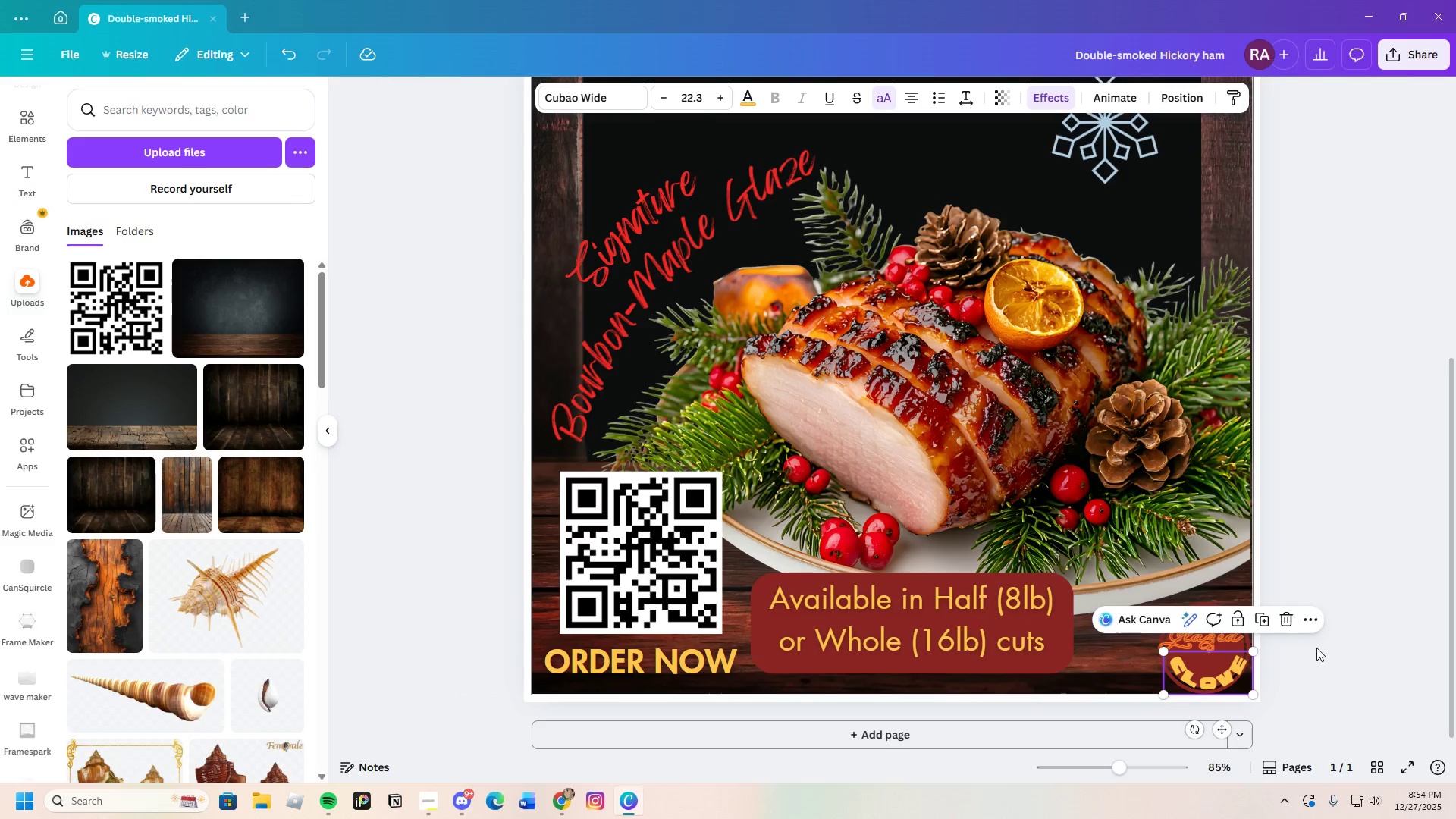 
left_click([1316, 647])
 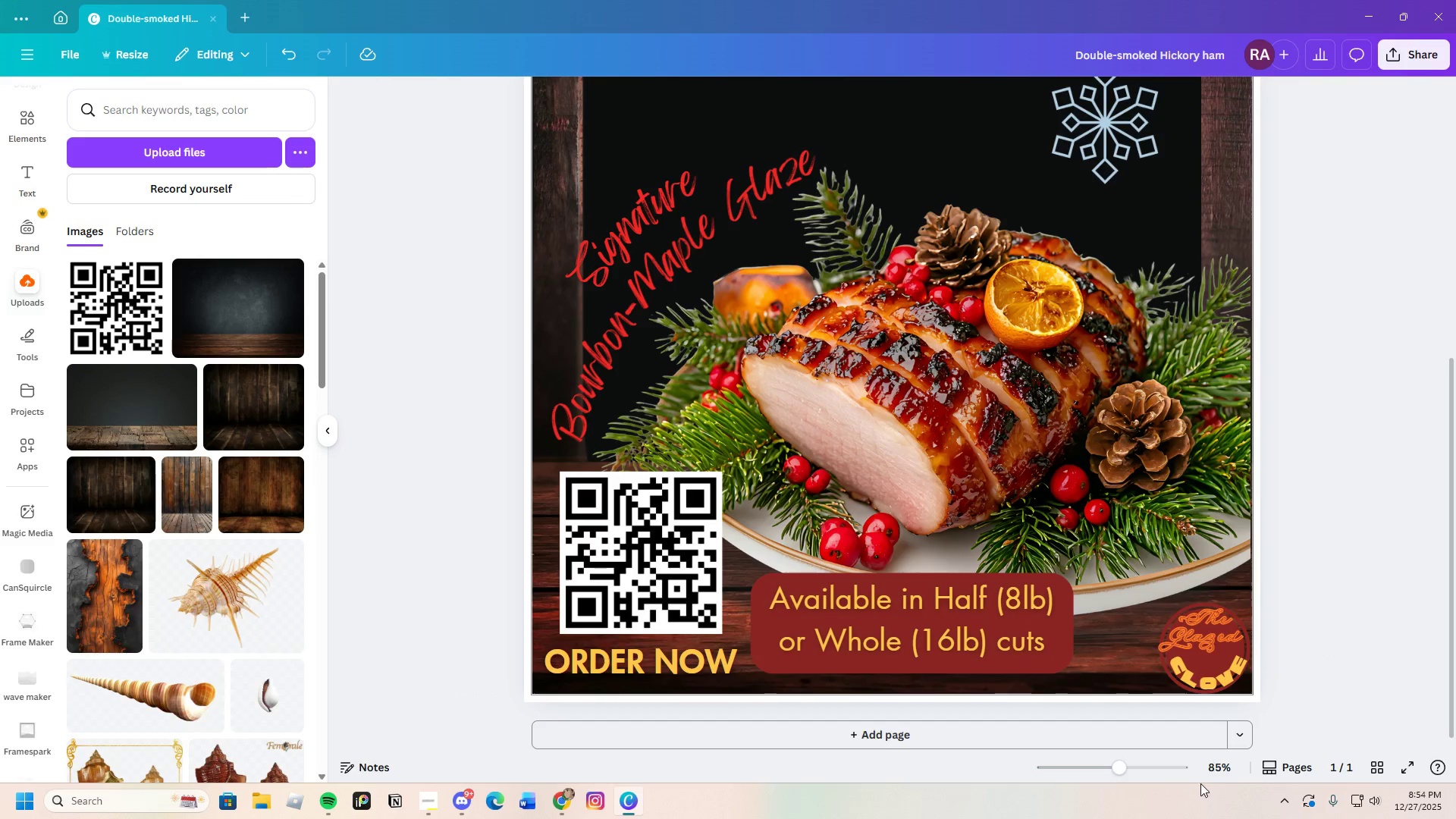 
left_click_drag(start_coordinate=[1126, 765], to_coordinate=[1100, 777])
 